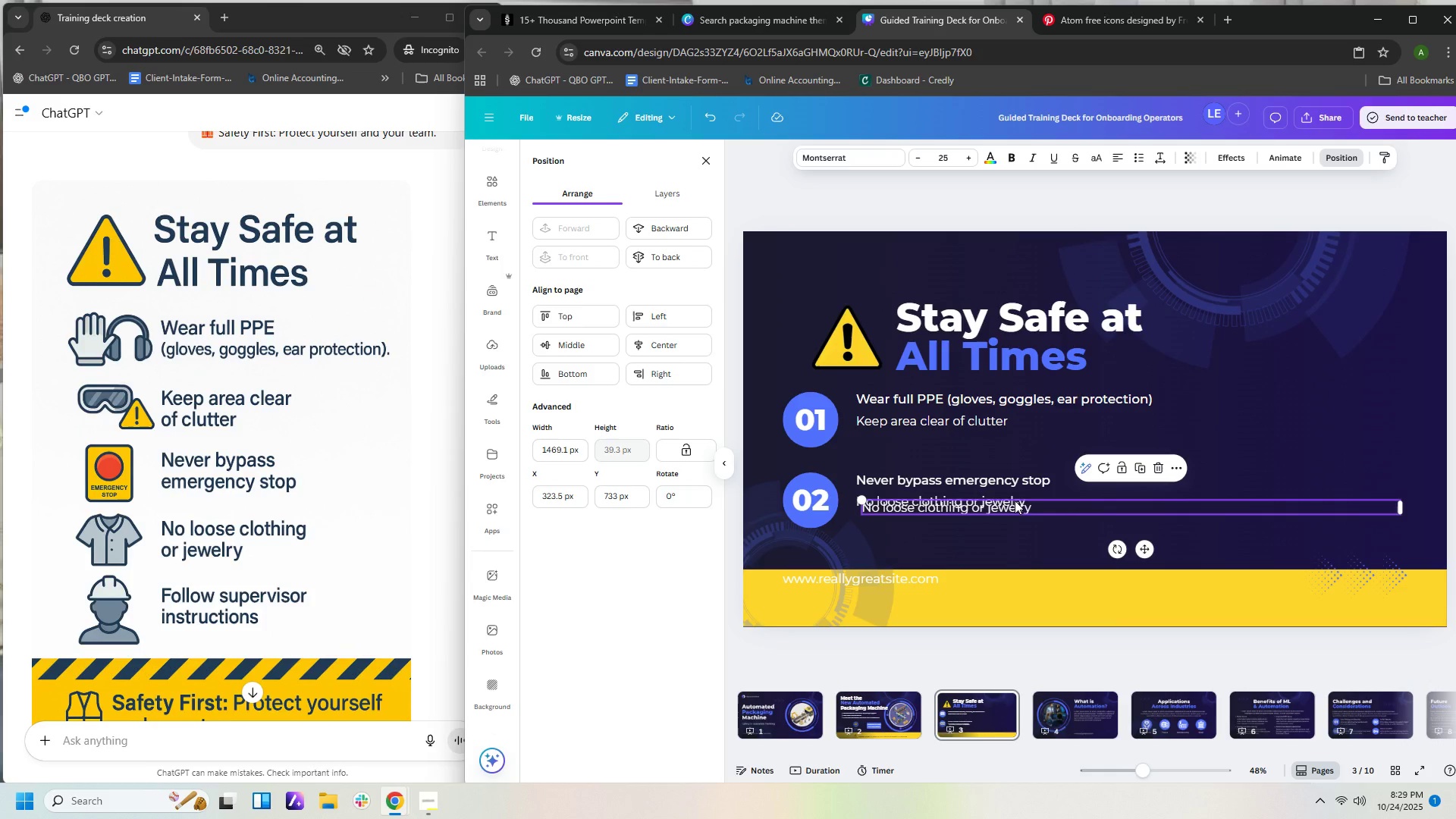 
left_click_drag(start_coordinate=[1015, 500], to_coordinate=[1009, 516])
 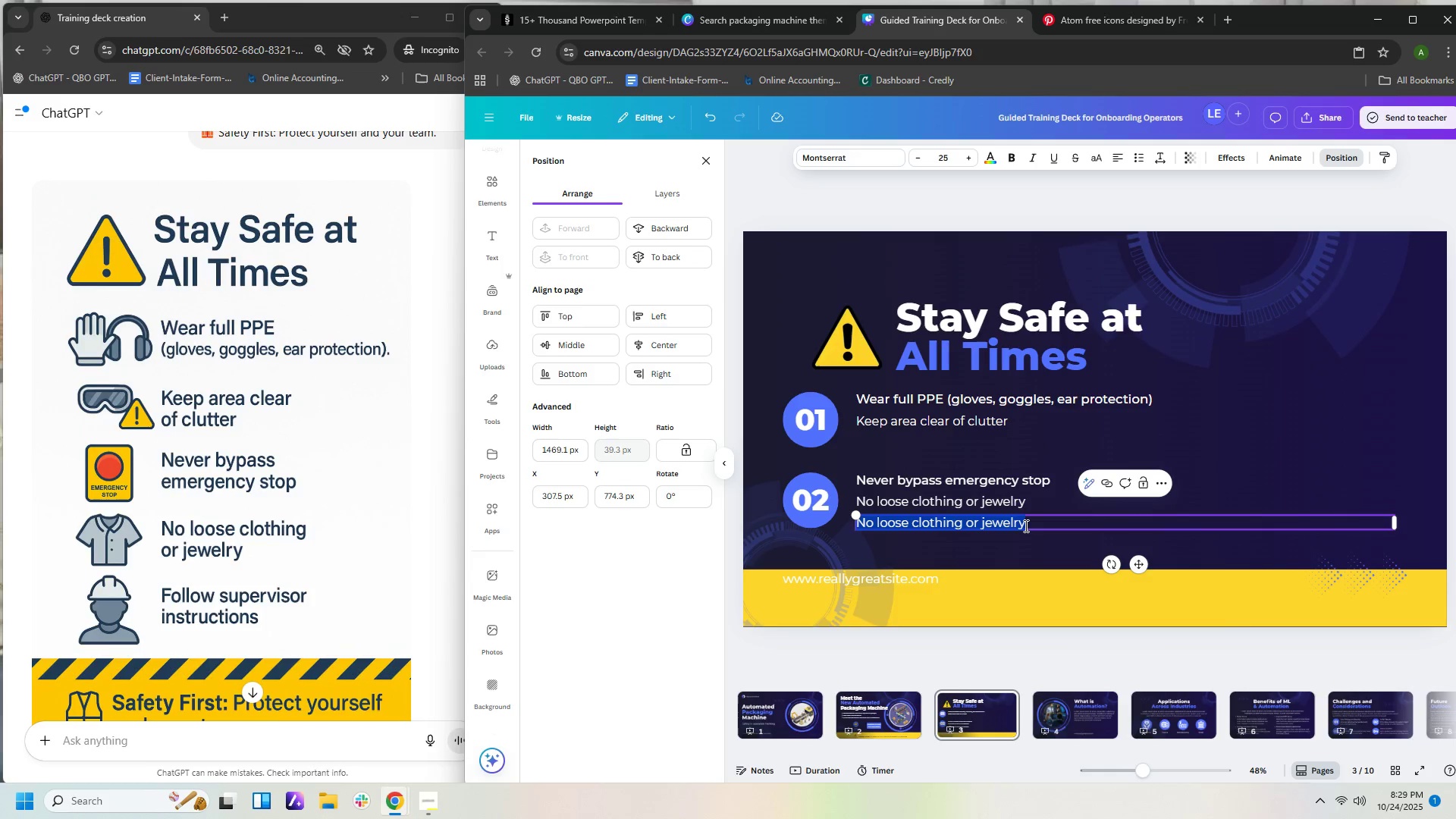 
double_click([1025, 526])
 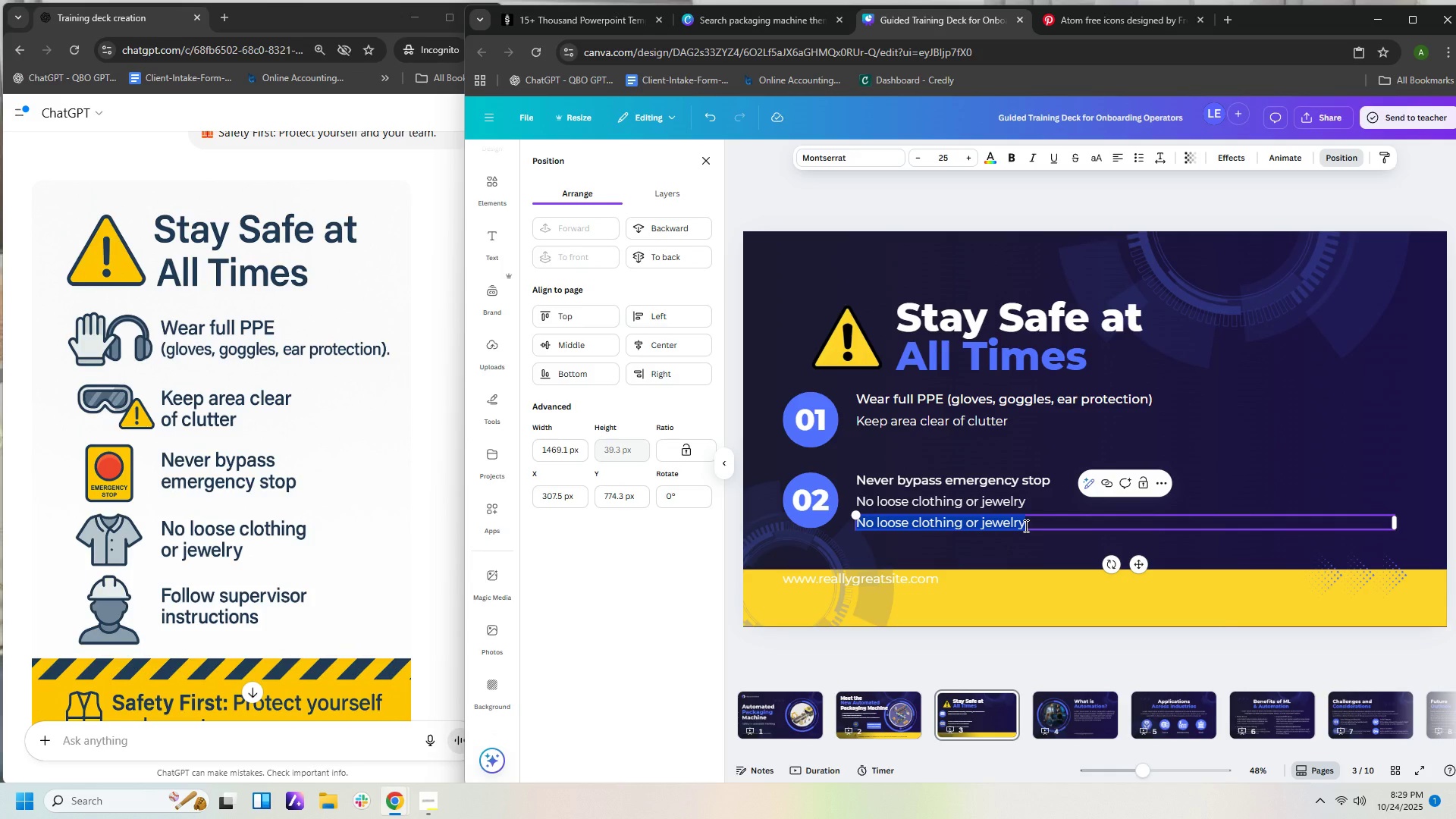 
type(G)
key(Backspace)
type(Follow supervisor instruction)
 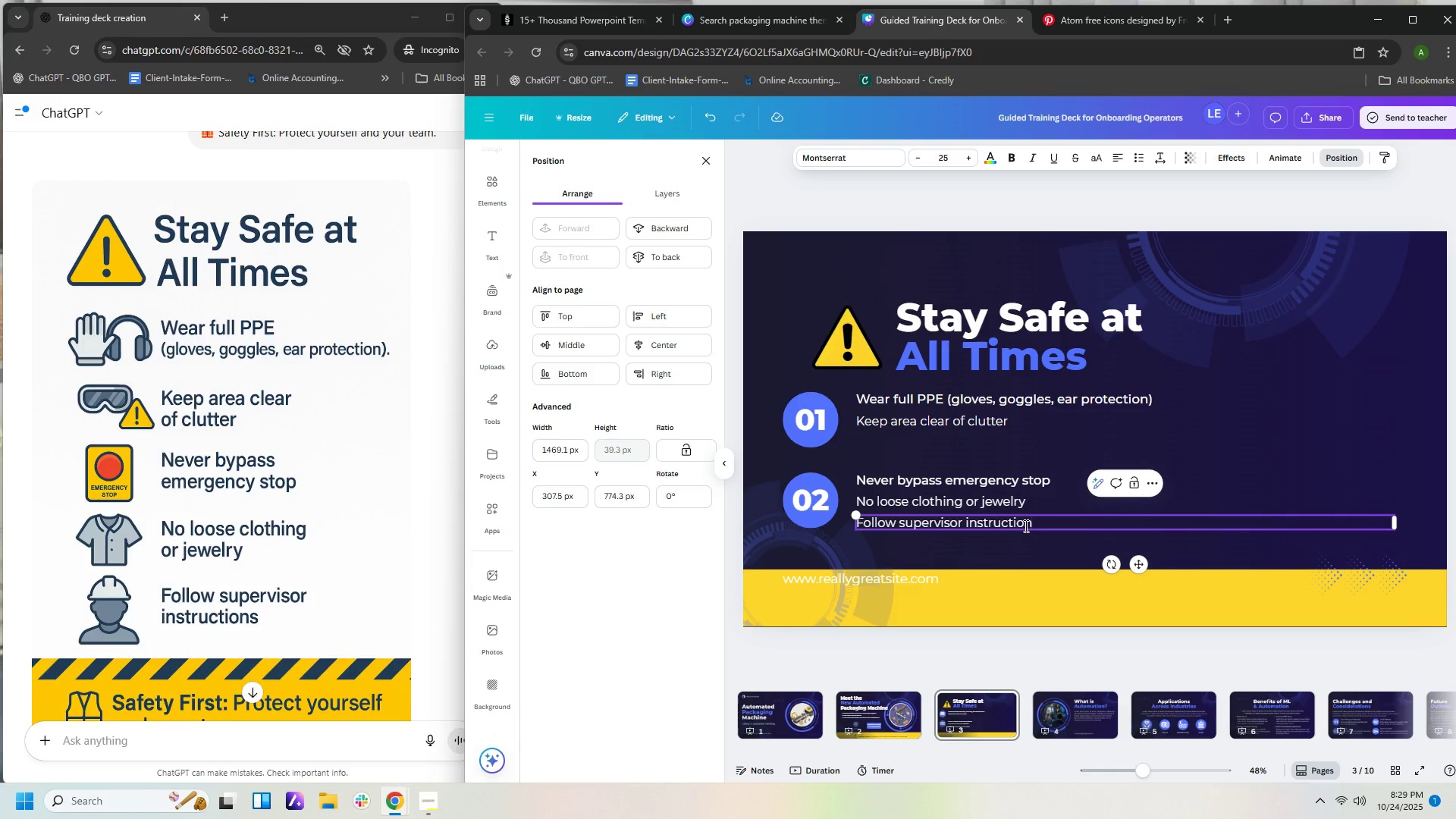 
left_click([1218, 447])
 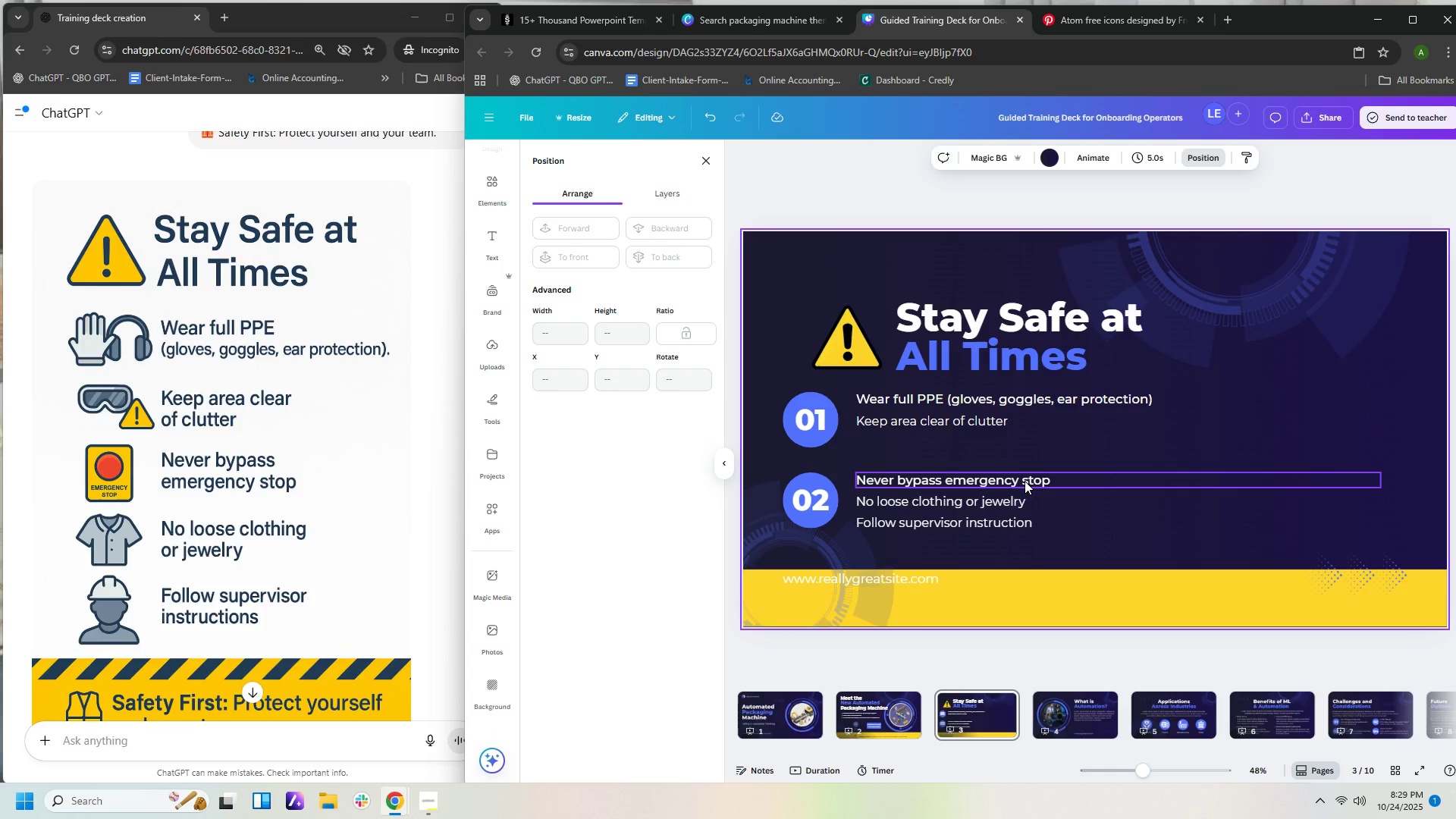 
wait(14.96)
 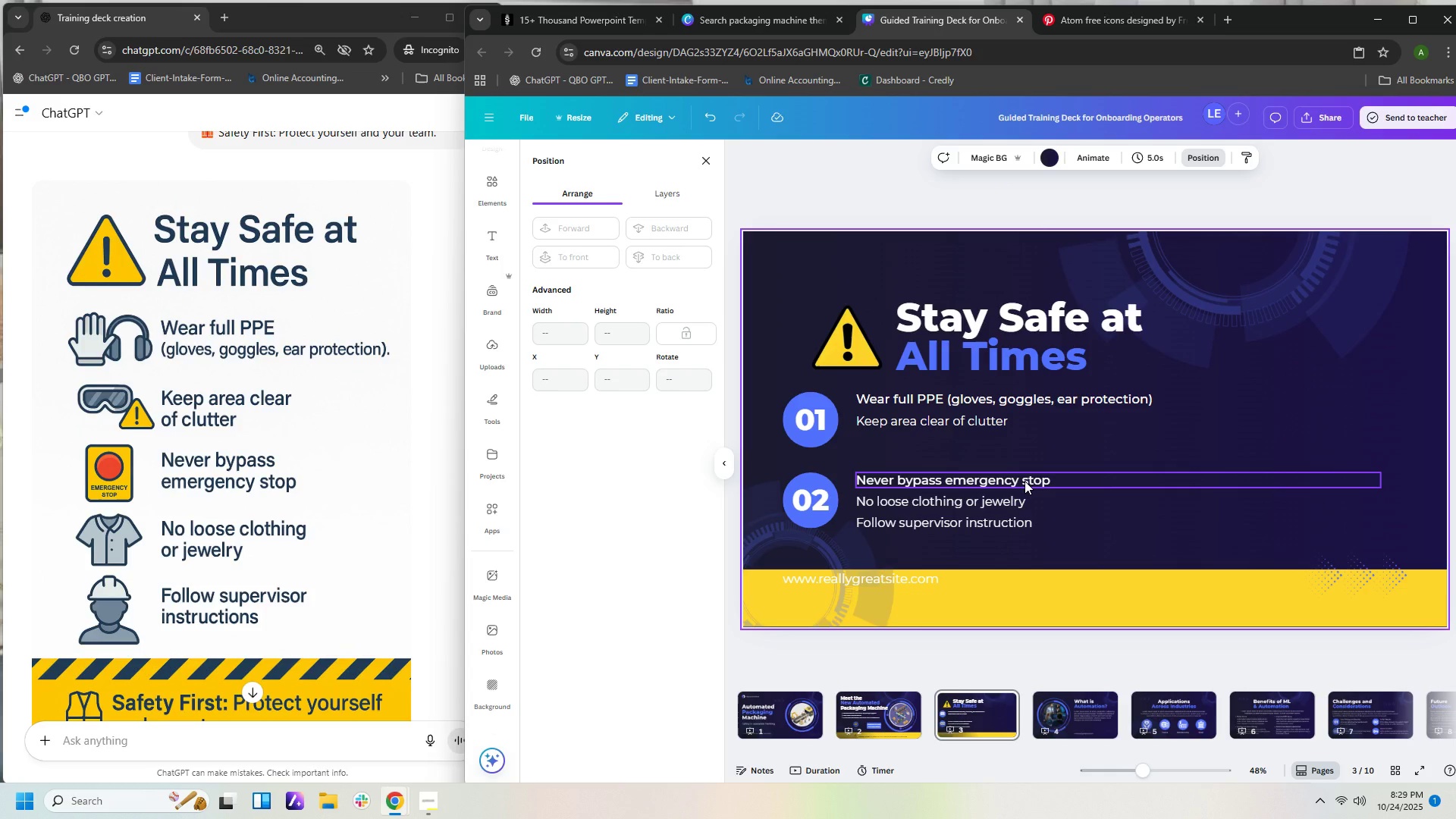 
left_click([901, 582])
 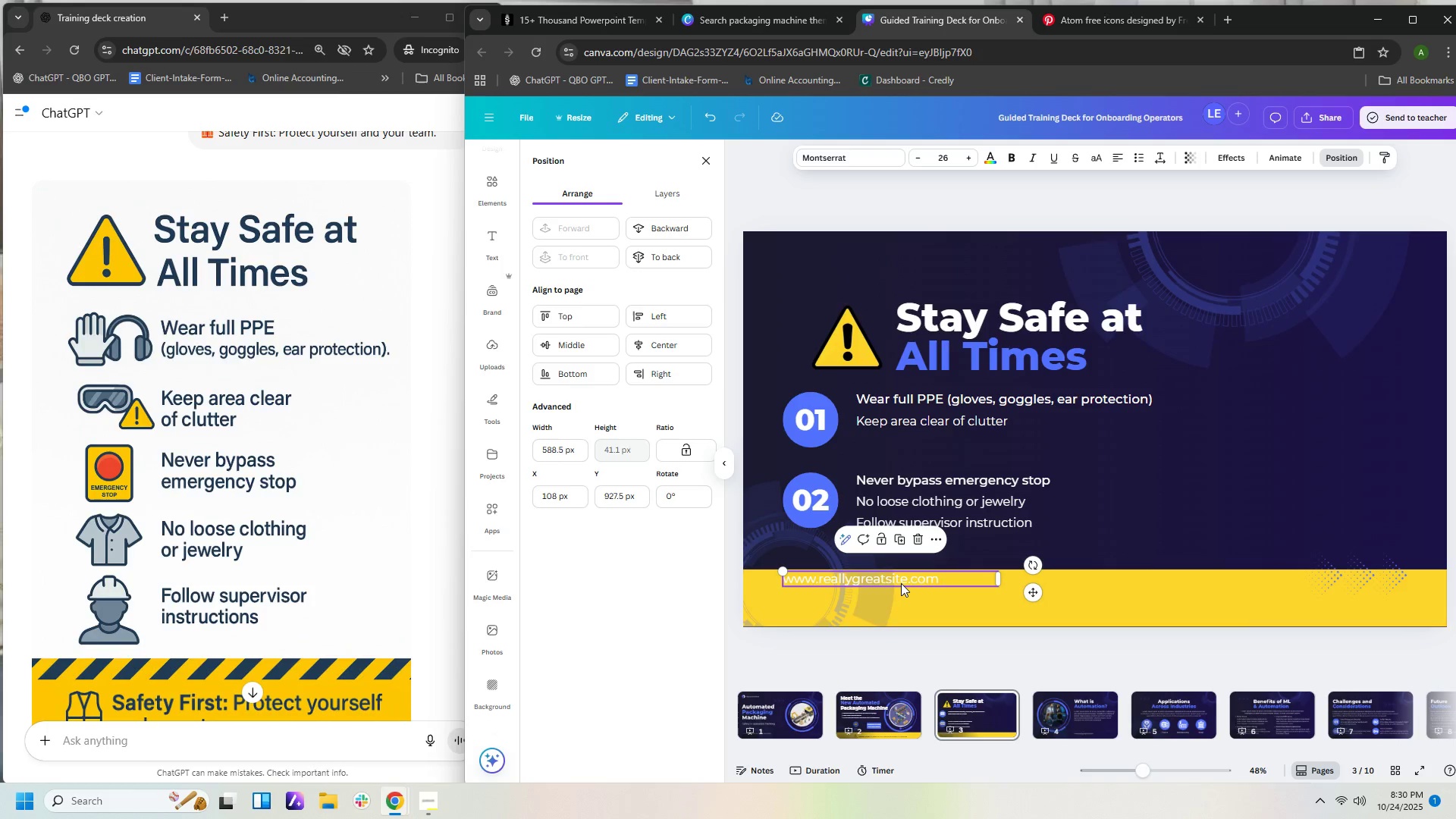 
wait(6.19)
 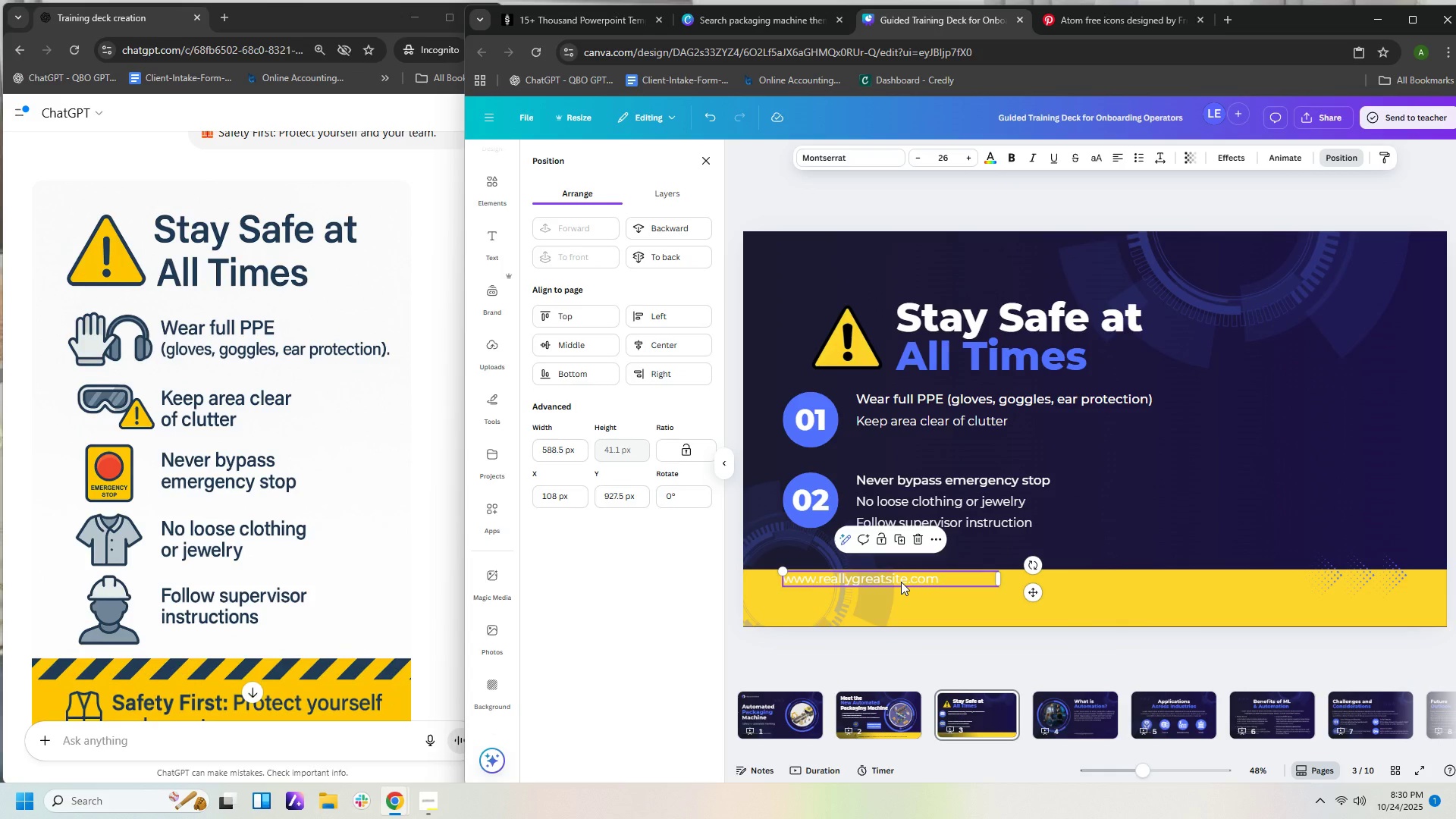 
left_click([883, 711])
 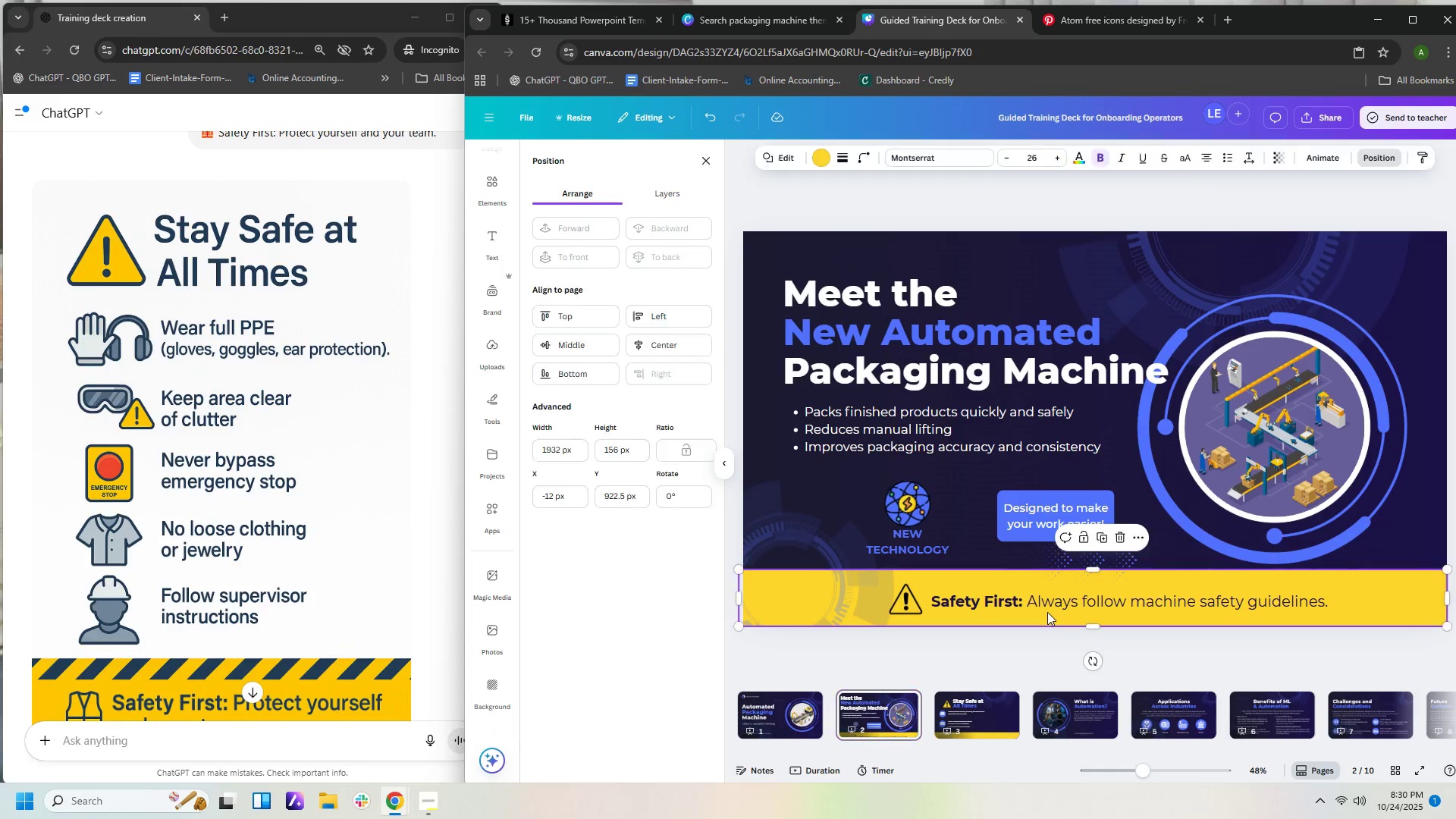 
double_click([1046, 608])
 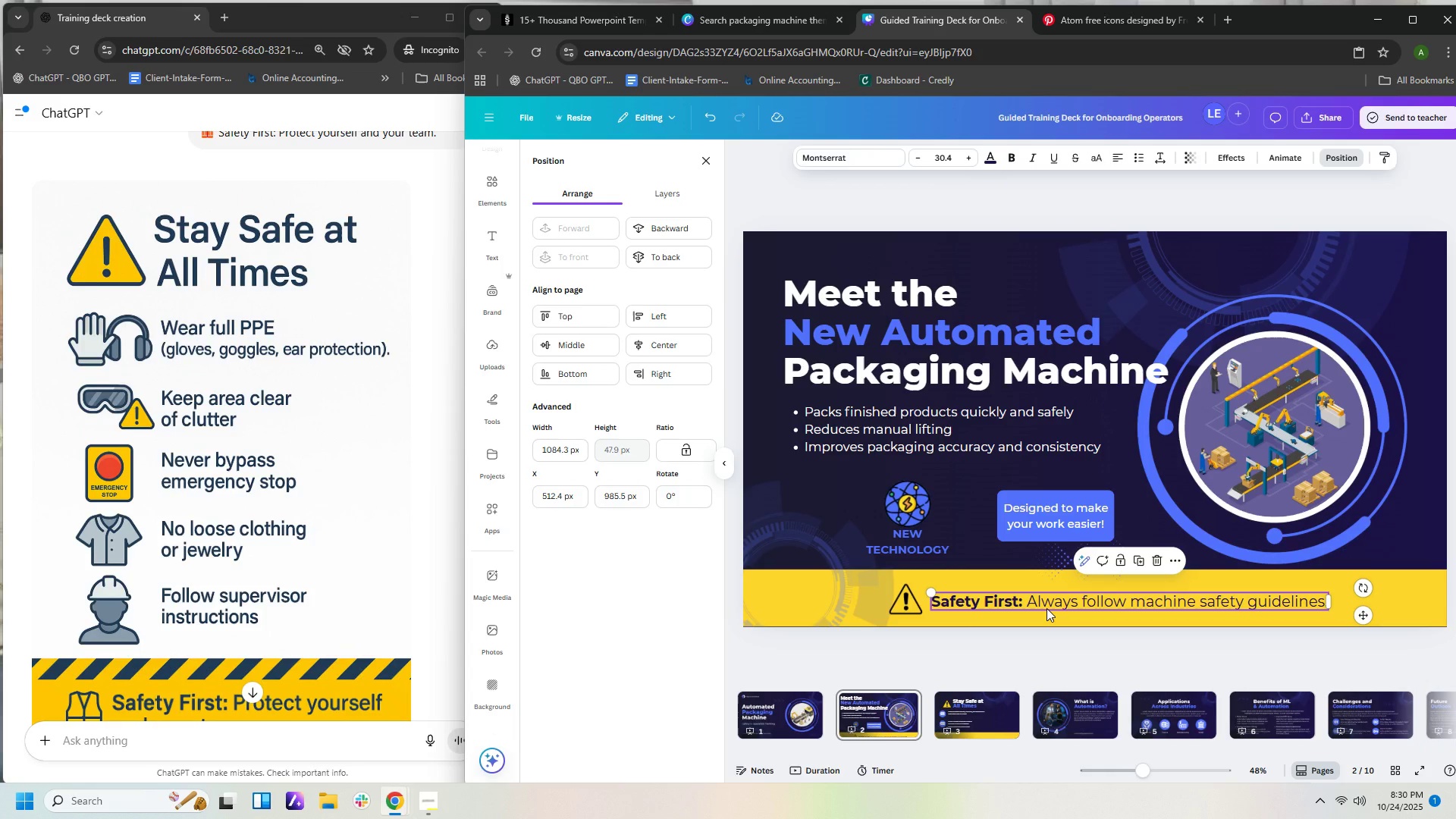 
key(Control+C)
 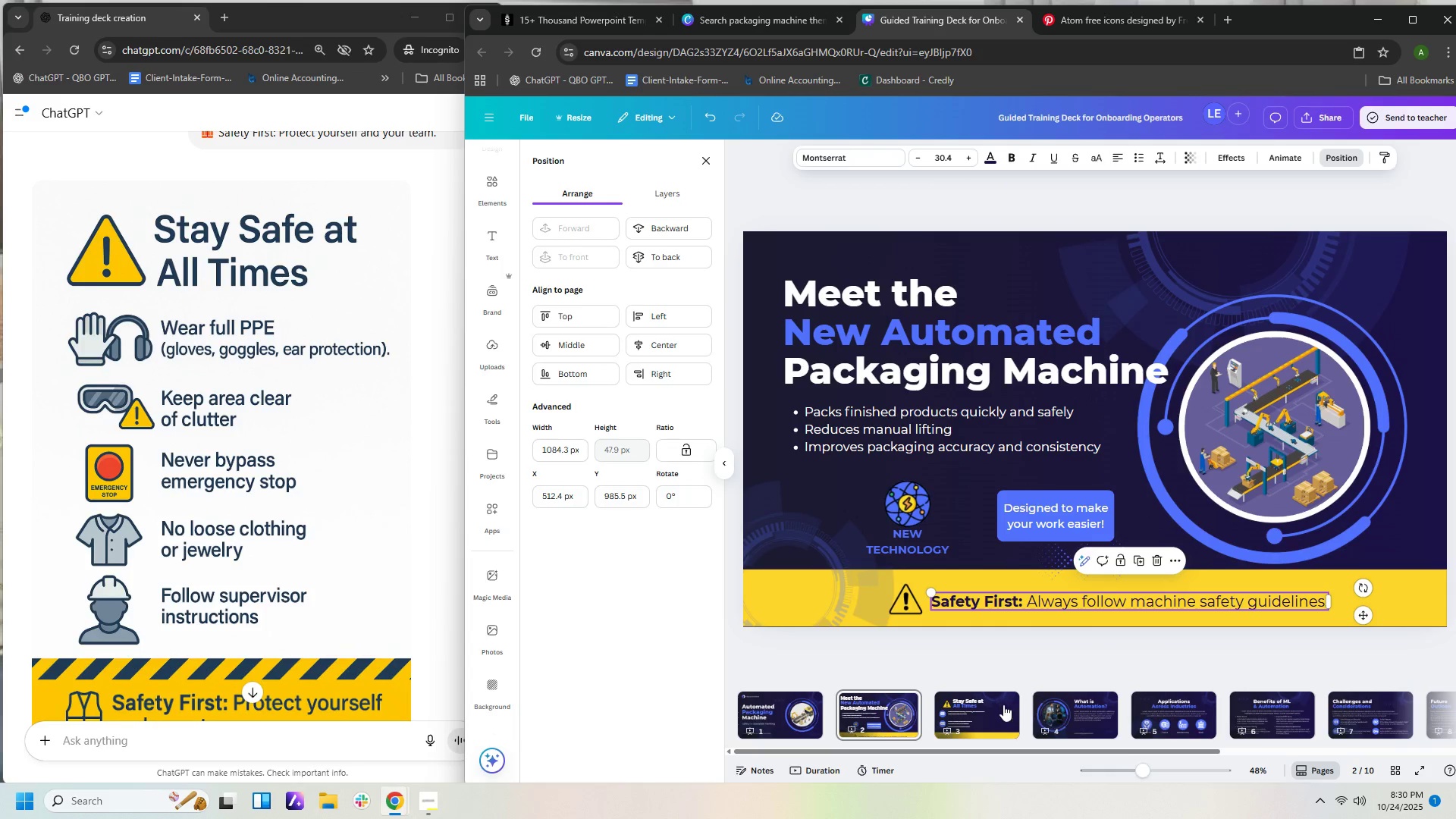 
left_click([999, 706])
 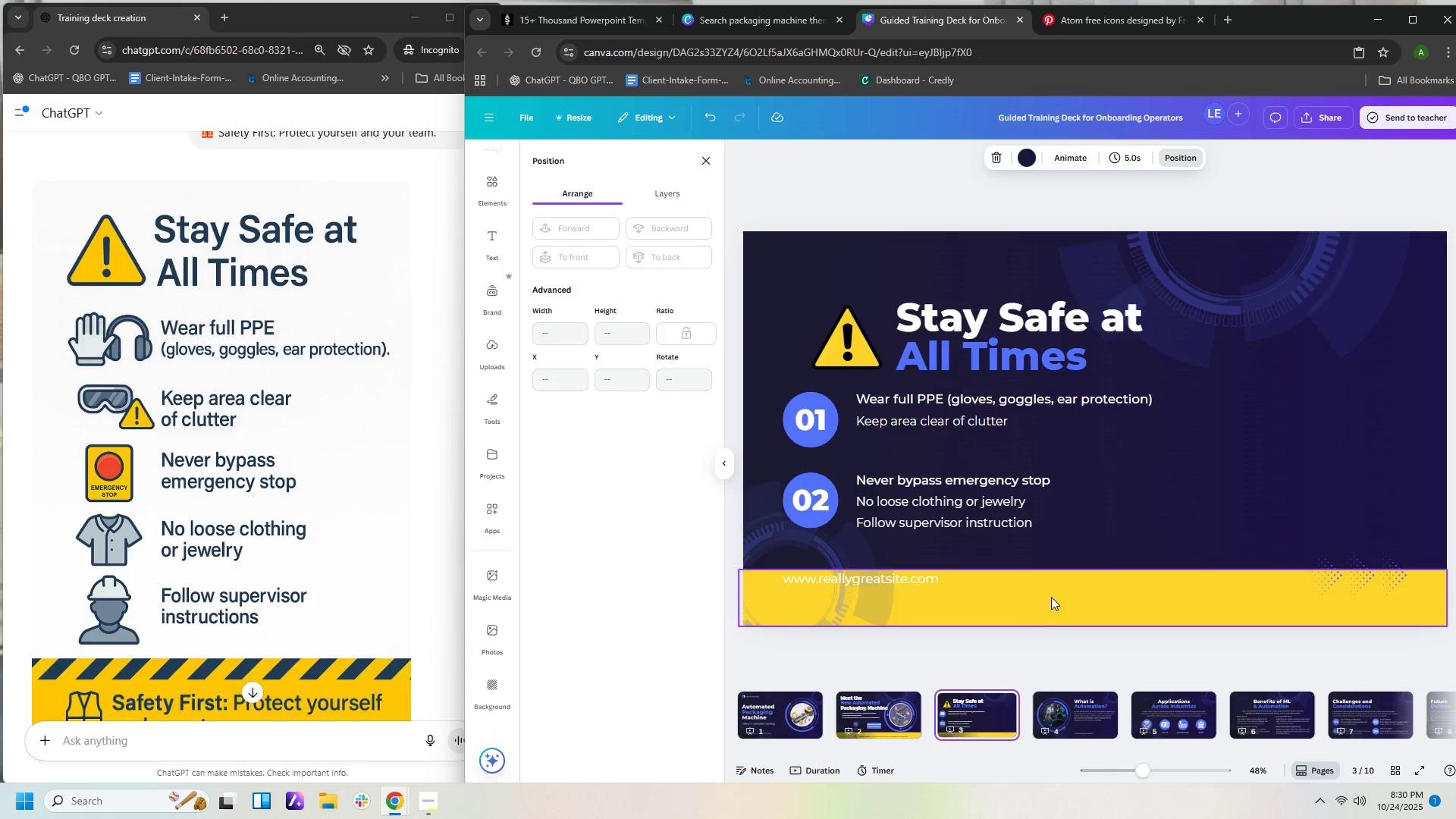 
left_click([1051, 595])
 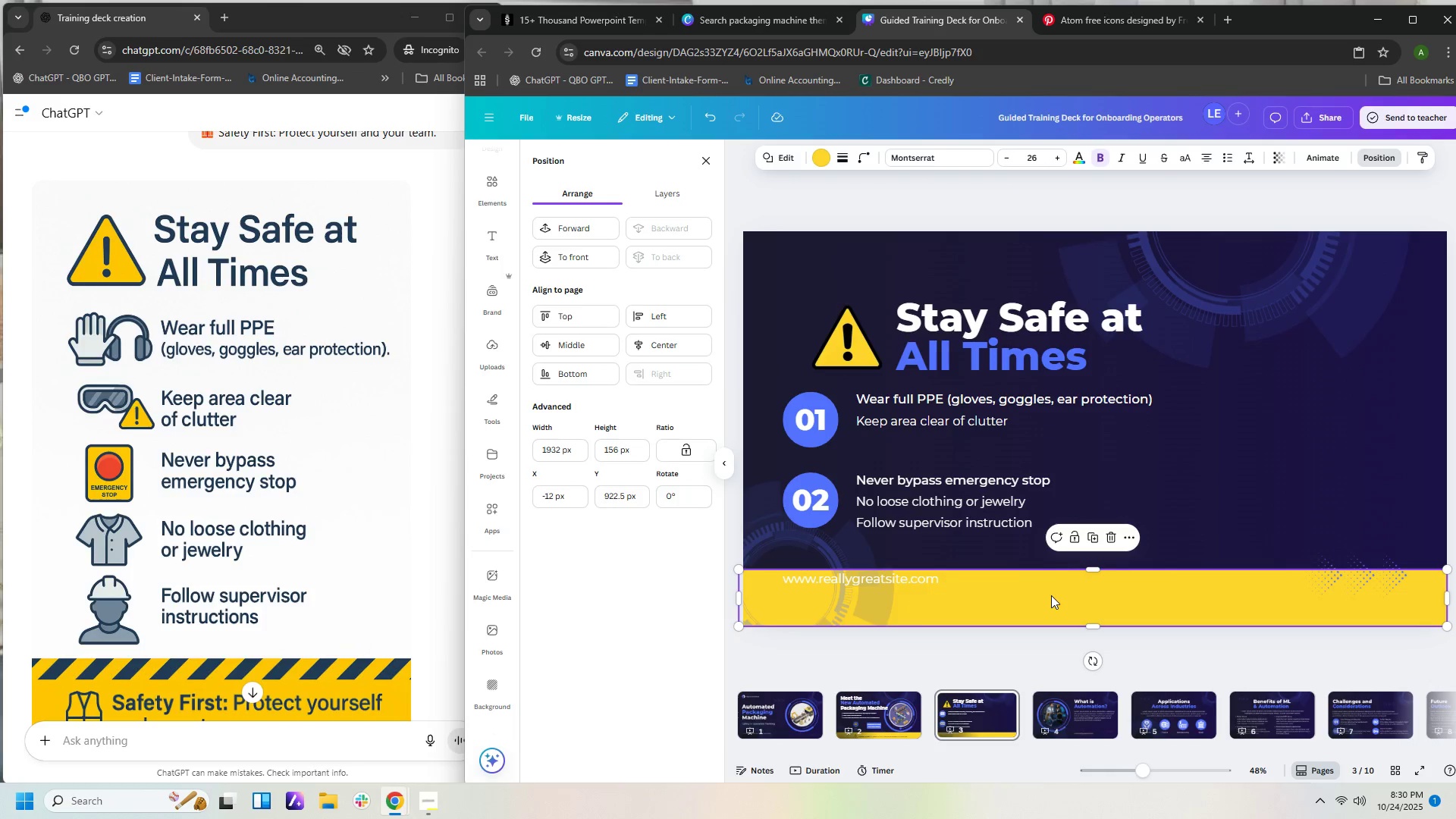 
key(Control+V)
 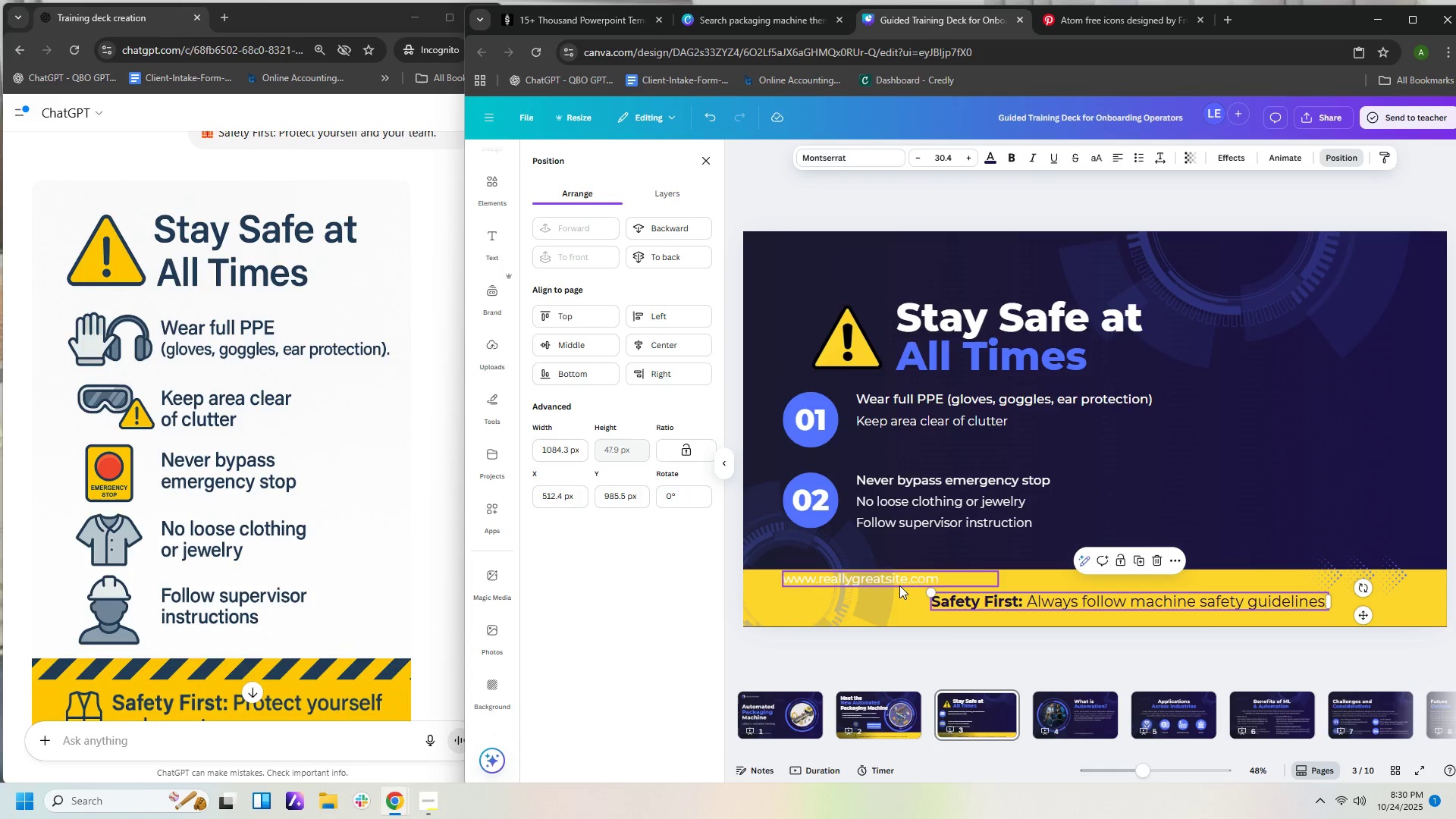 
left_click([899, 585])
 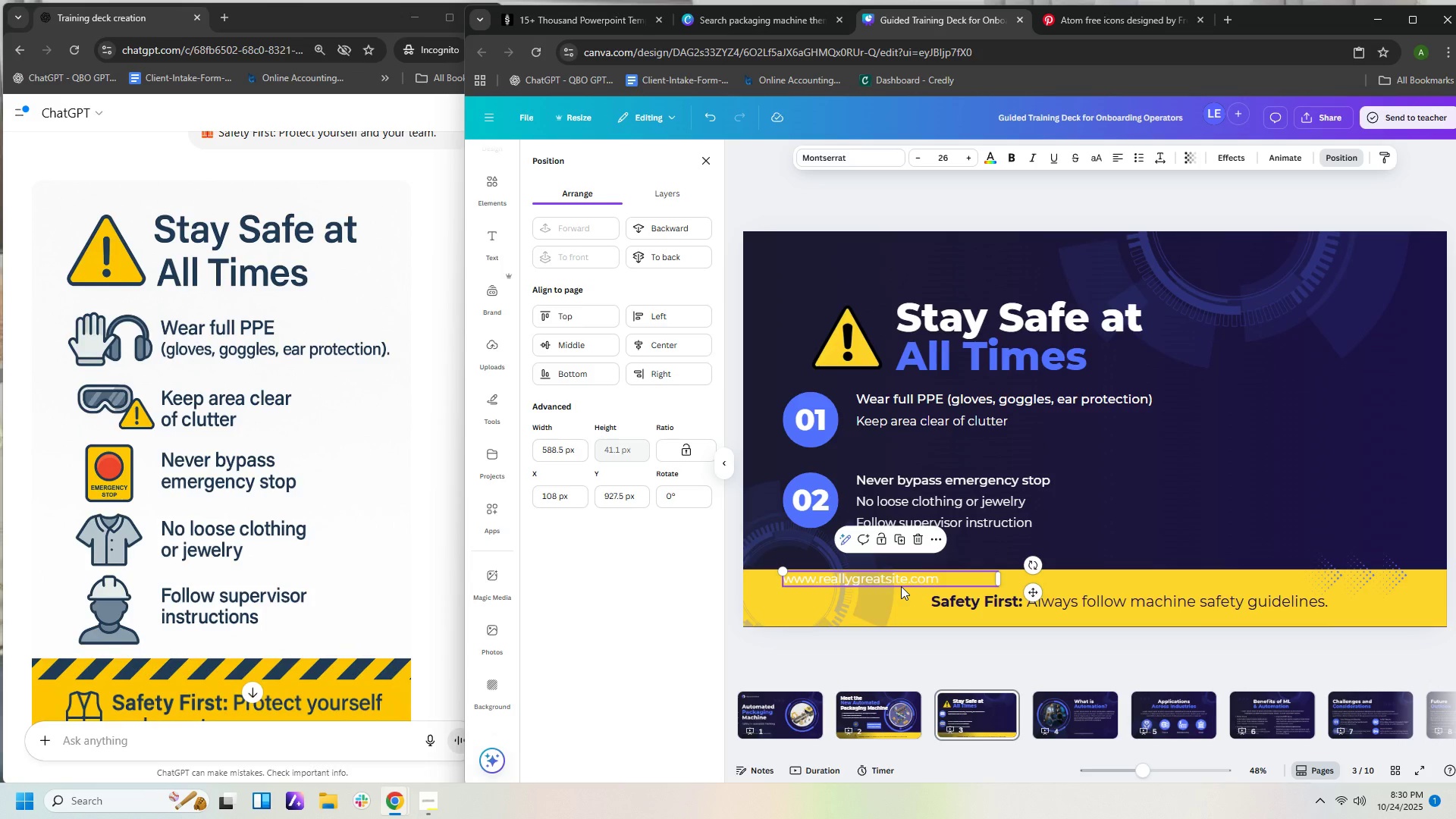 
key(Control+Delete)
 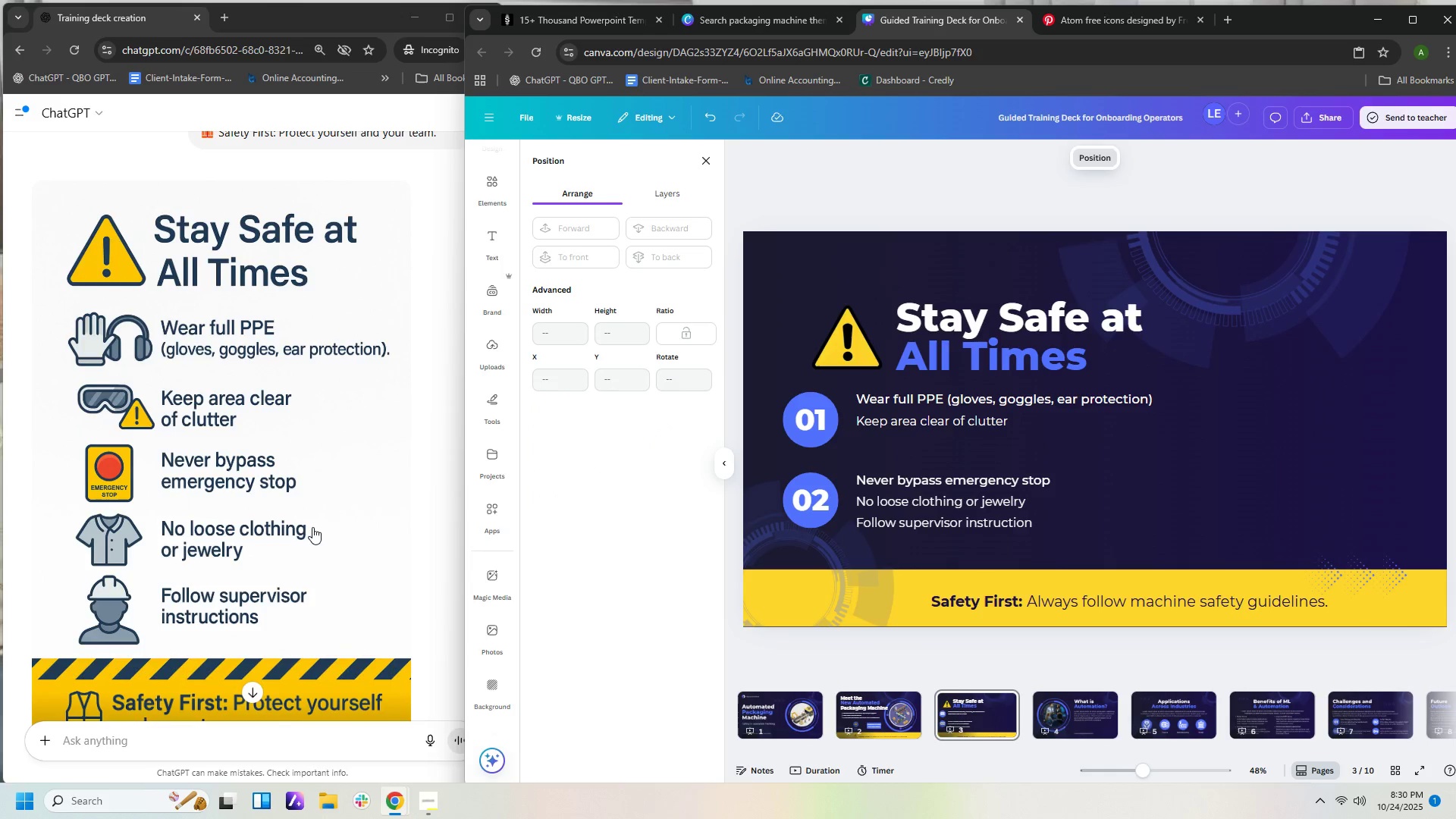 
scroll: coordinate [361, 534], scroll_direction: down, amount: 1.0
 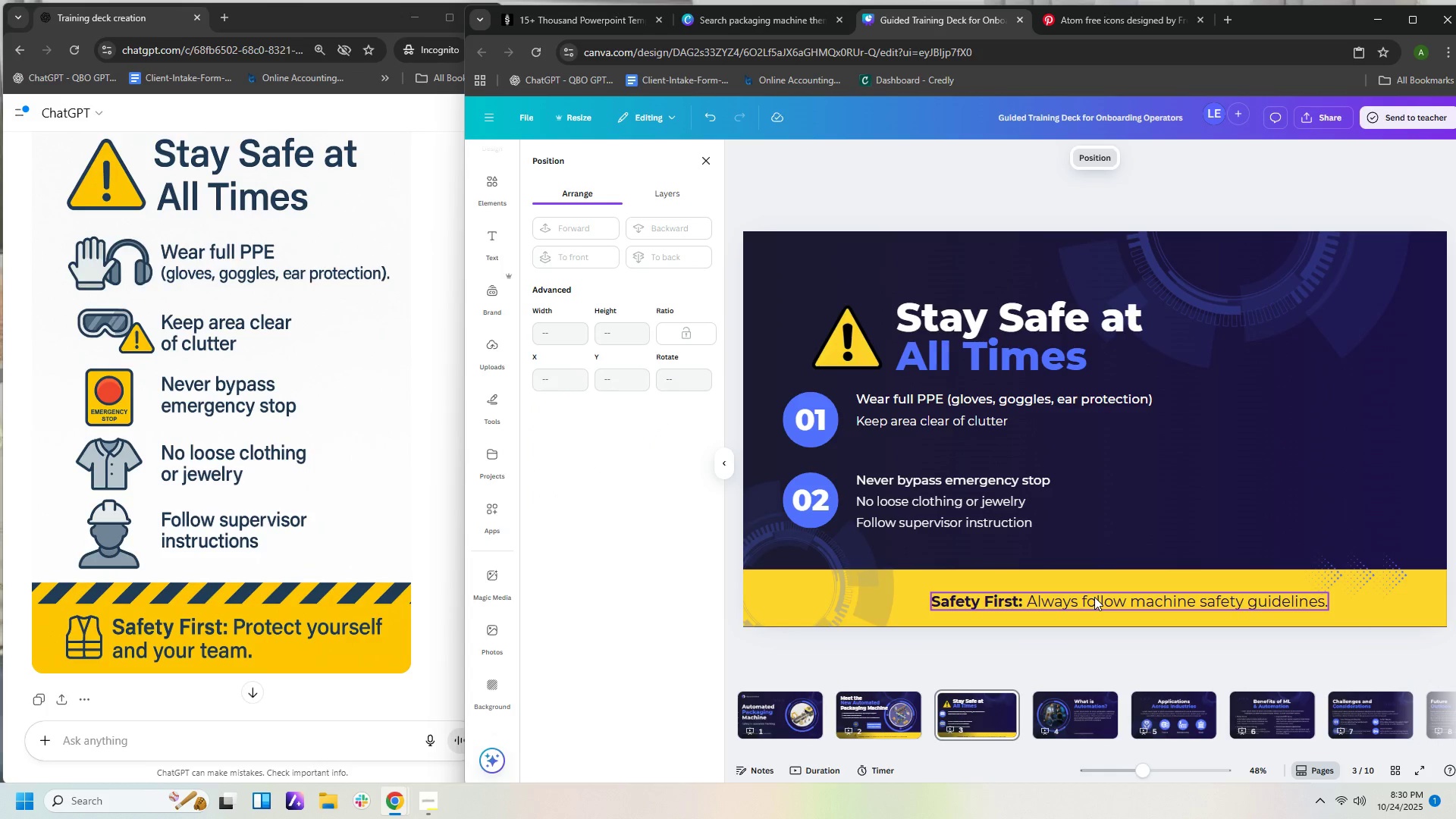 
double_click([1094, 597])
 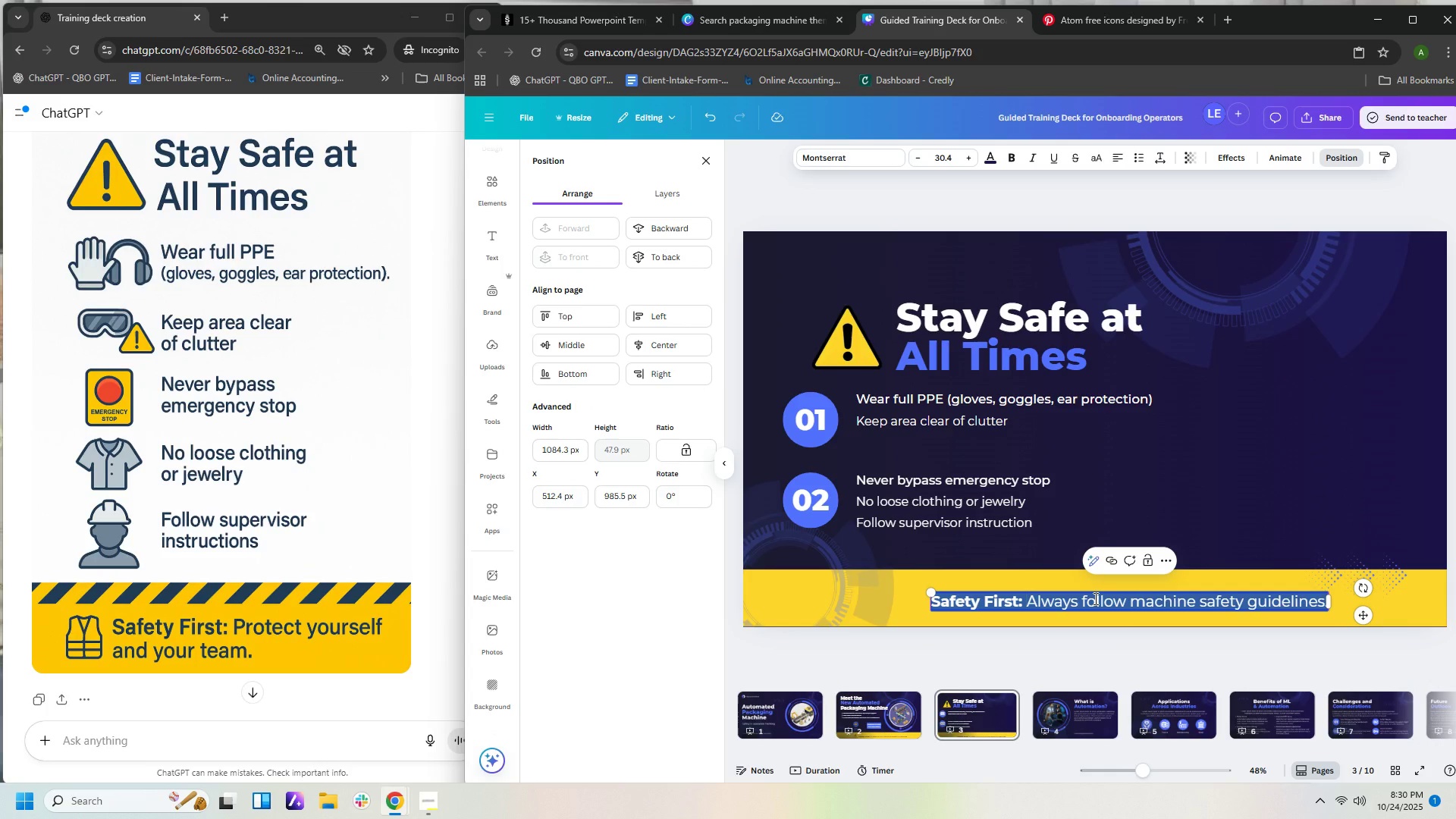 
key(ArrowRight)
 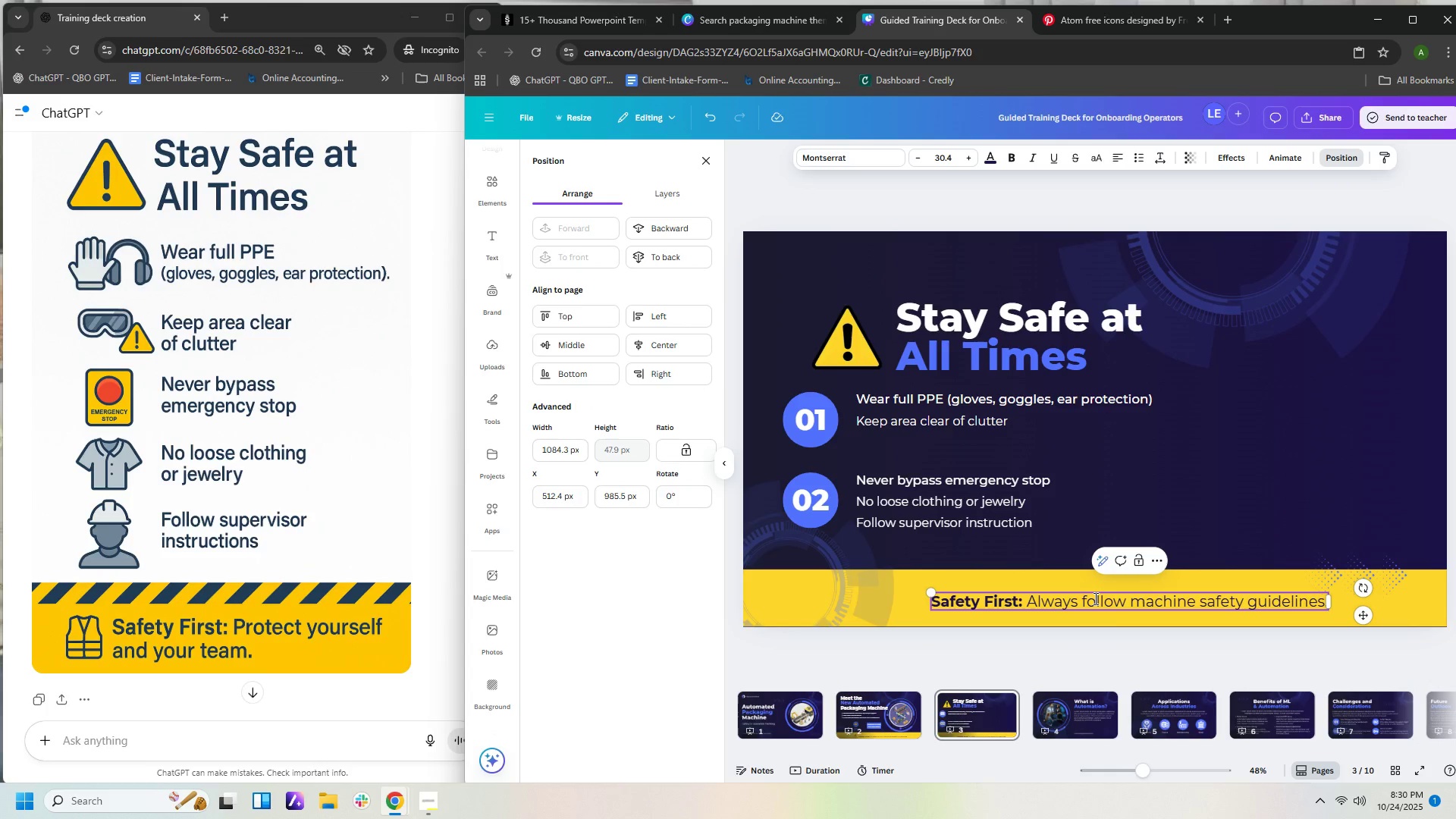 
hold_key(key=Backspace, duration=1.51)
 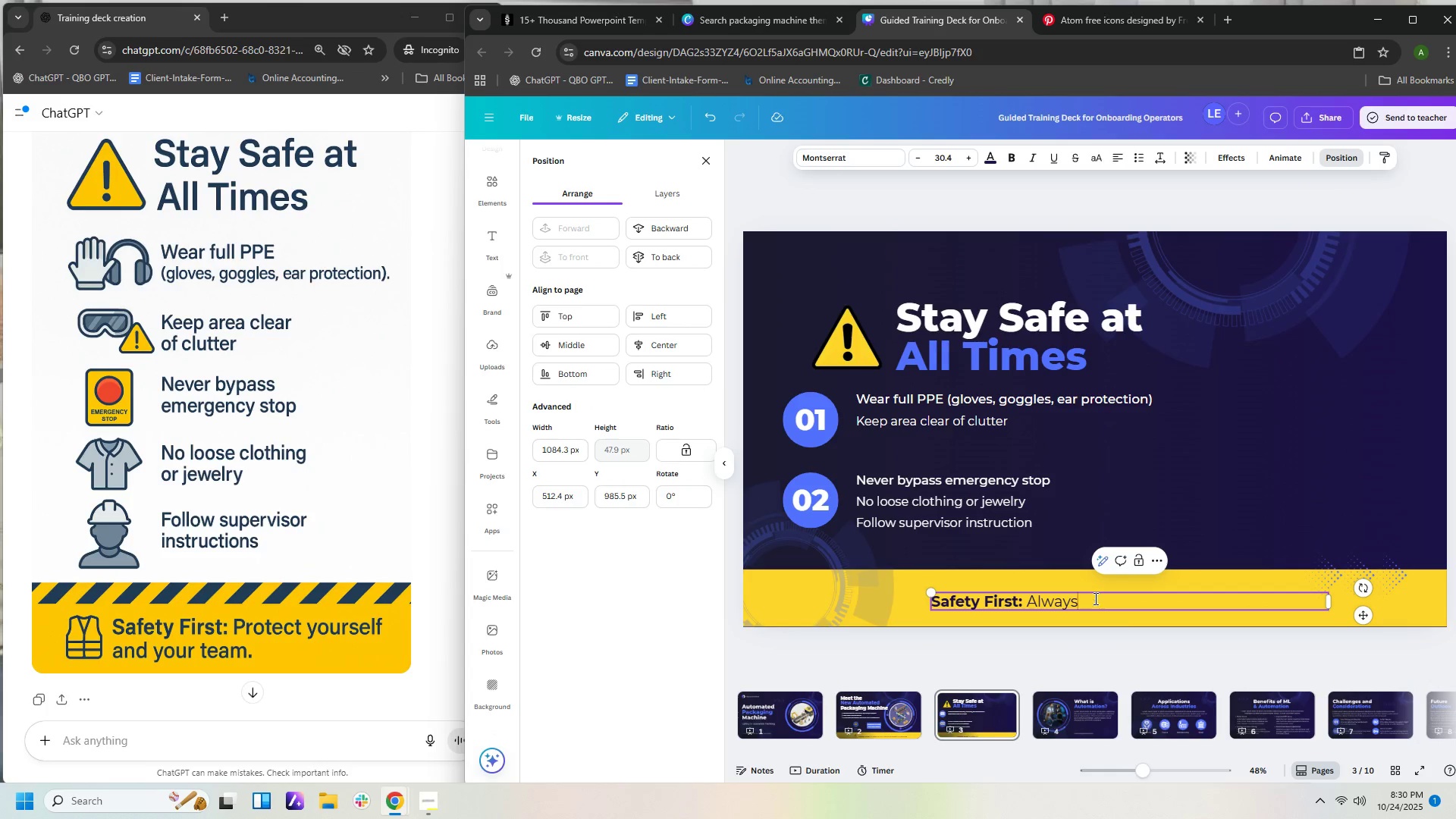 
key(Backspace)
key(Backspace)
key(Backspace)
key(Backspace)
key(Backspace)
key(Backspace)
key(Backspace)
key(Backspace)
type(Protect yourself and your team.)
 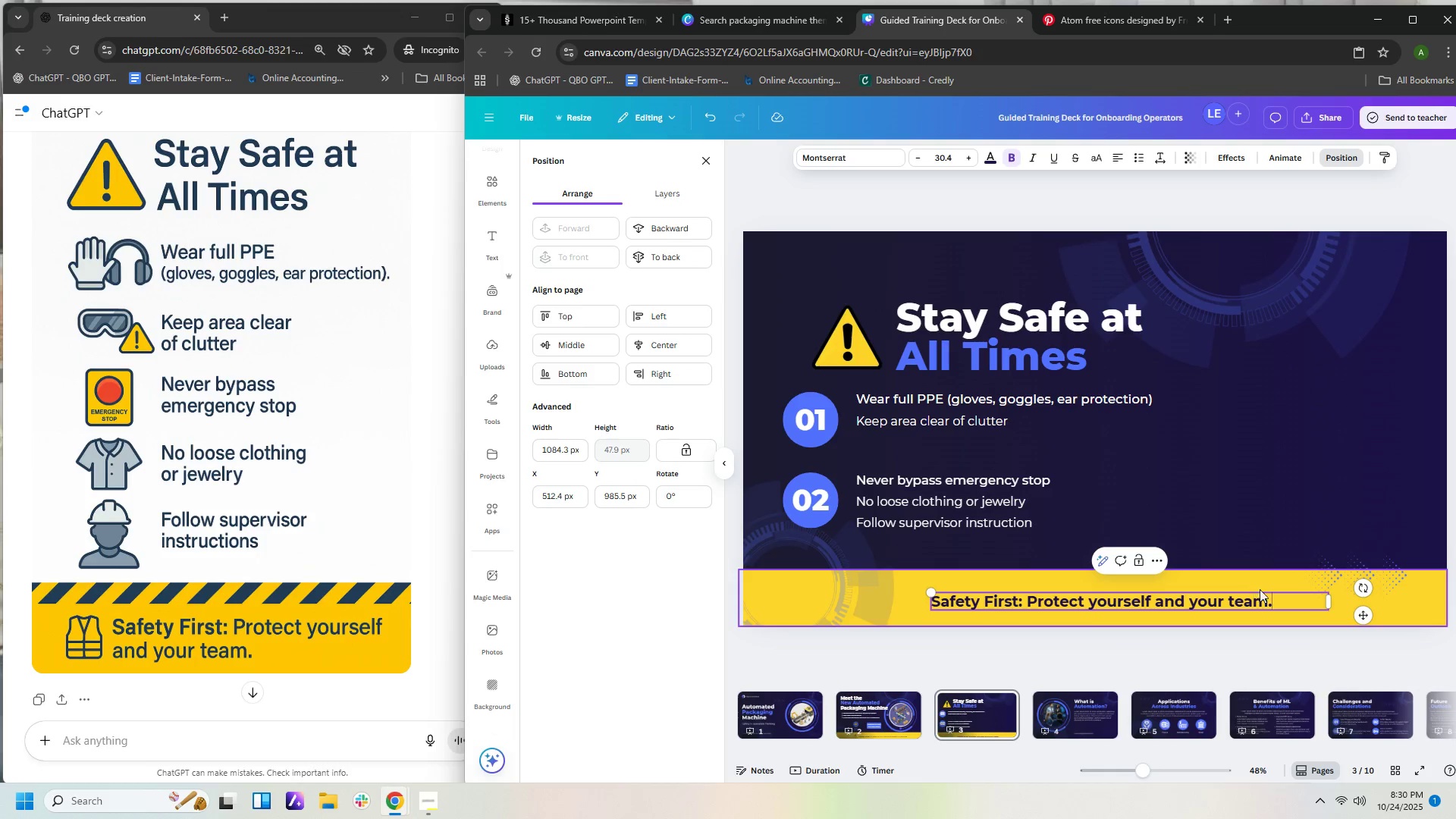 
left_click_drag(start_coordinate=[1279, 603], to_coordinate=[1029, 597])
 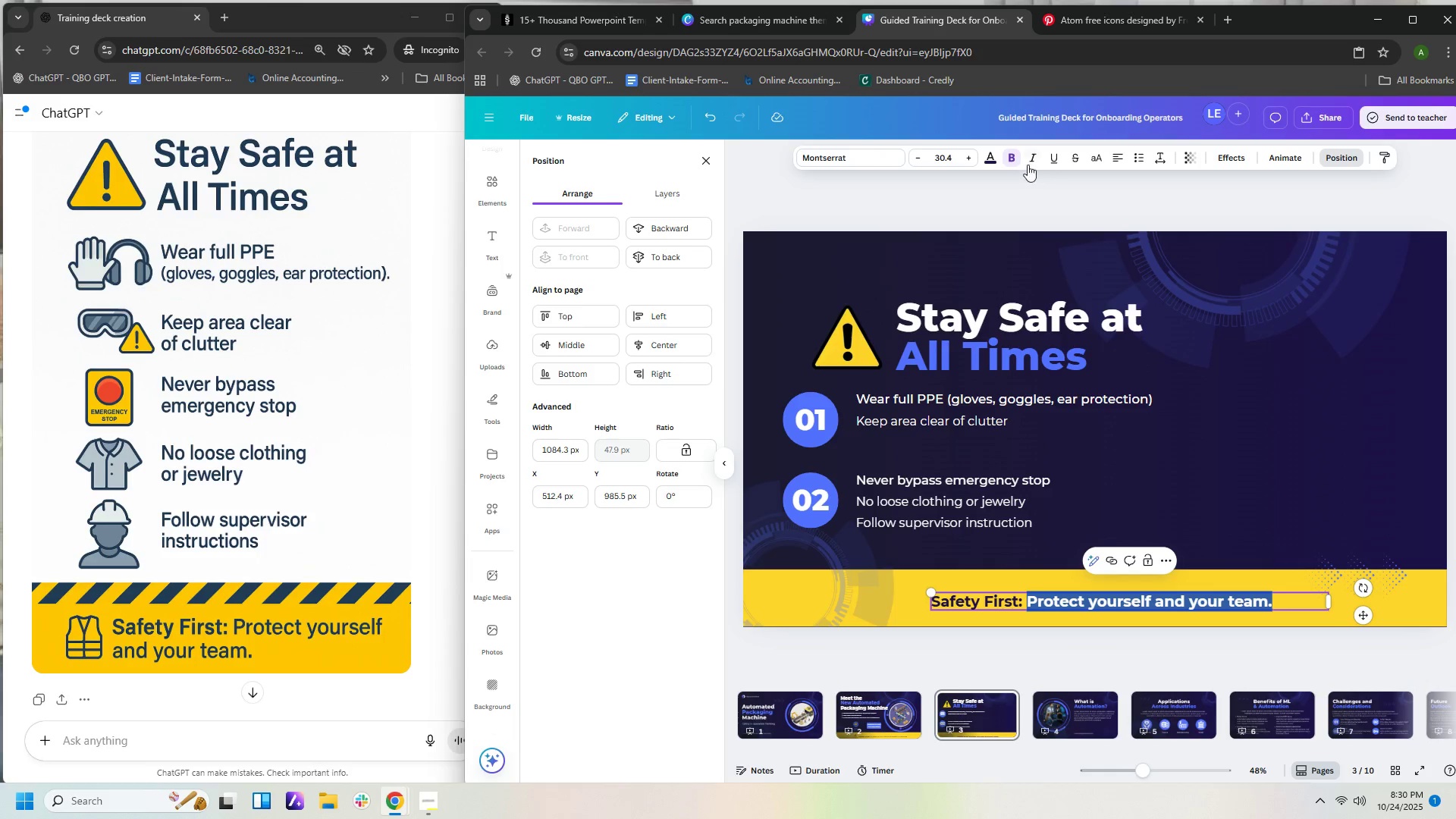 
left_click([1015, 161])
 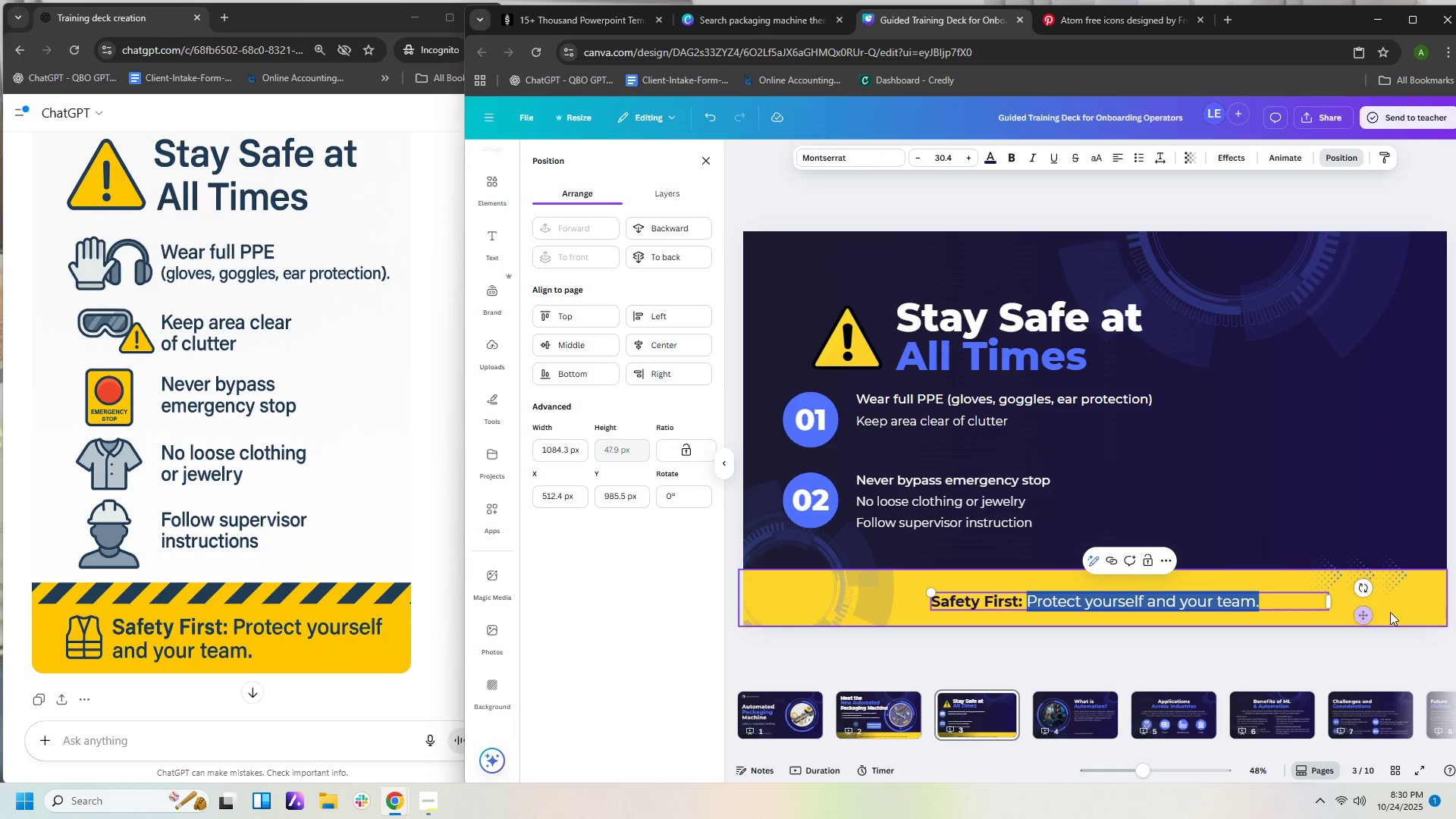 
left_click([1395, 612])
 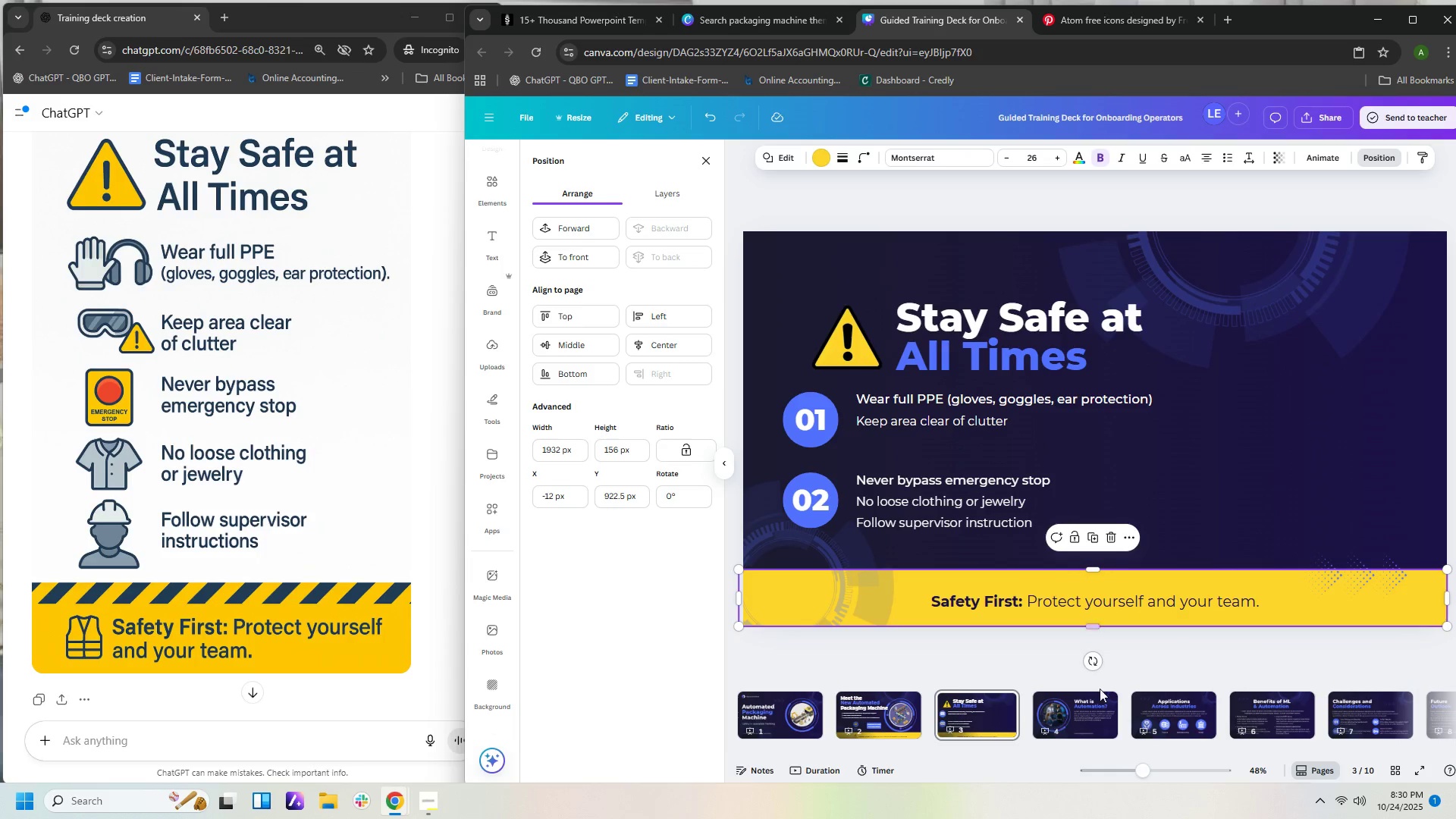 
mouse_move([1009, 664])
 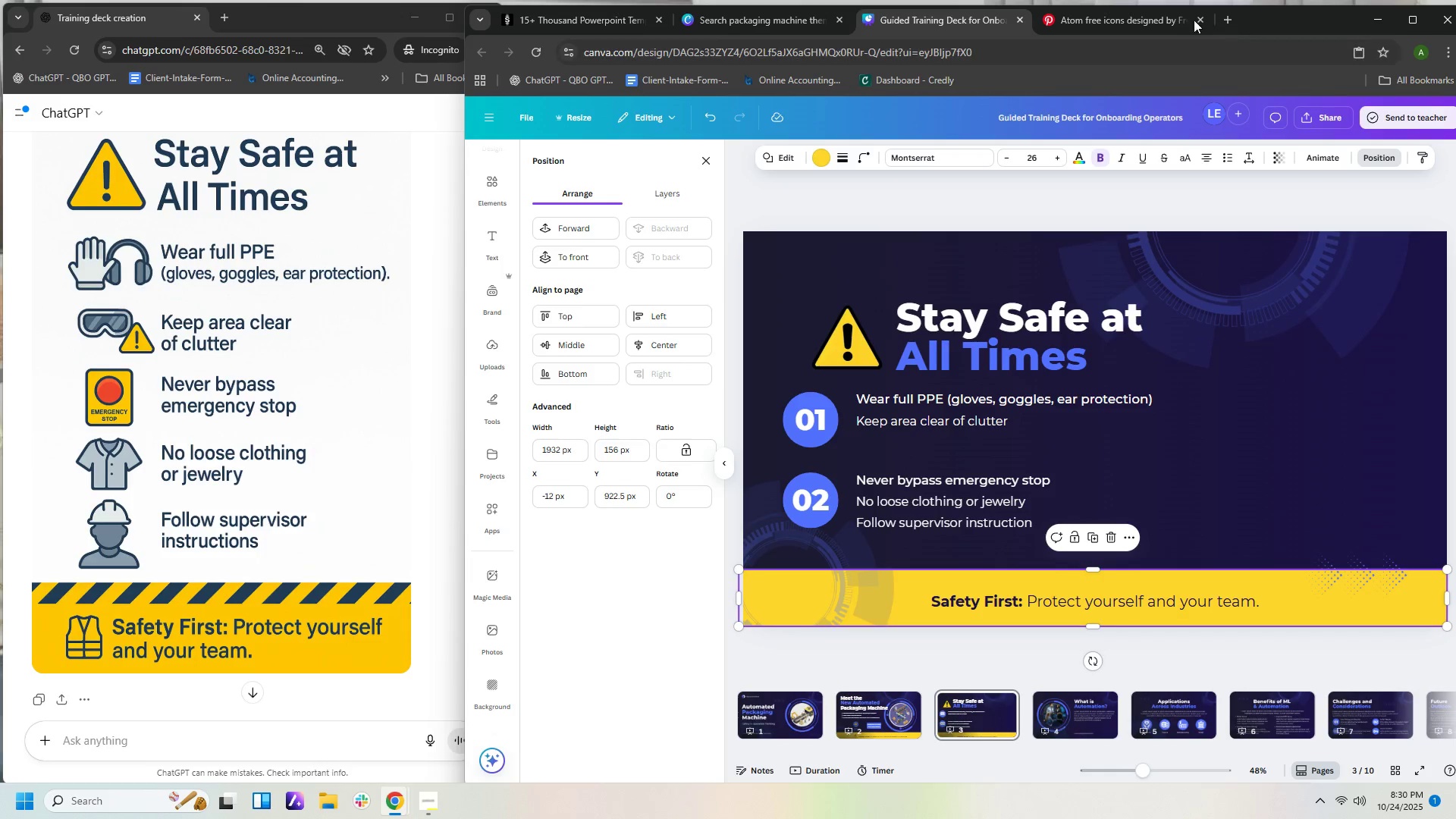 
left_click([1159, 14])
 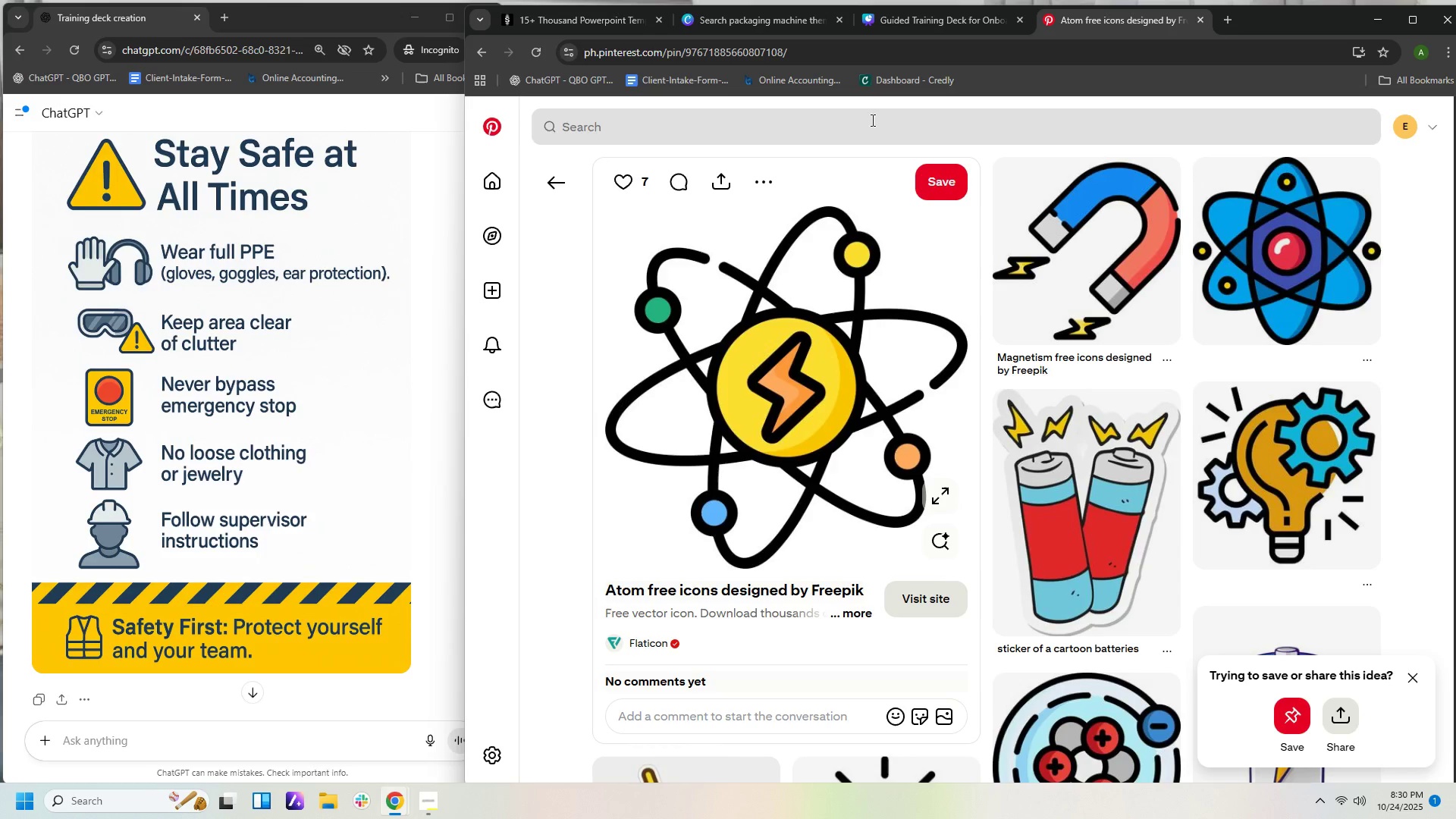 
left_click([871, 121])
 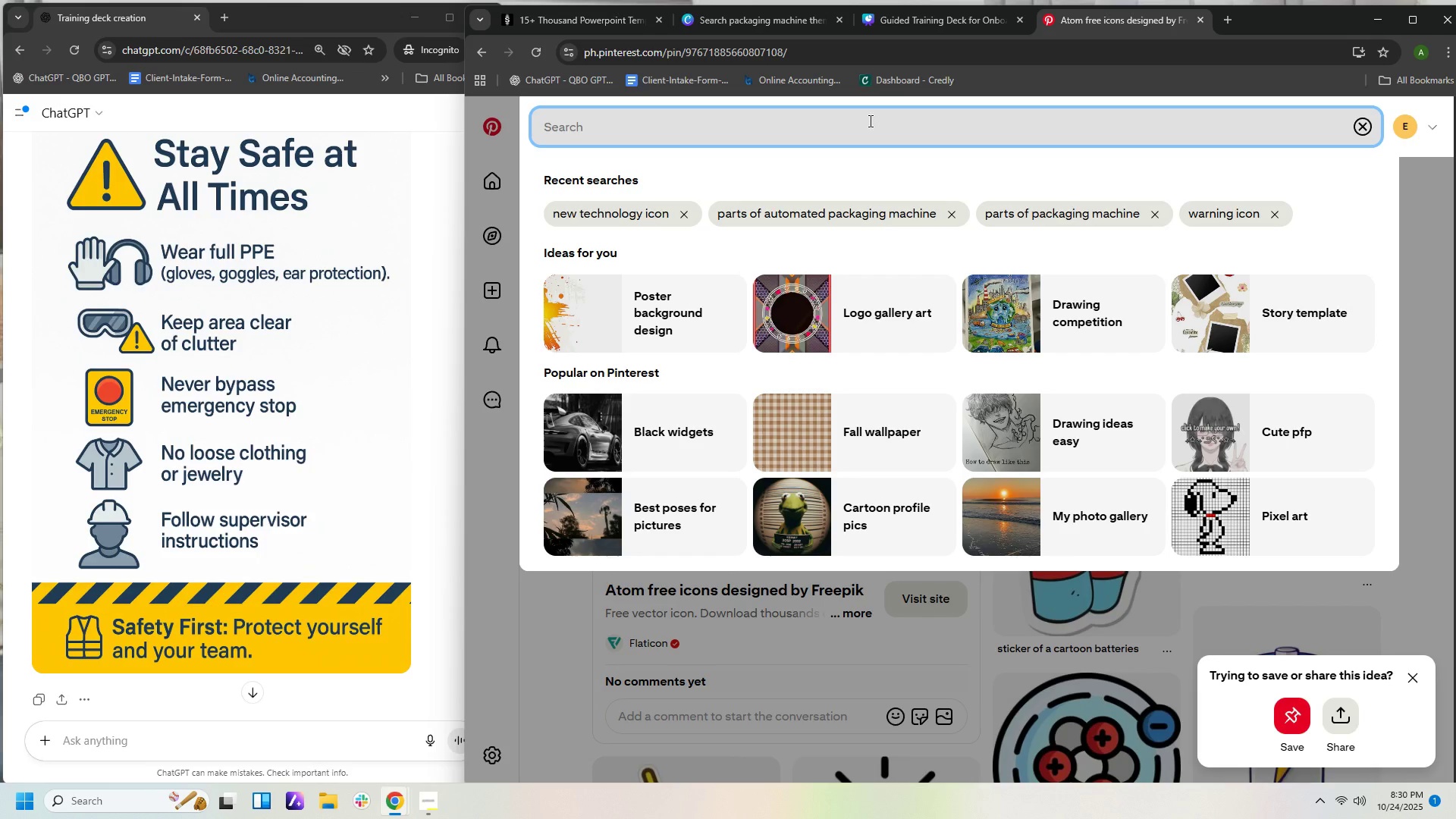 
type(safety vest ison)
key(Backspace)
key(Backspace)
key(Backspace)
type(con)
 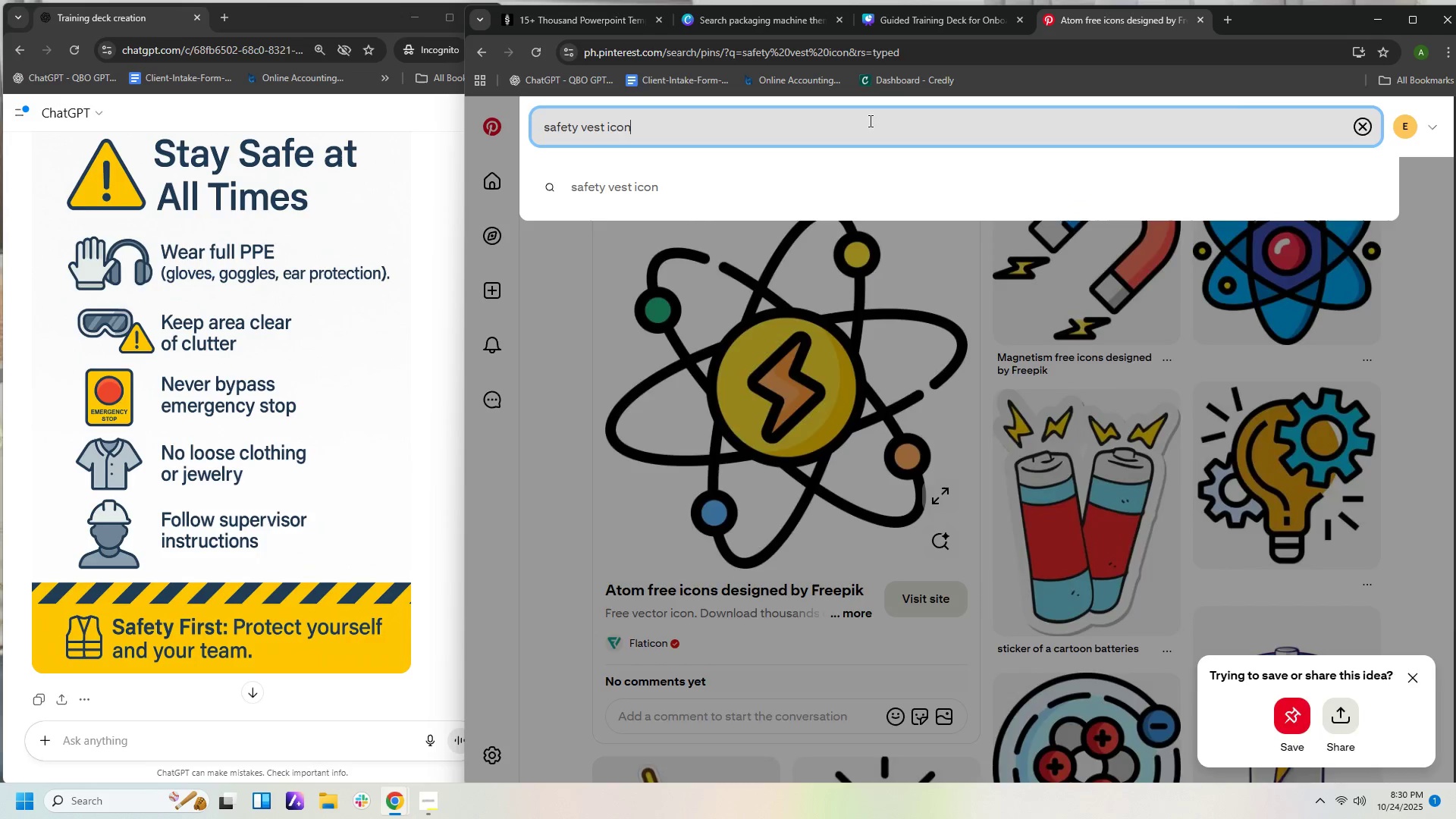 
key(Enter)
 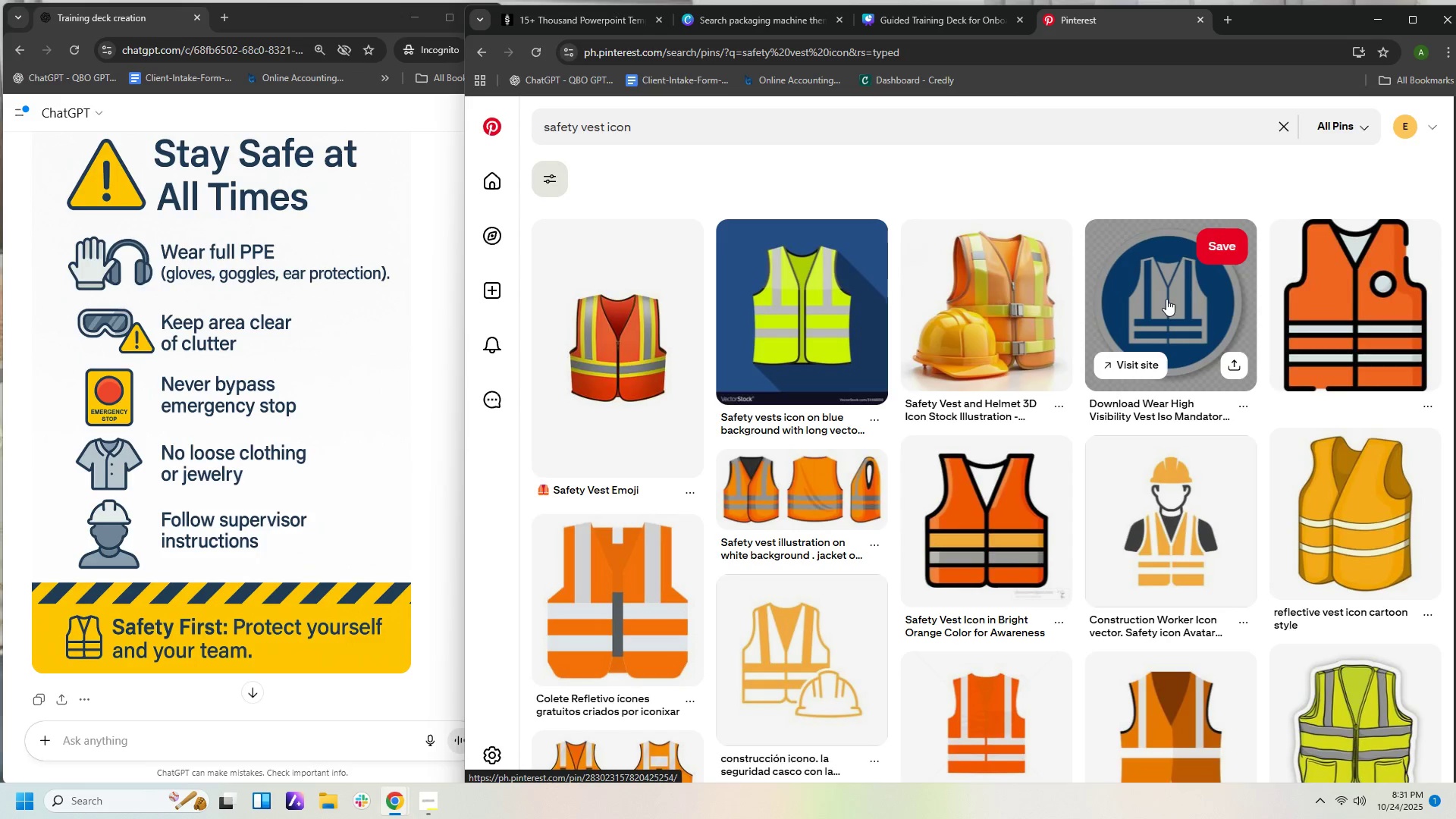 
wait(7.51)
 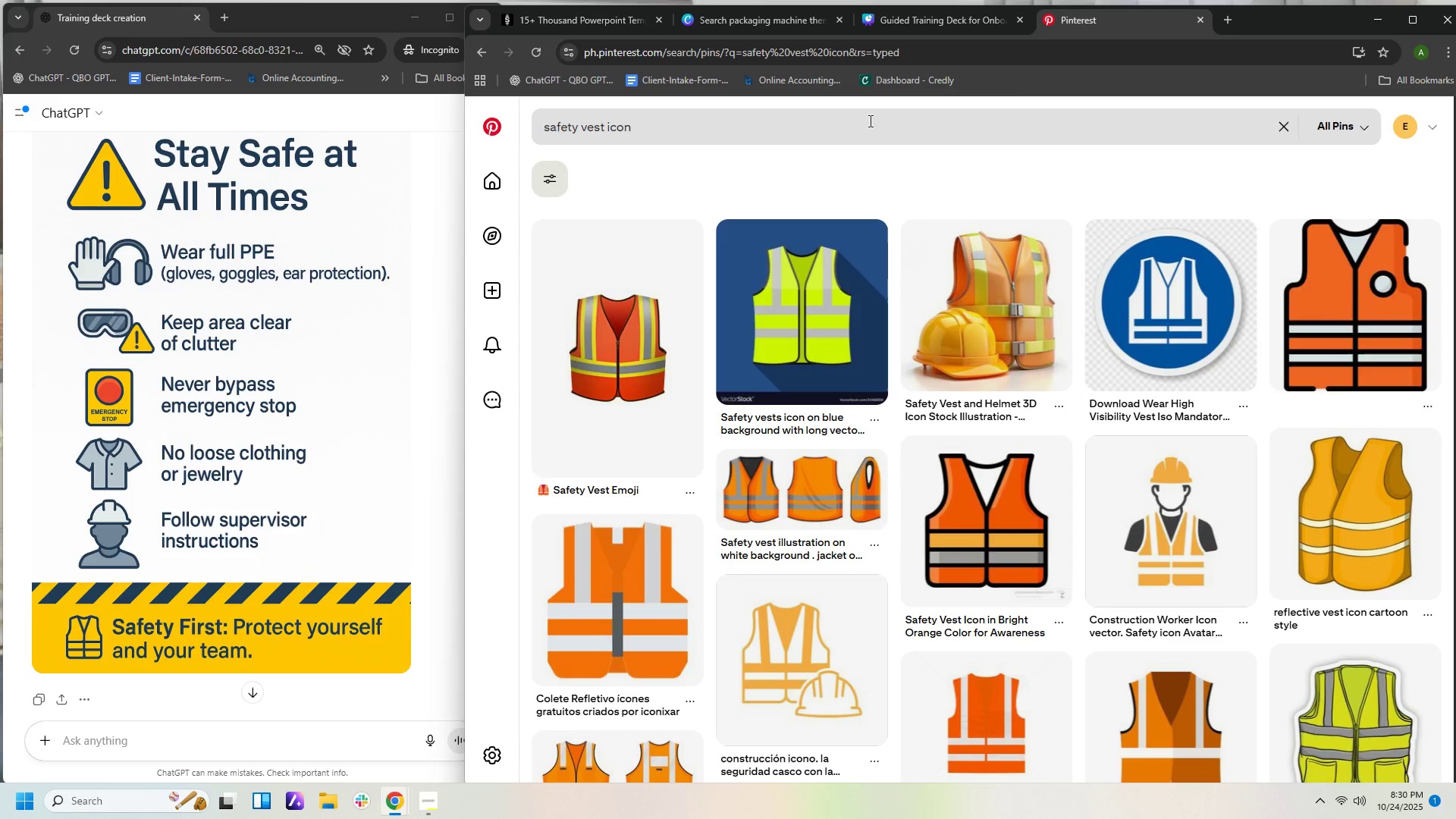 
scroll: coordinate [1175, 312], scroll_direction: down, amount: 6.0
 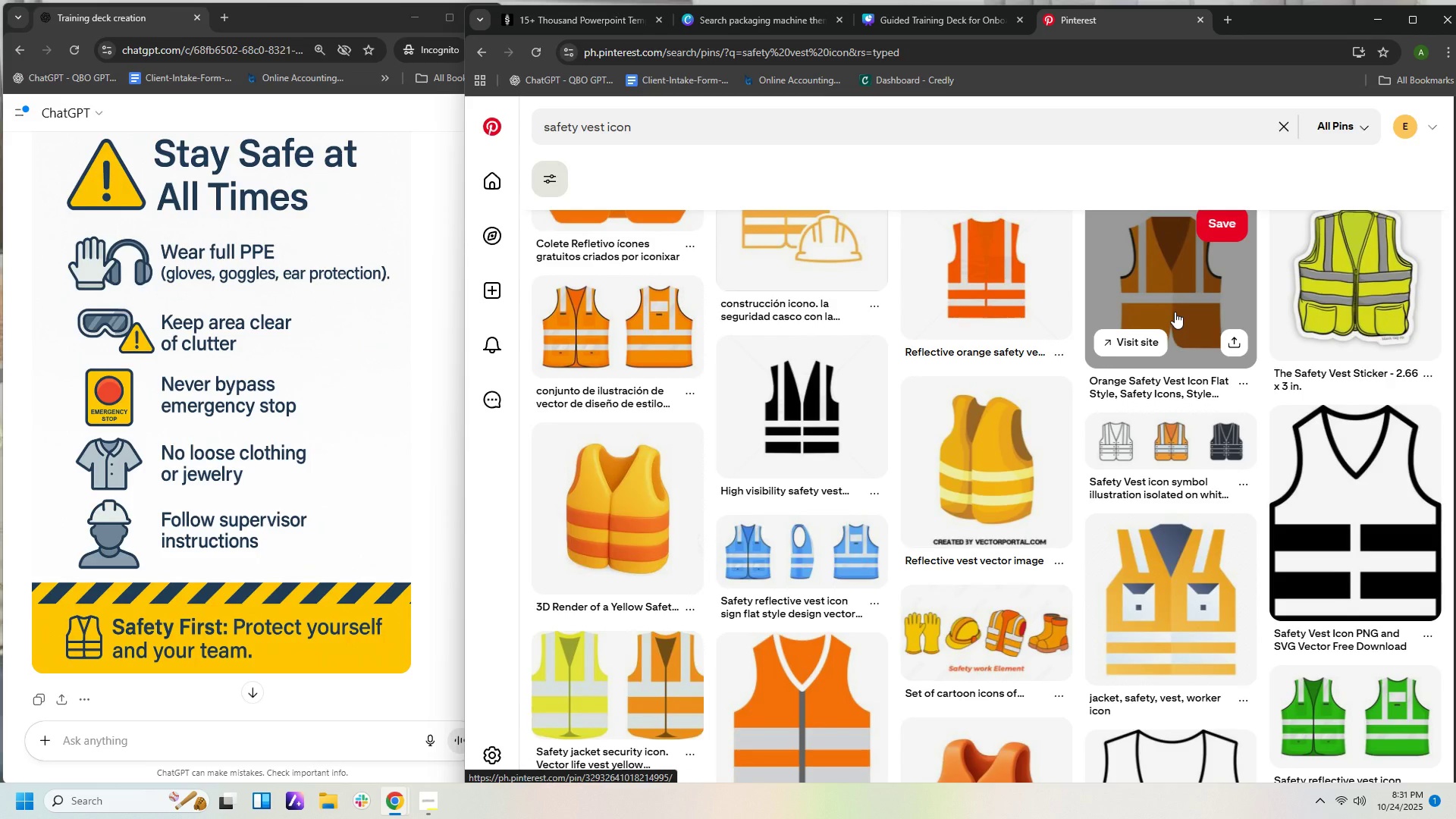 
scroll: coordinate [1175, 312], scroll_direction: up, amount: 7.0
 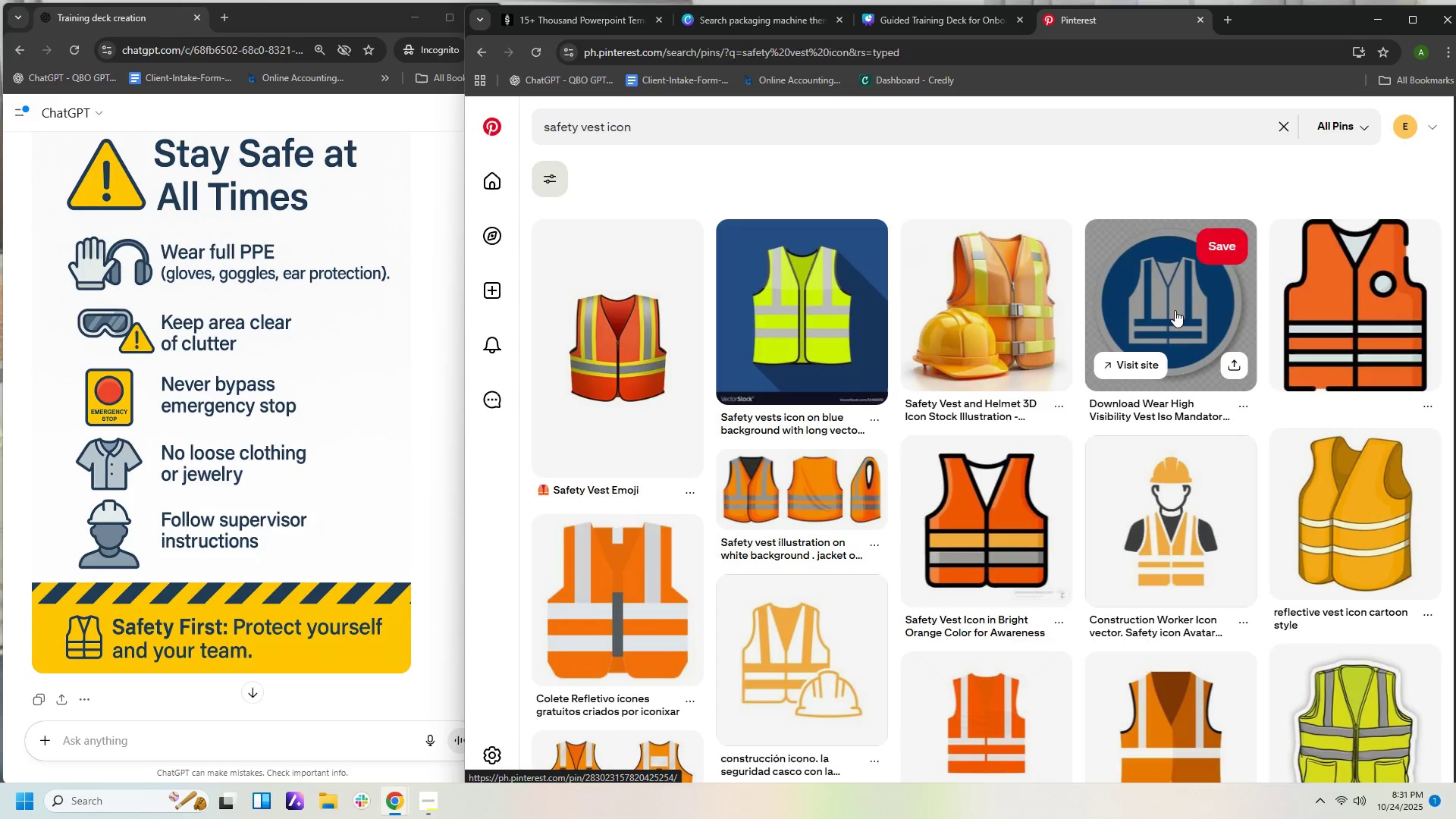 
left_click([1175, 310])
 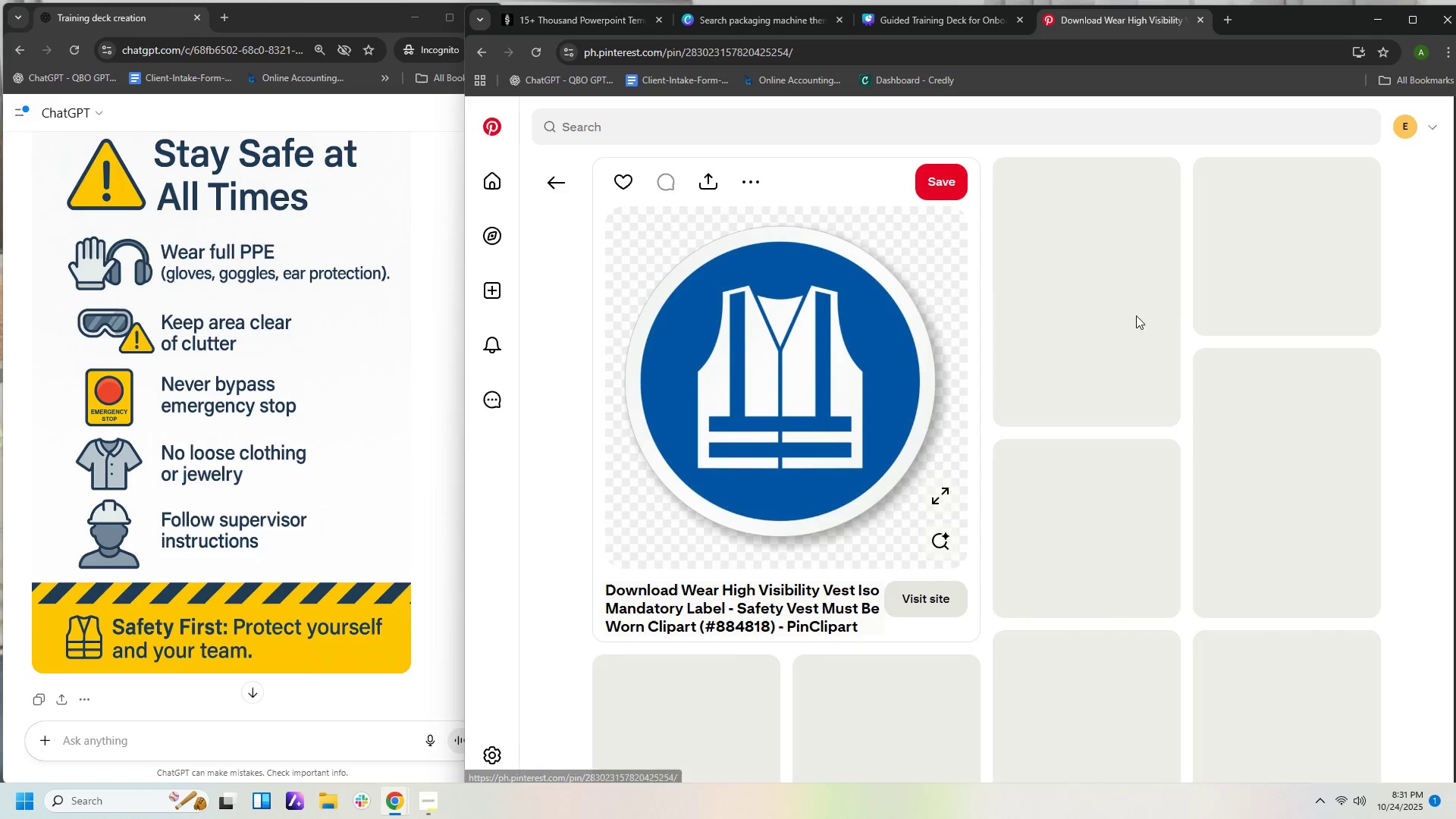 
mouse_move([1075, 343])
 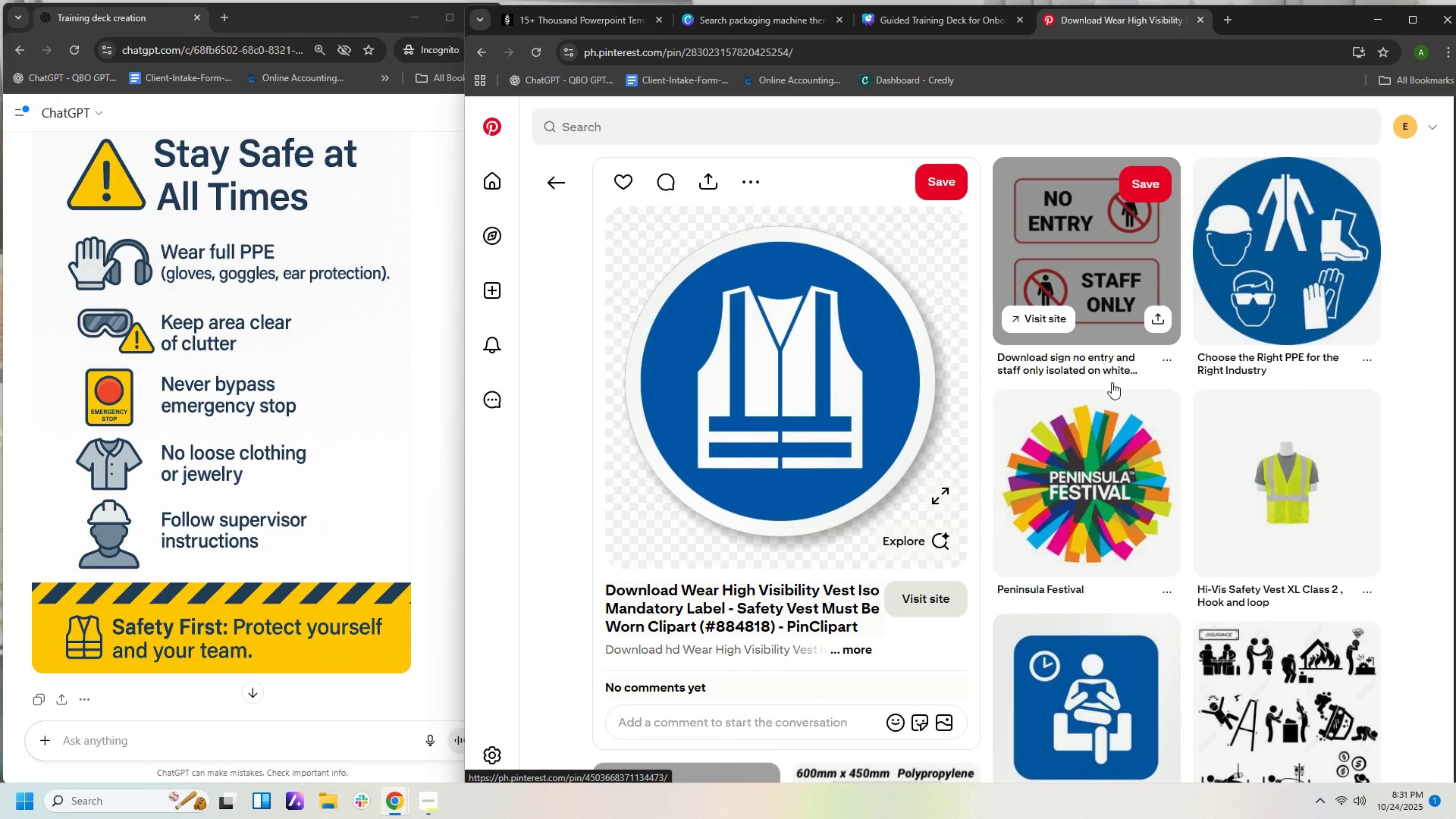 
scroll: coordinate [1153, 381], scroll_direction: down, amount: 6.0
 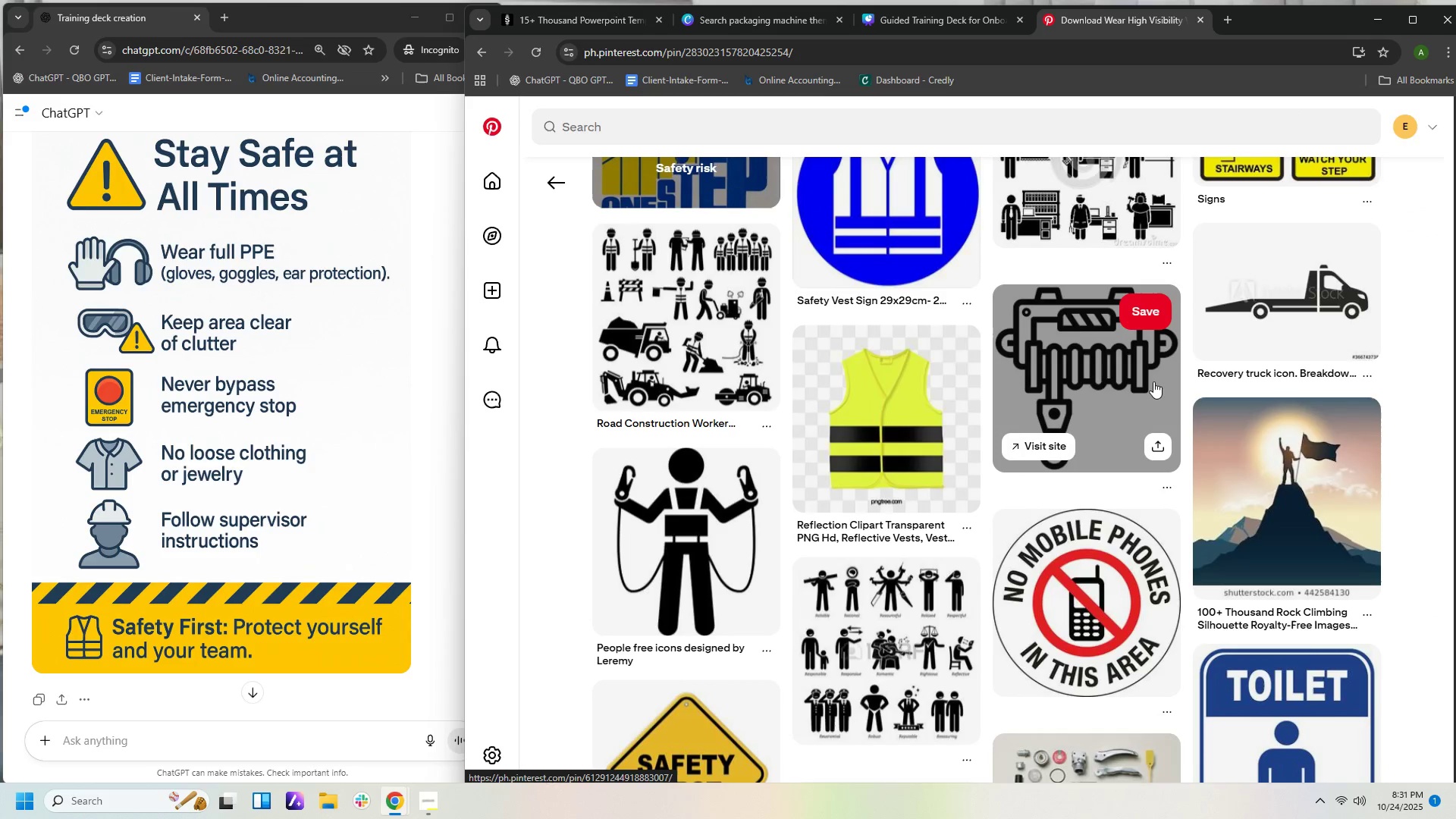 
scroll: coordinate [1151, 376], scroll_direction: up, amount: 20.0
 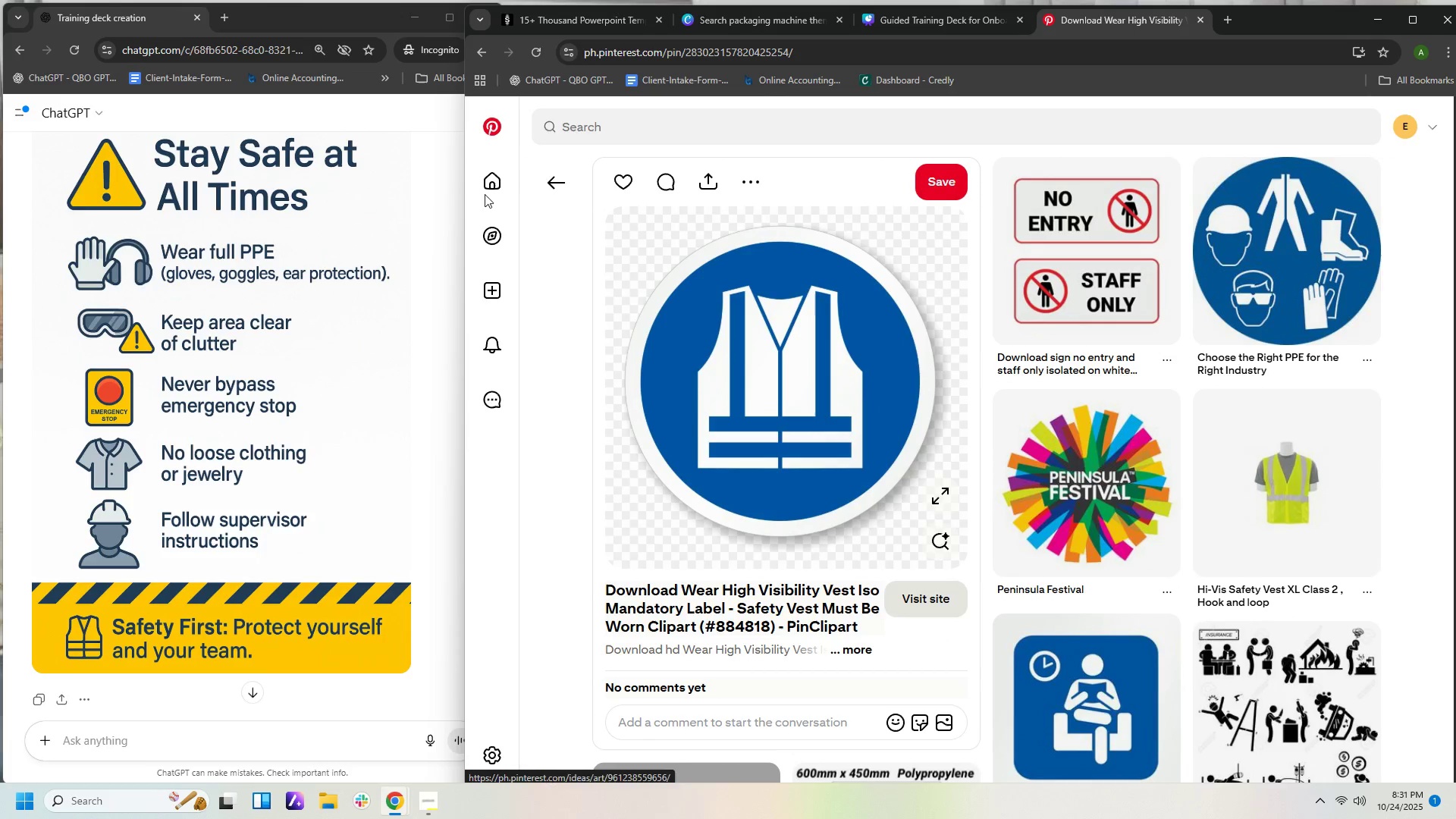 
left_click([557, 180])
 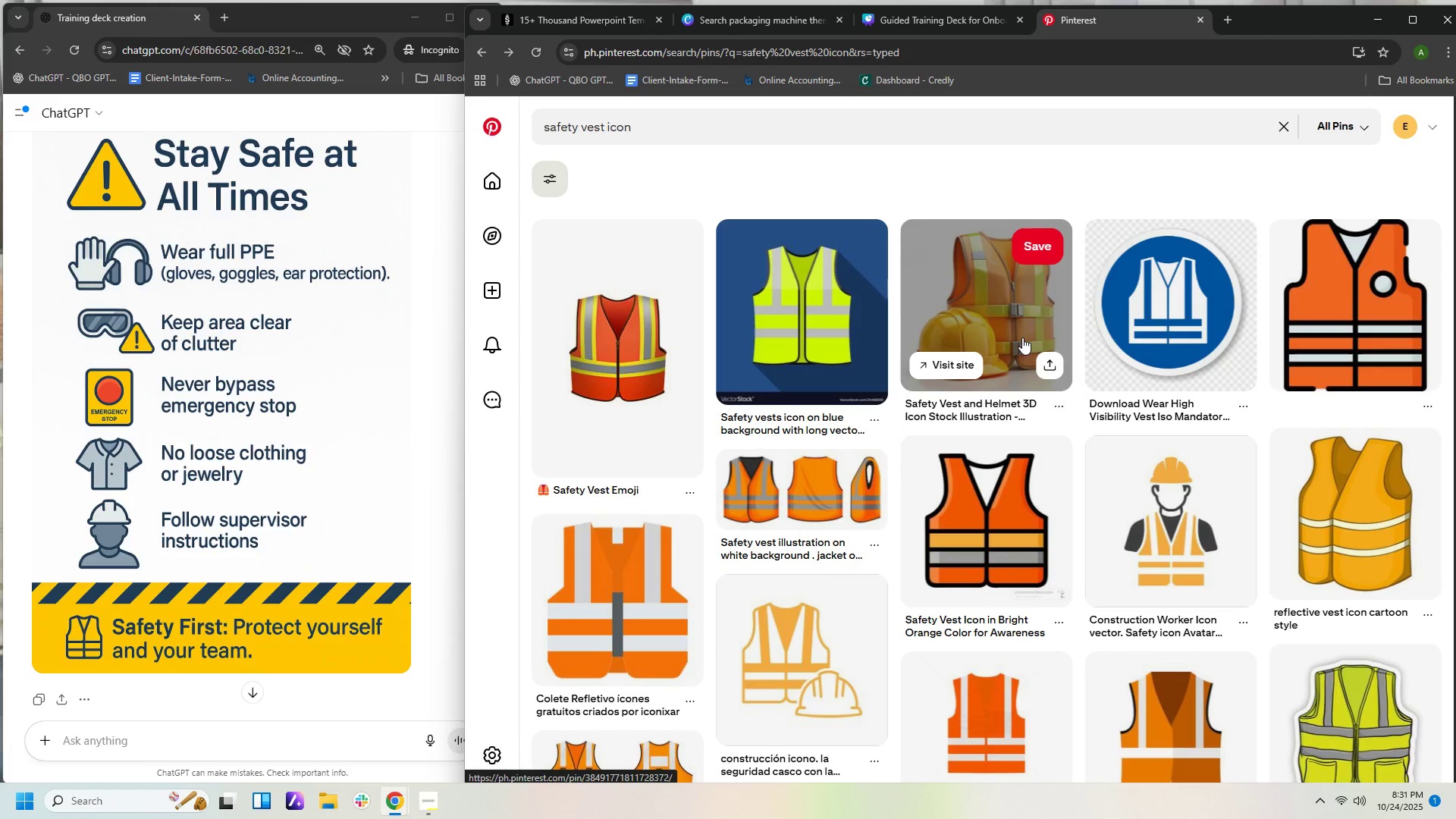 
scroll: coordinate [1034, 376], scroll_direction: down, amount: 4.0
 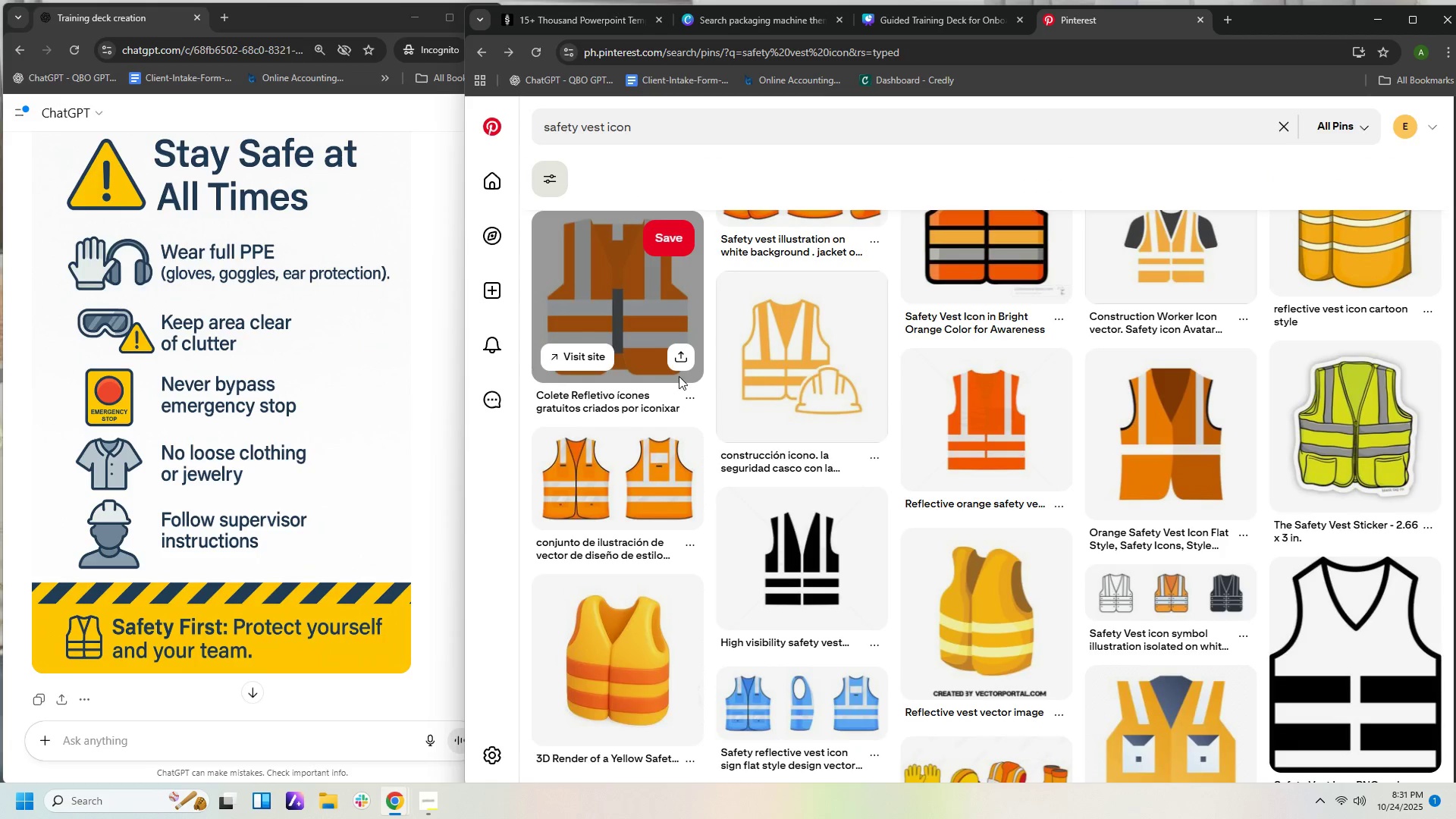 
mouse_move([802, 384])
 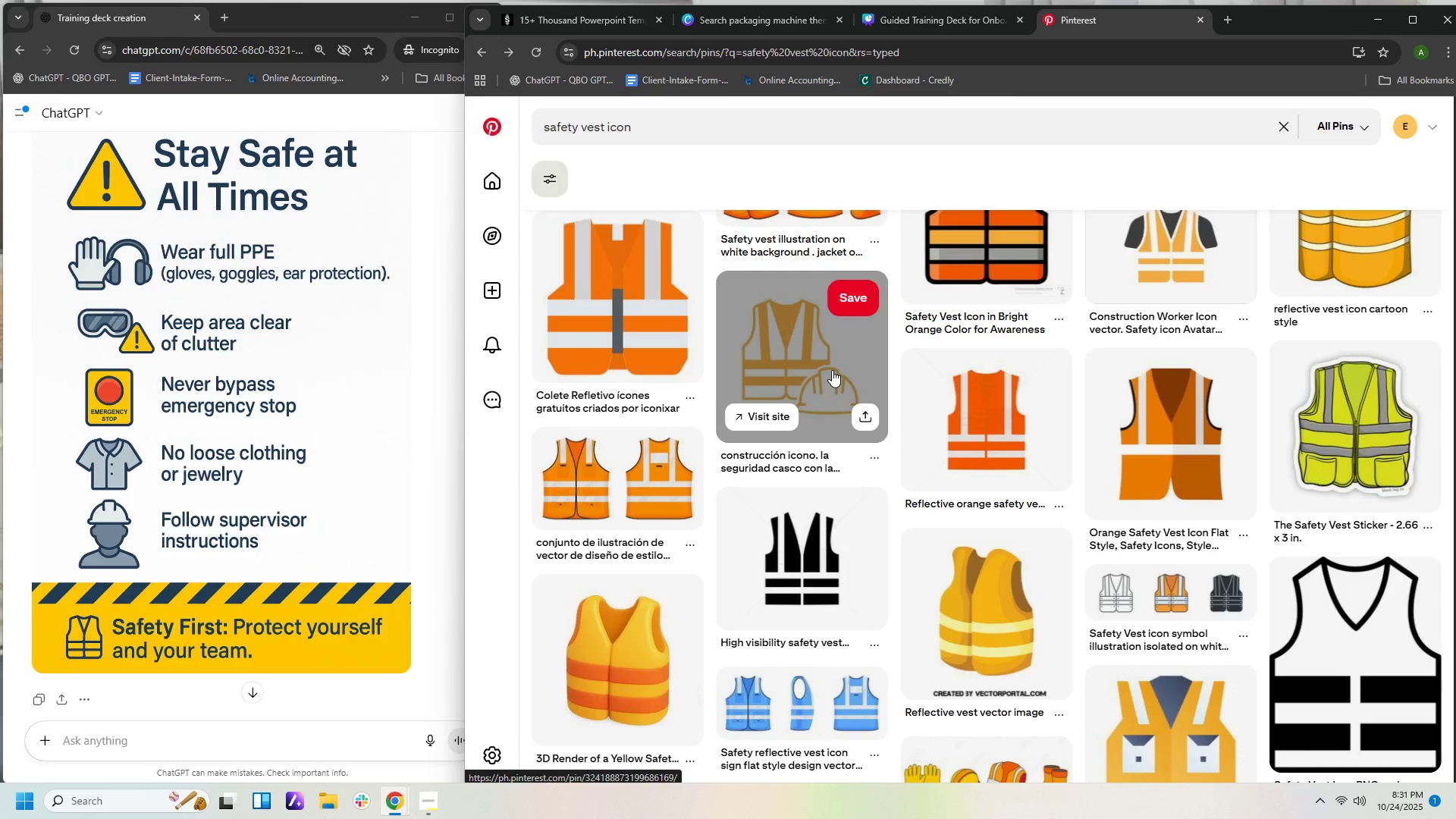 
scroll: coordinate [837, 374], scroll_direction: down, amount: 13.0
 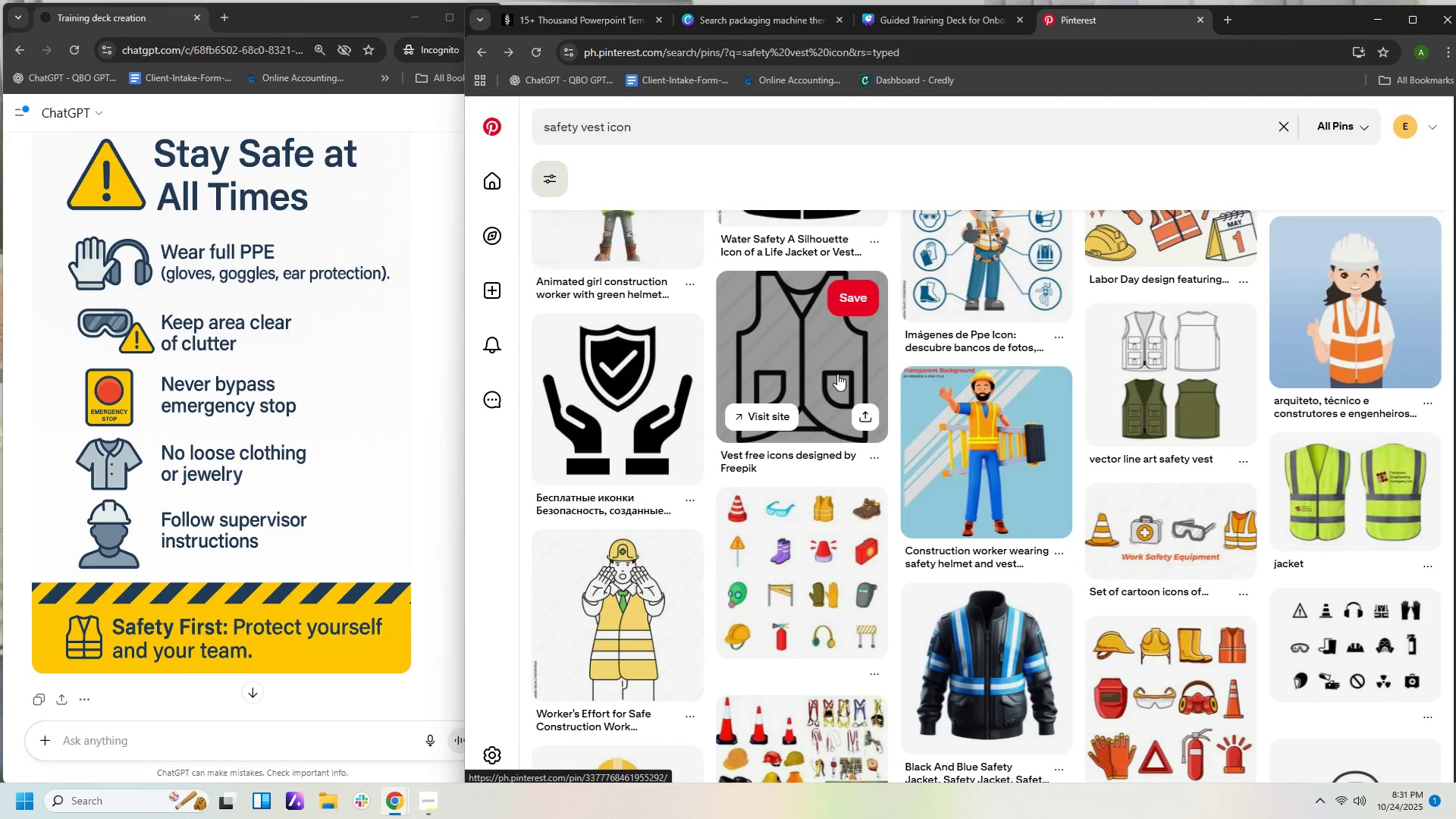 
scroll: coordinate [902, 454], scroll_direction: down, amount: 14.0
 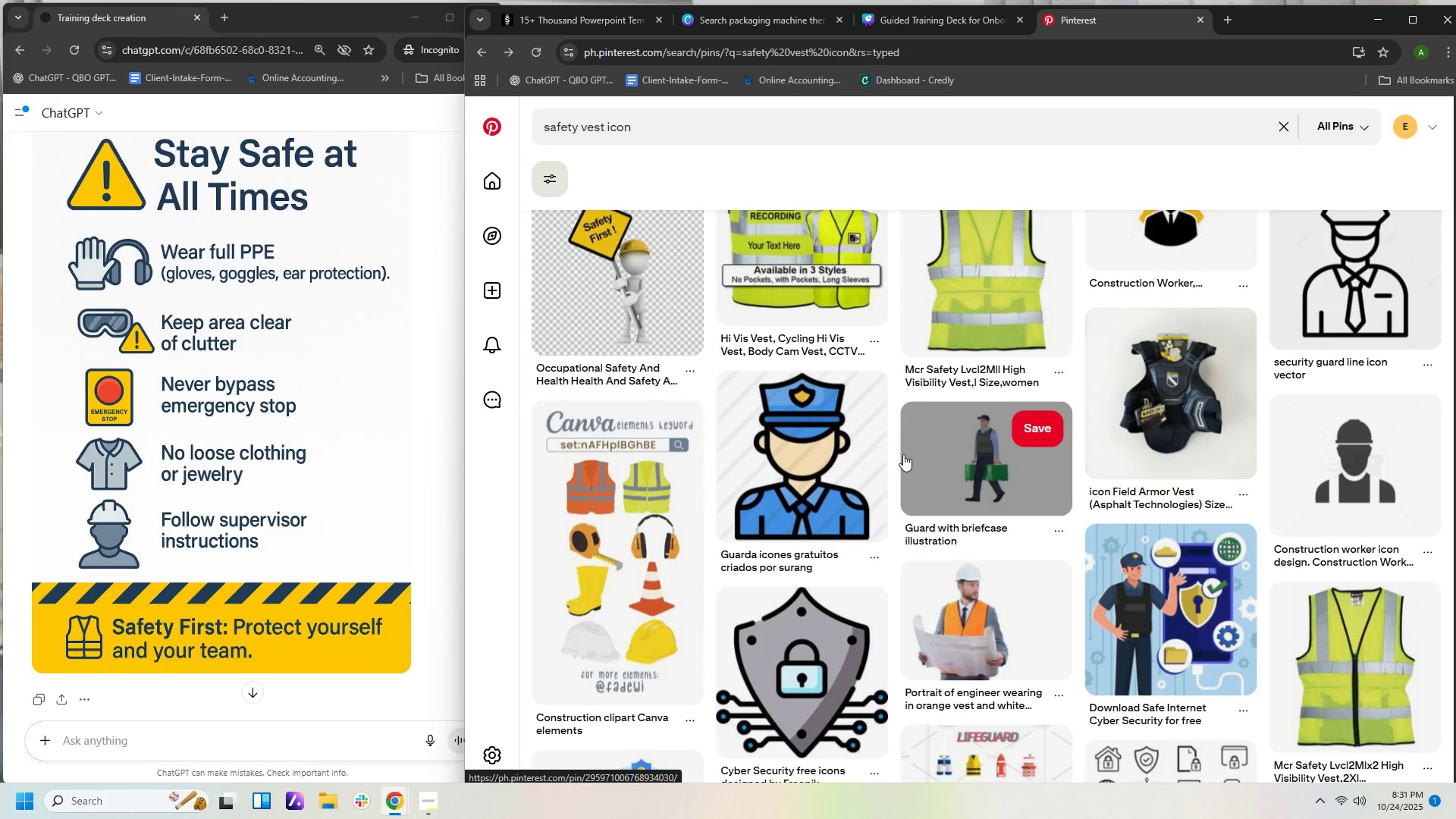 
scroll: coordinate [1218, 415], scroll_direction: up, amount: 34.0
 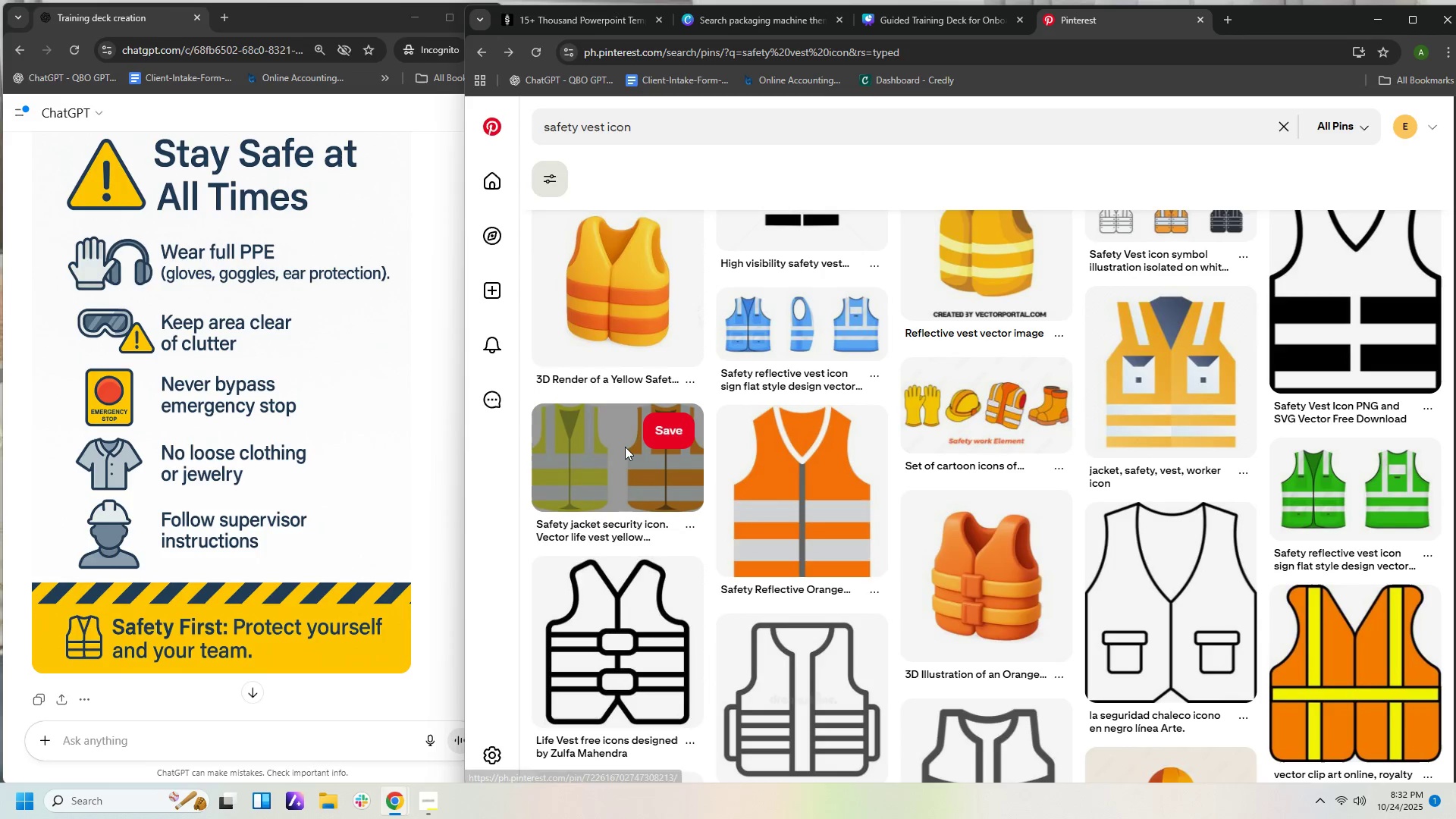 
left_click([625, 447])
 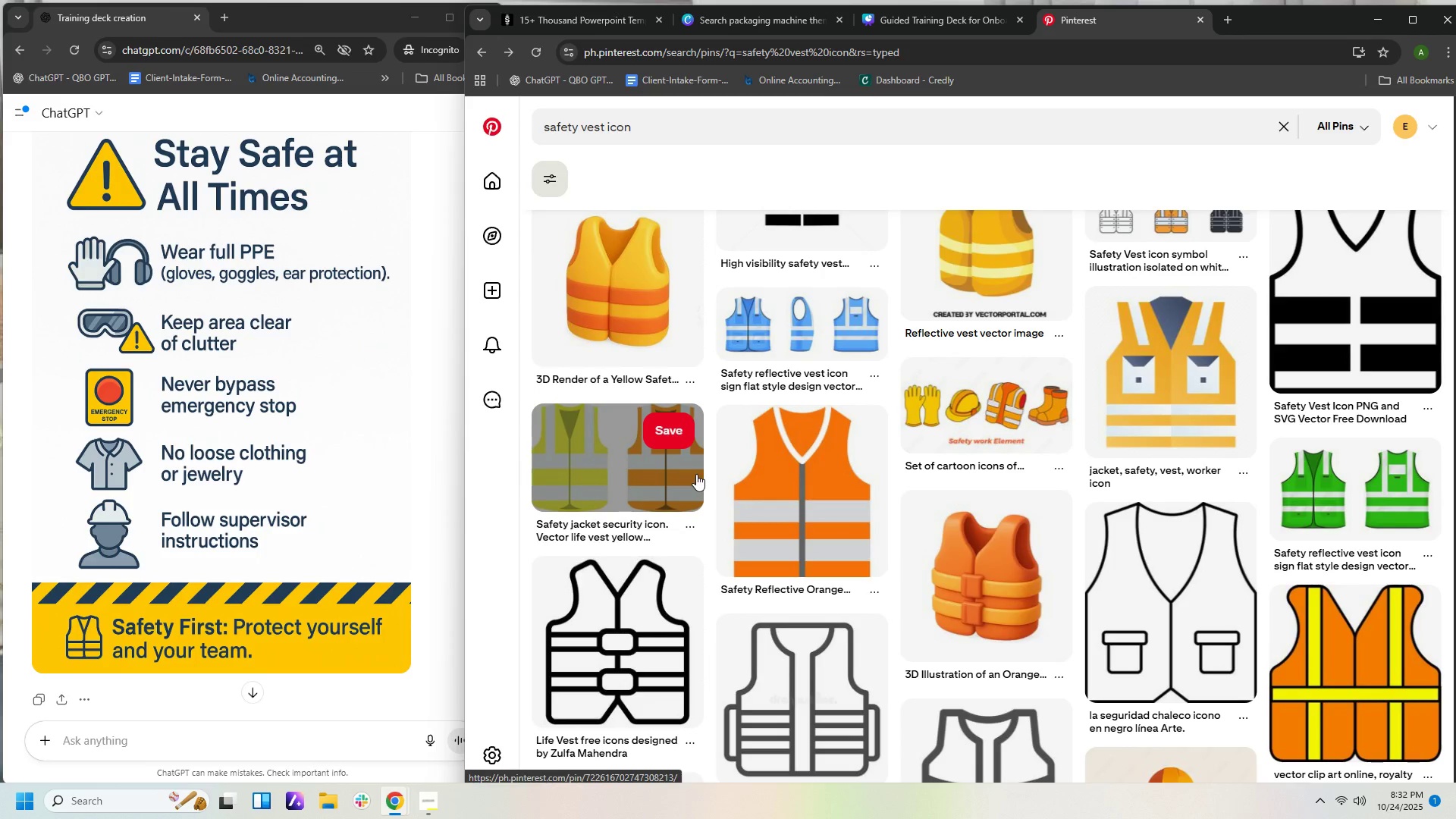 
left_click([689, 473])
 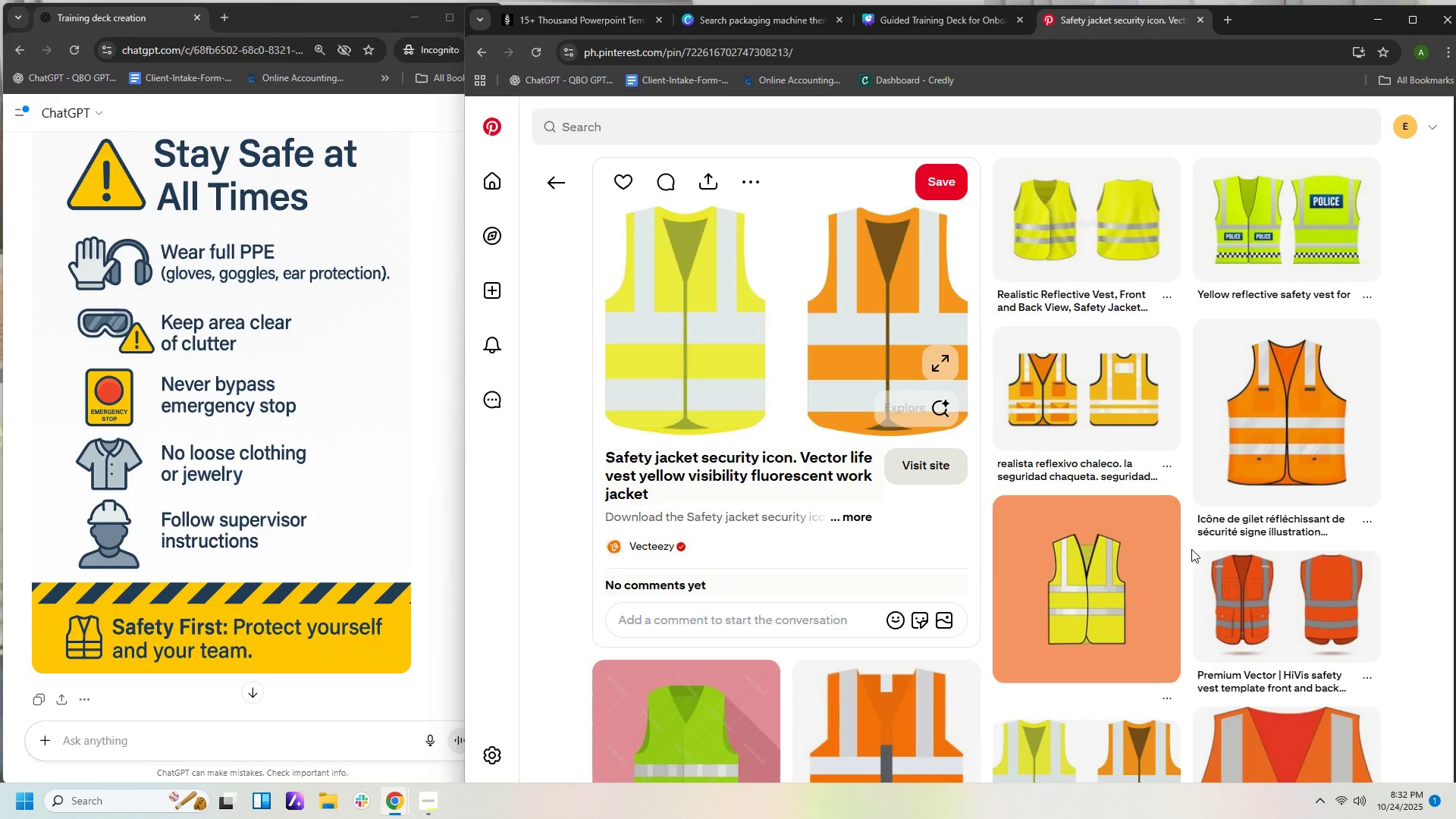 
wait(5.5)
 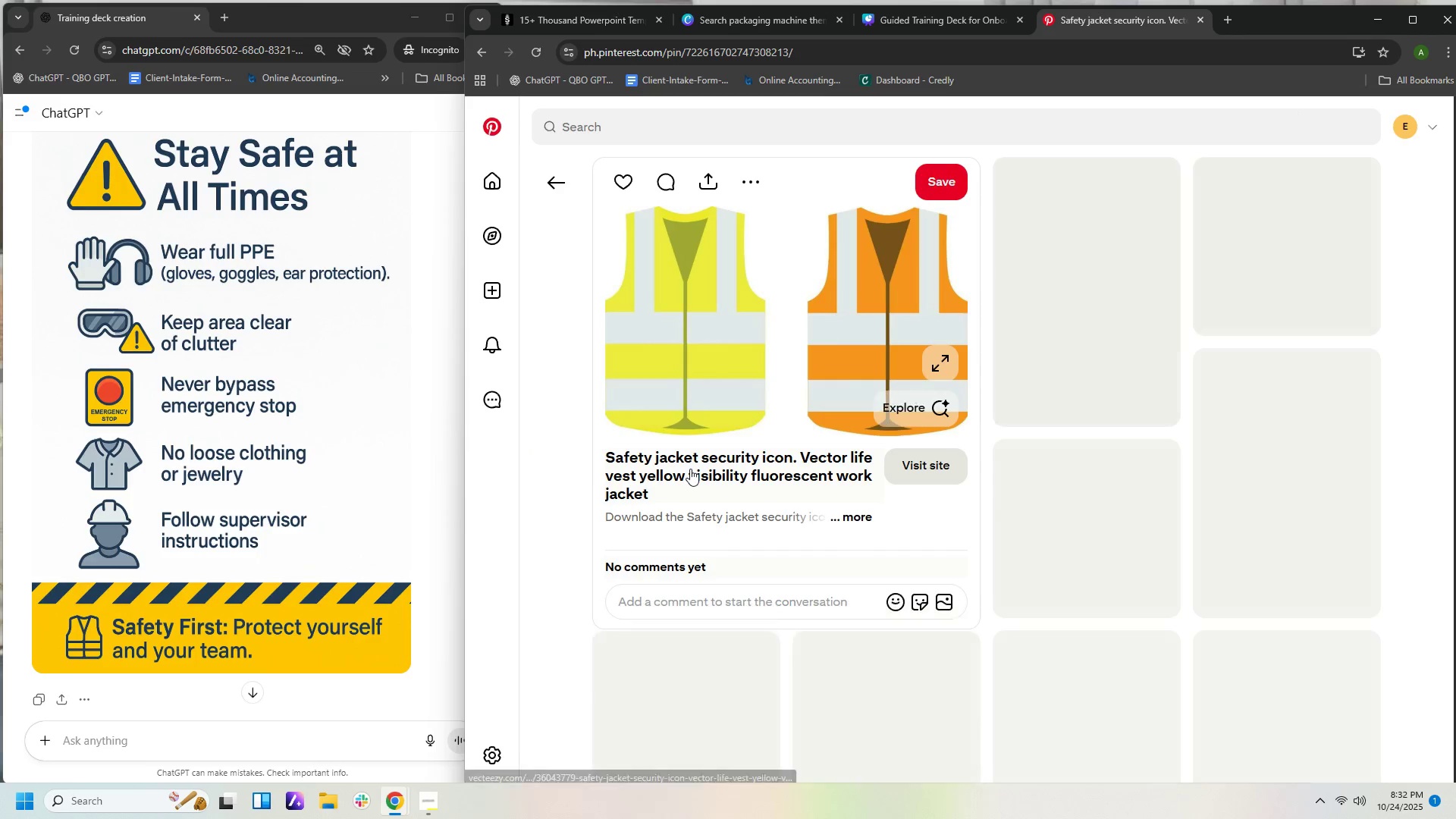 
scroll: coordinate [957, 604], scroll_direction: down, amount: 10.0
 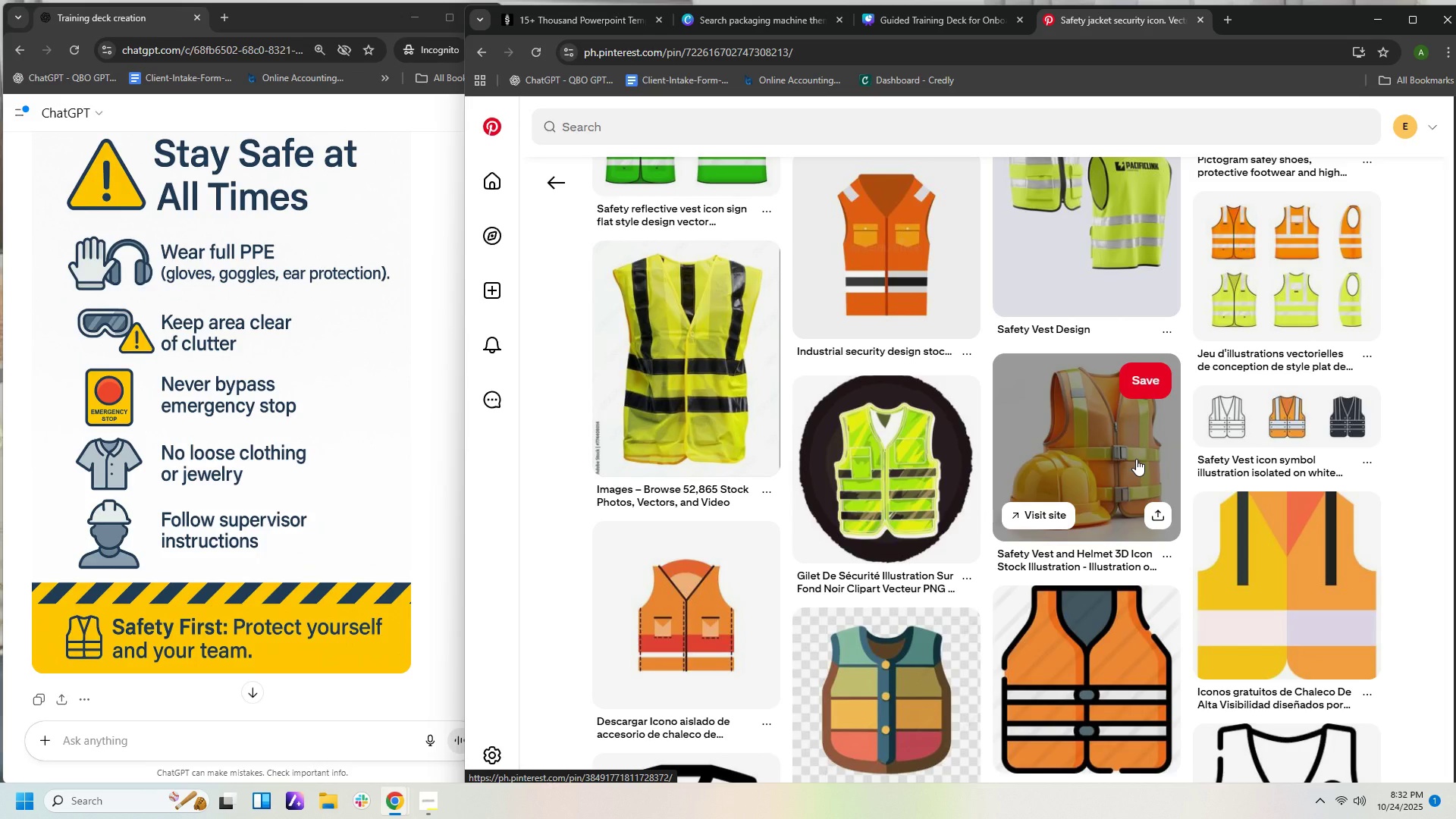 
wait(6.06)
 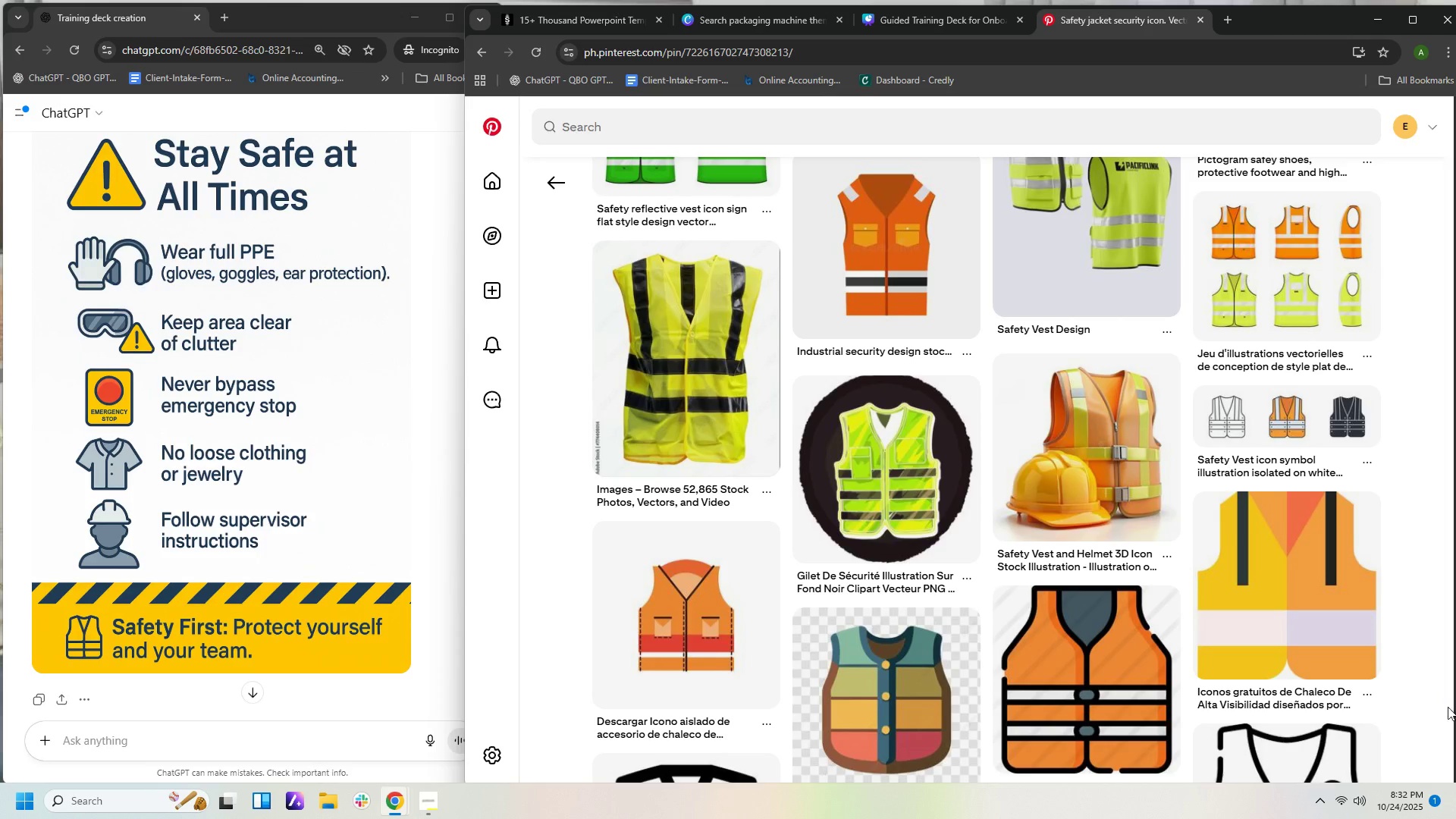 
left_click([1135, 450])
 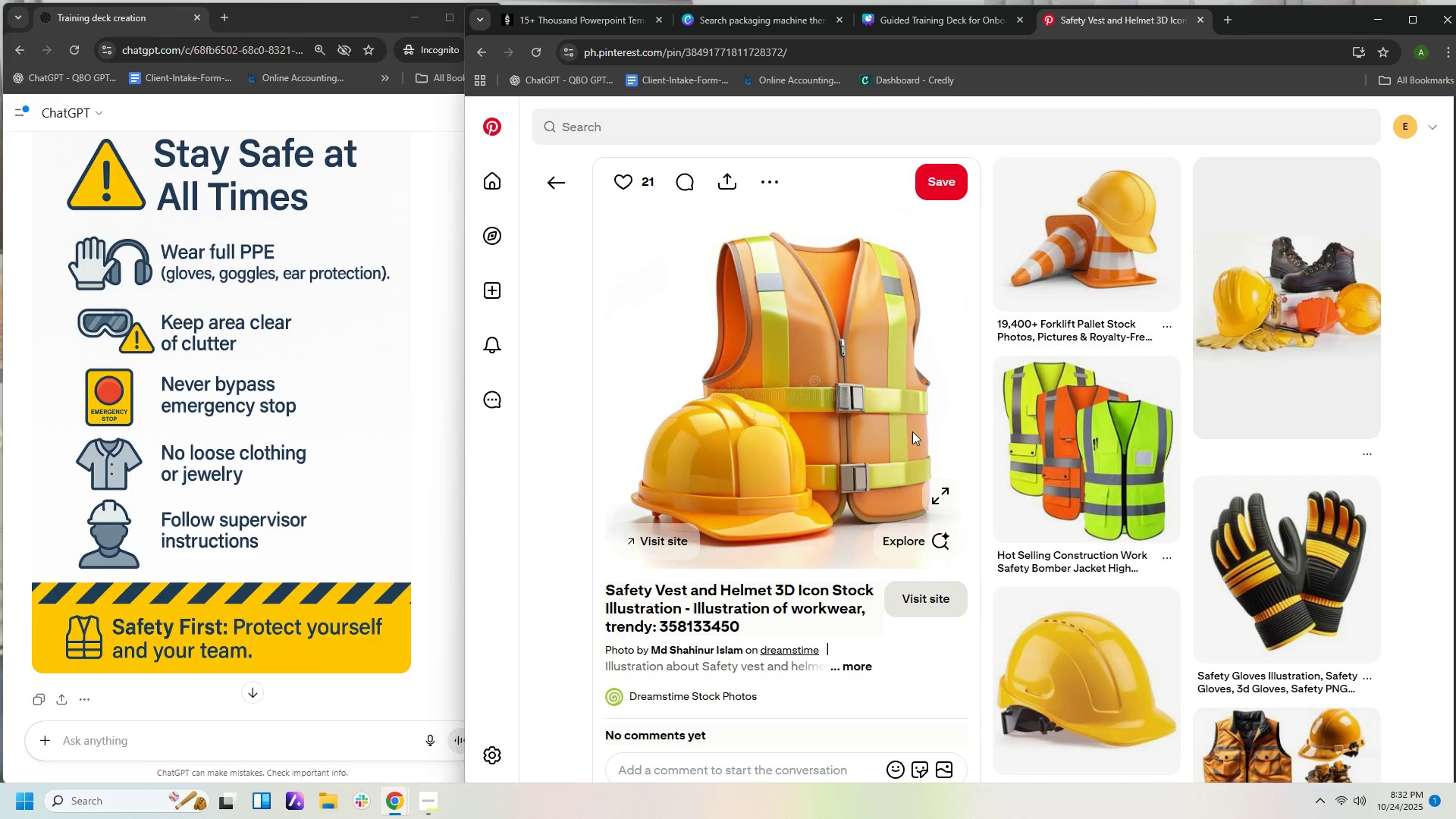 
wait(5.24)
 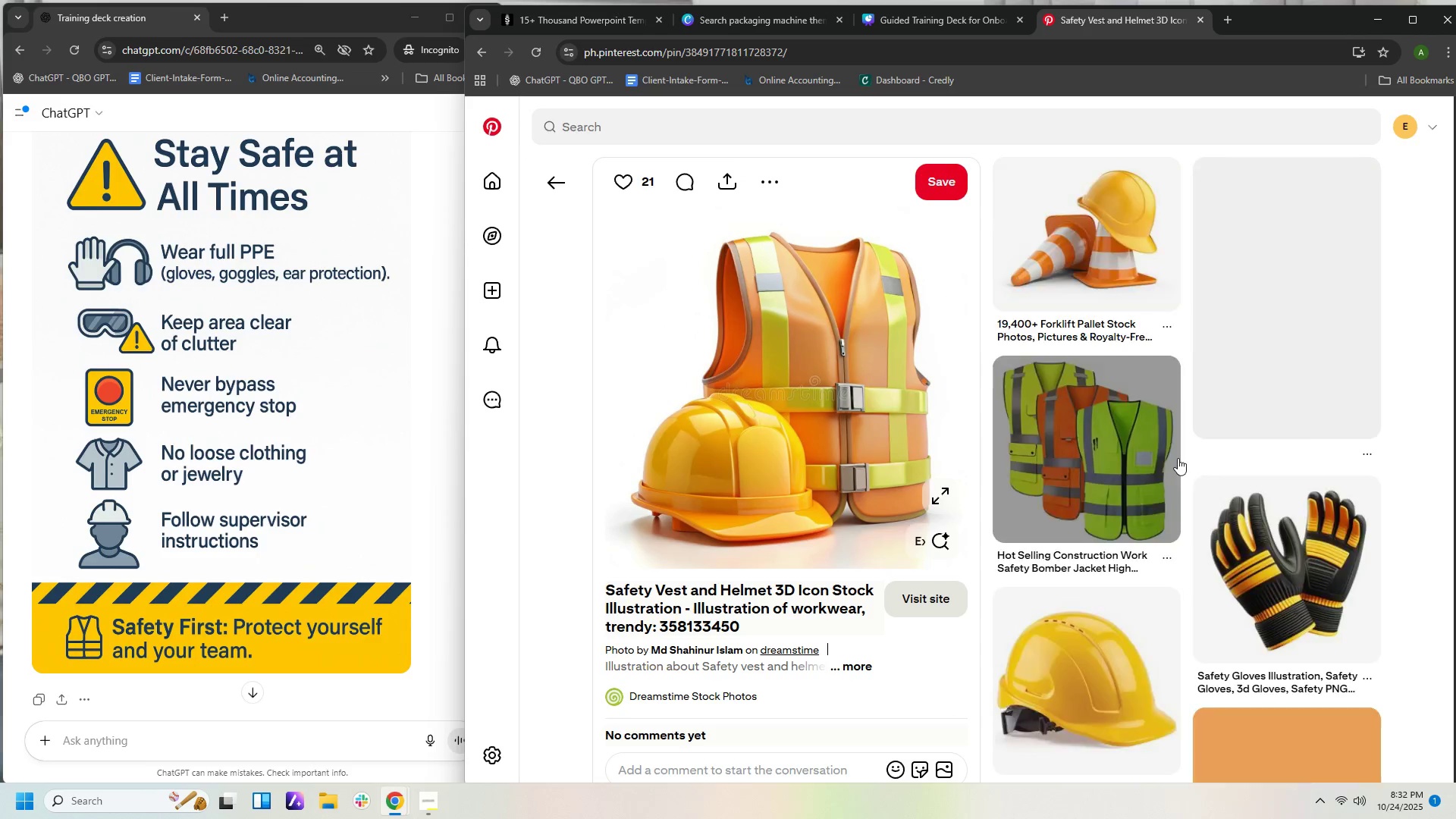 
scroll: coordinate [928, 409], scroll_direction: down, amount: 8.0
 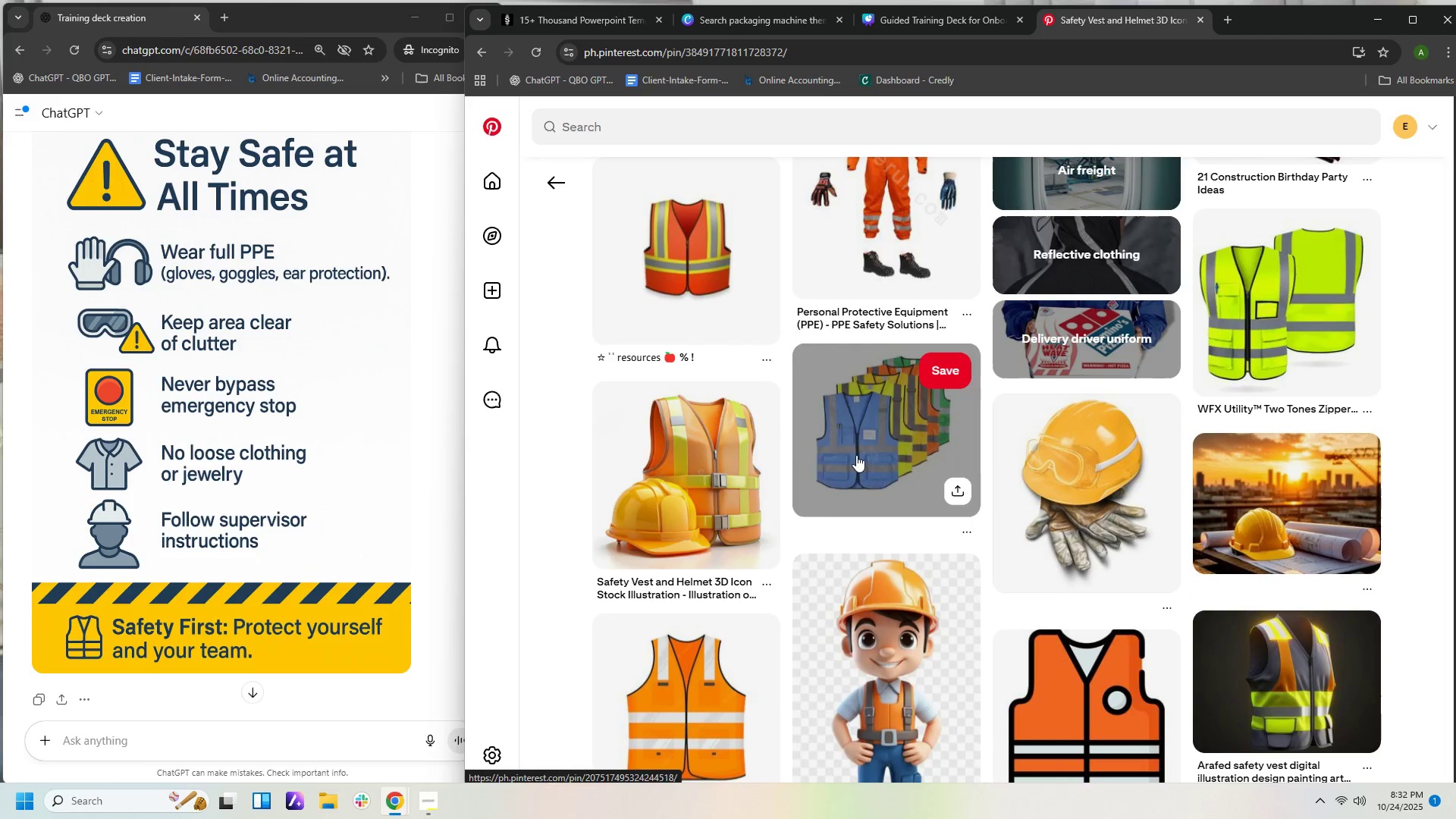 
left_click([741, 453])
 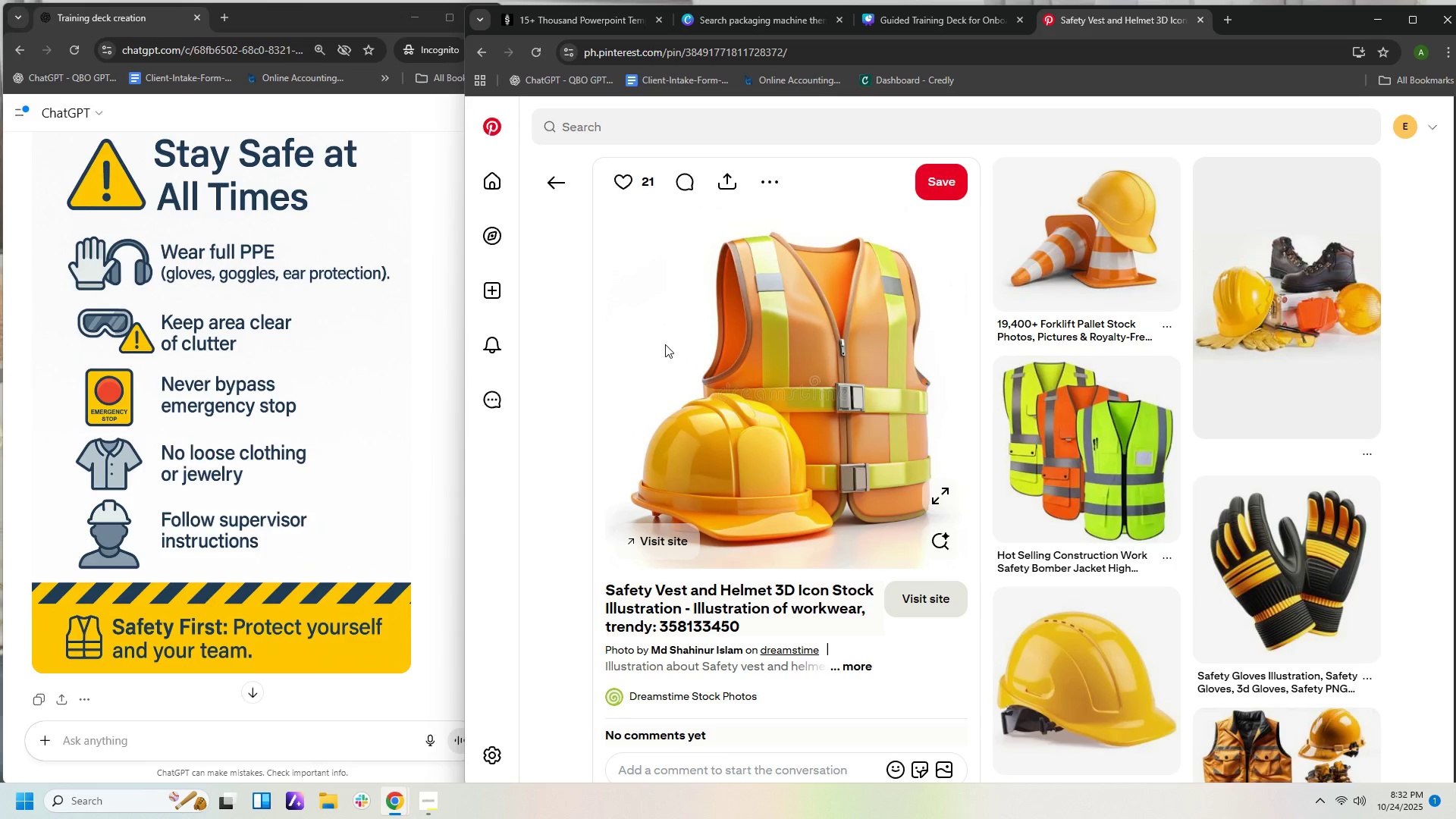 
left_click([560, 185])
 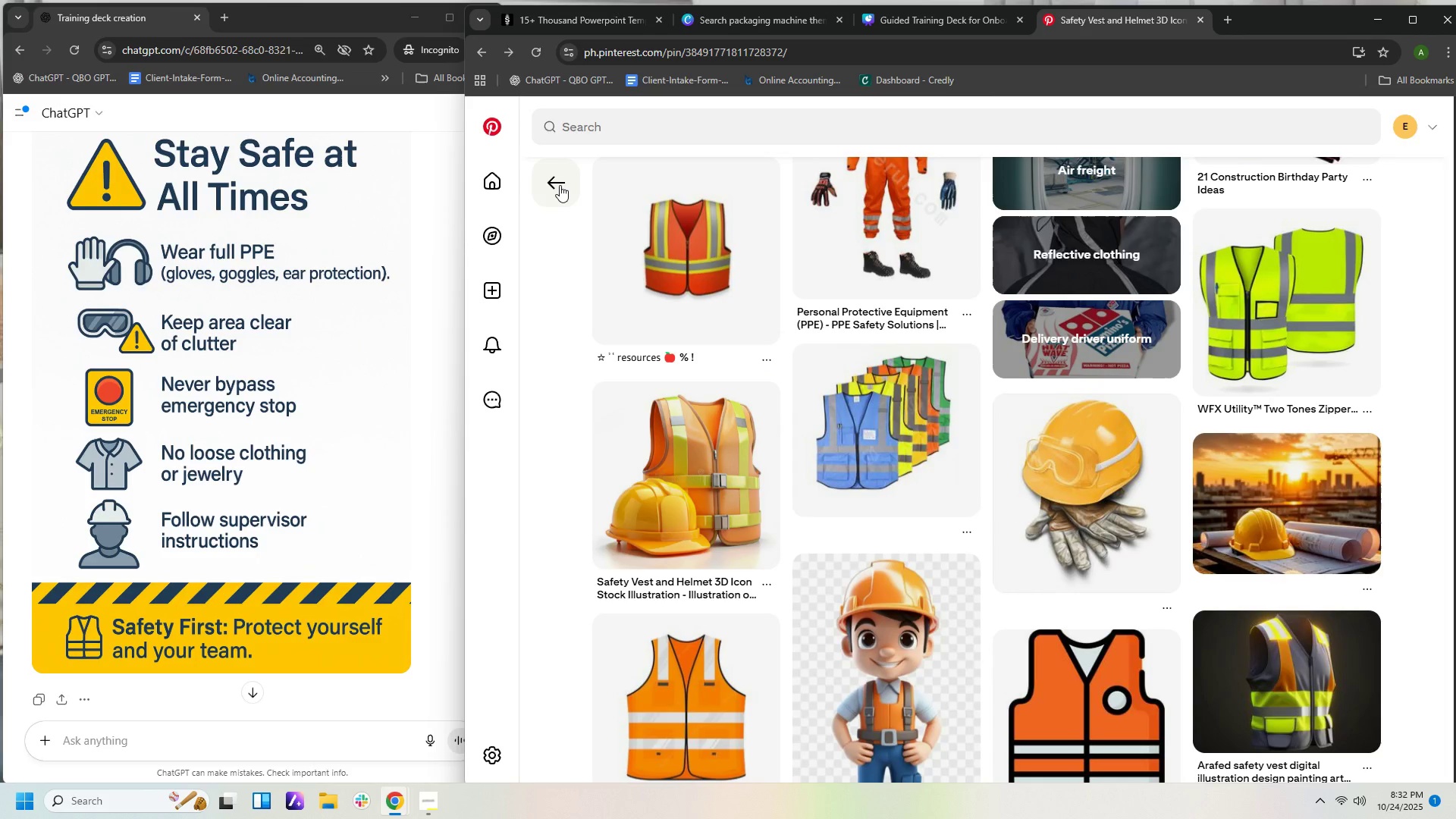 
left_click([560, 185])
 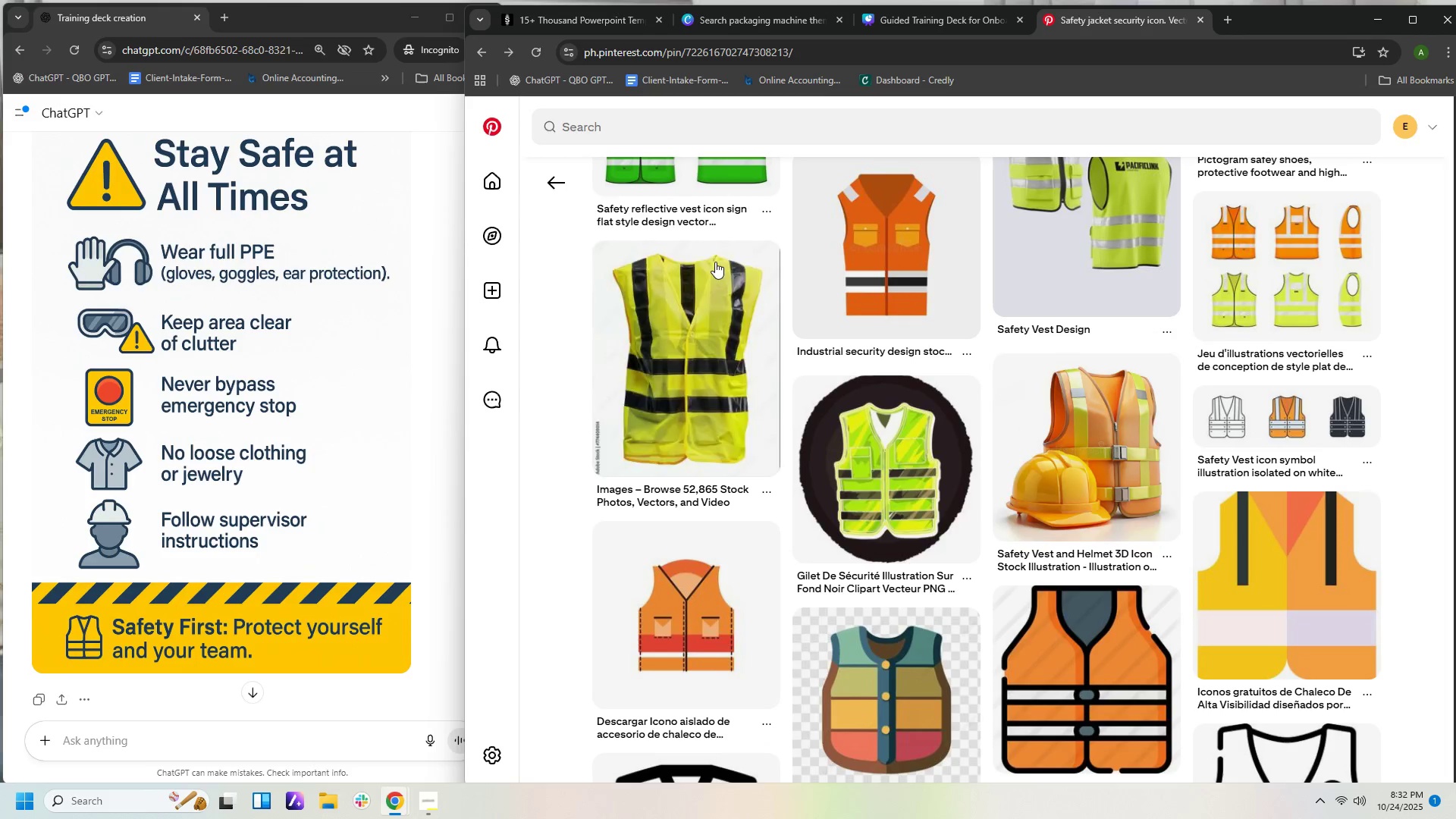 
scroll: coordinate [1130, 541], scroll_direction: down, amount: 9.0
 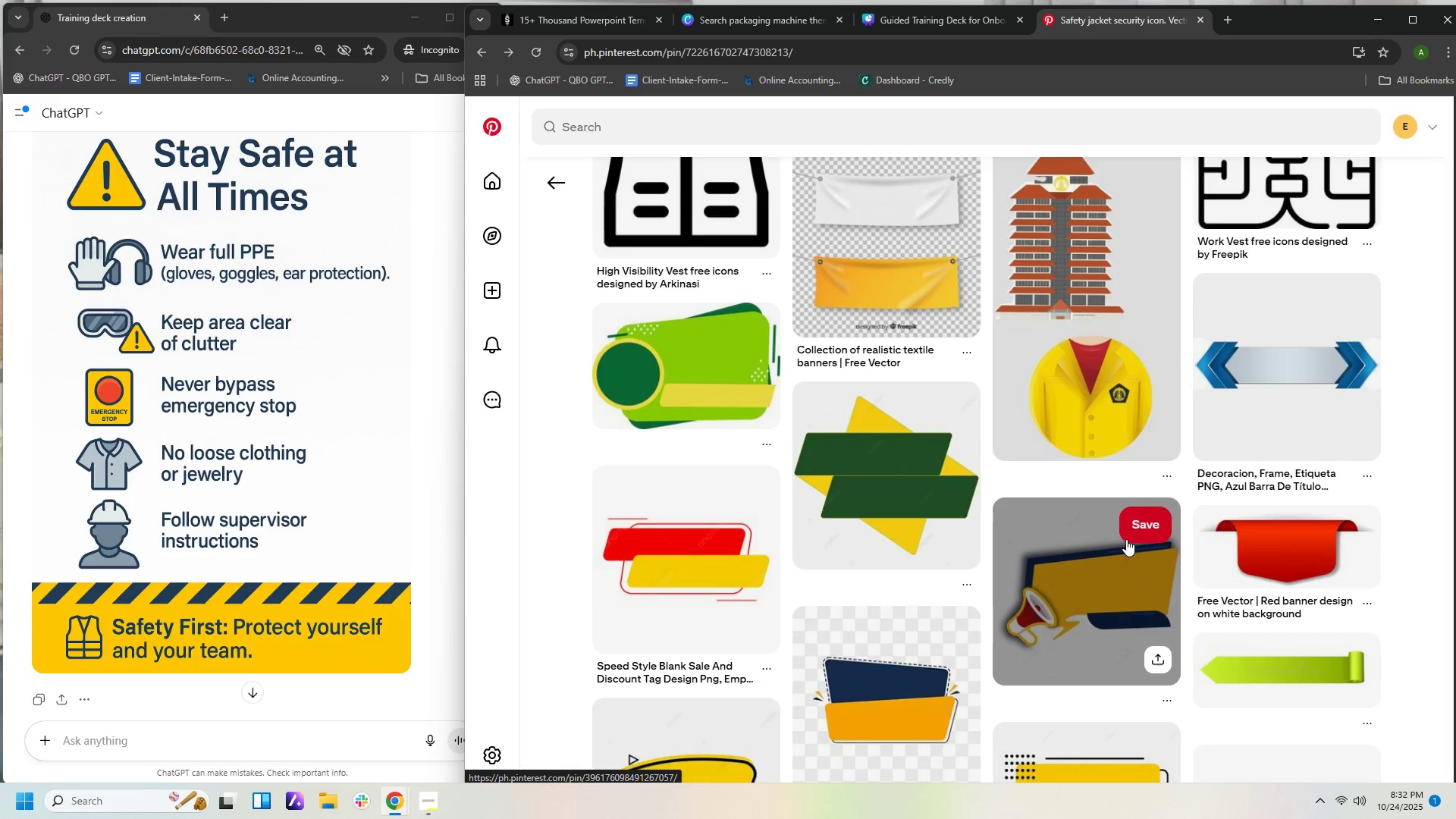 
scroll: coordinate [888, 478], scroll_direction: up, amount: 23.0
 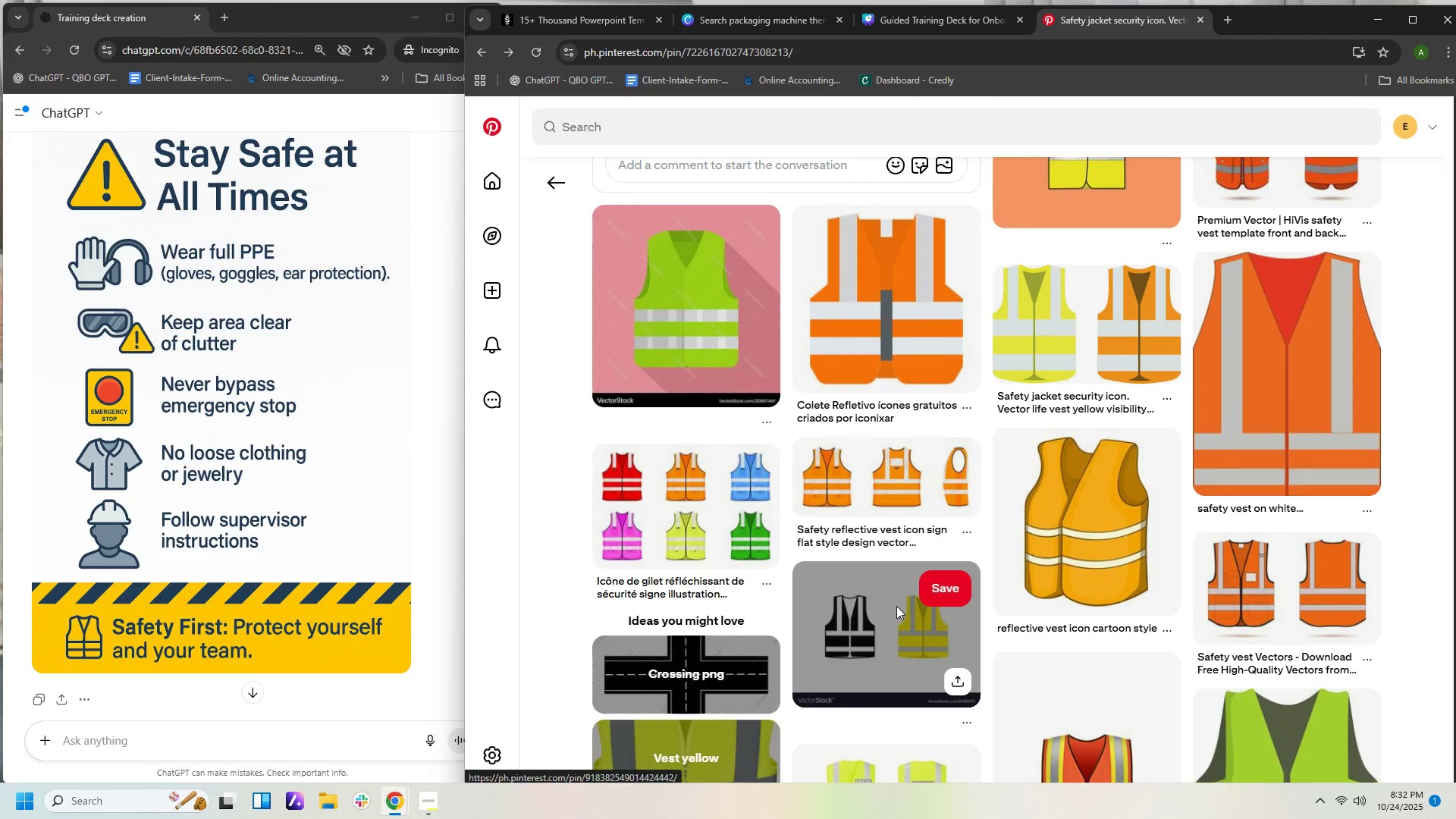 
left_click([896, 606])
 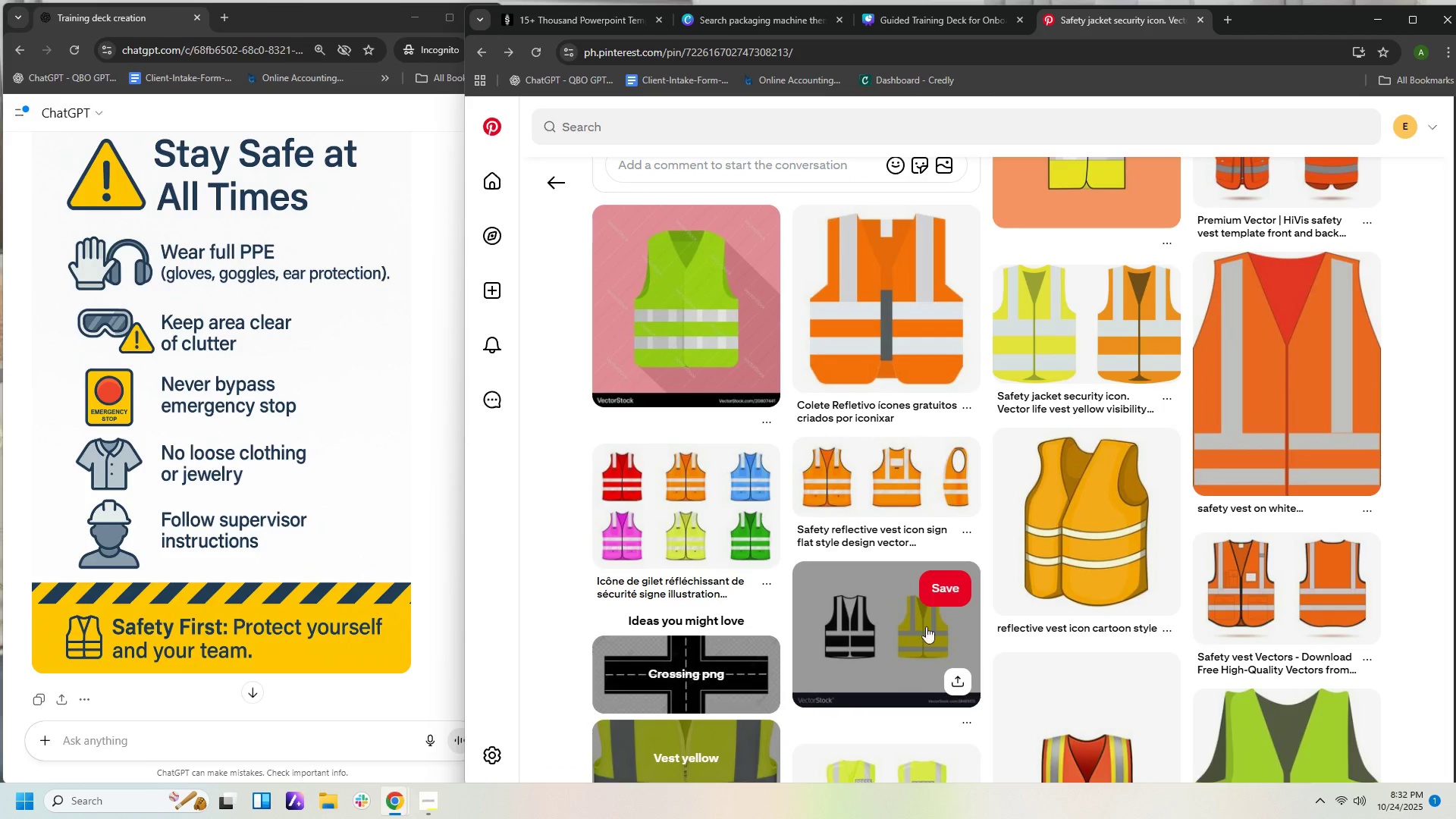 
left_click([930, 630])
 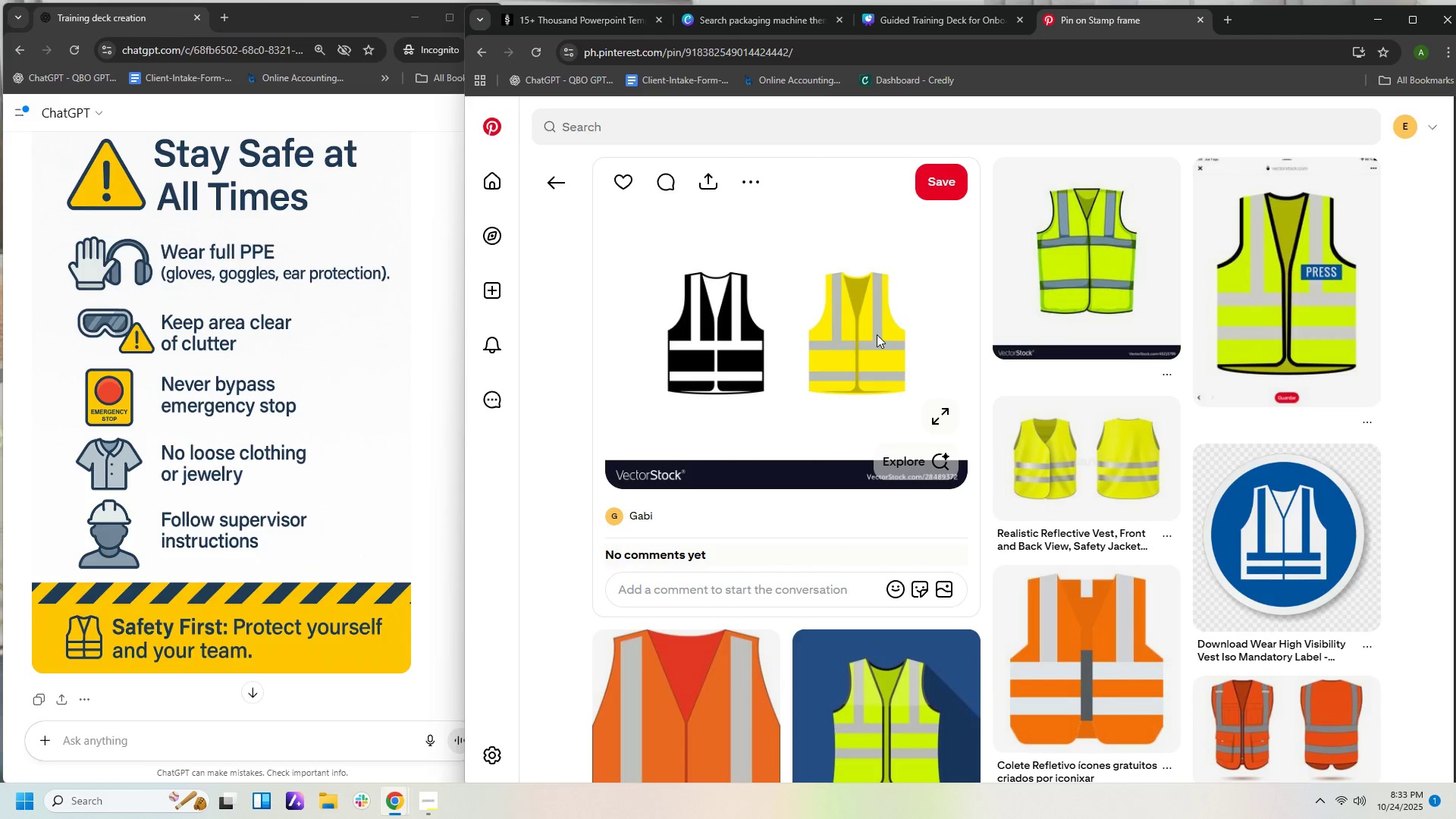 
scroll: coordinate [971, 511], scroll_direction: down, amount: 7.0
 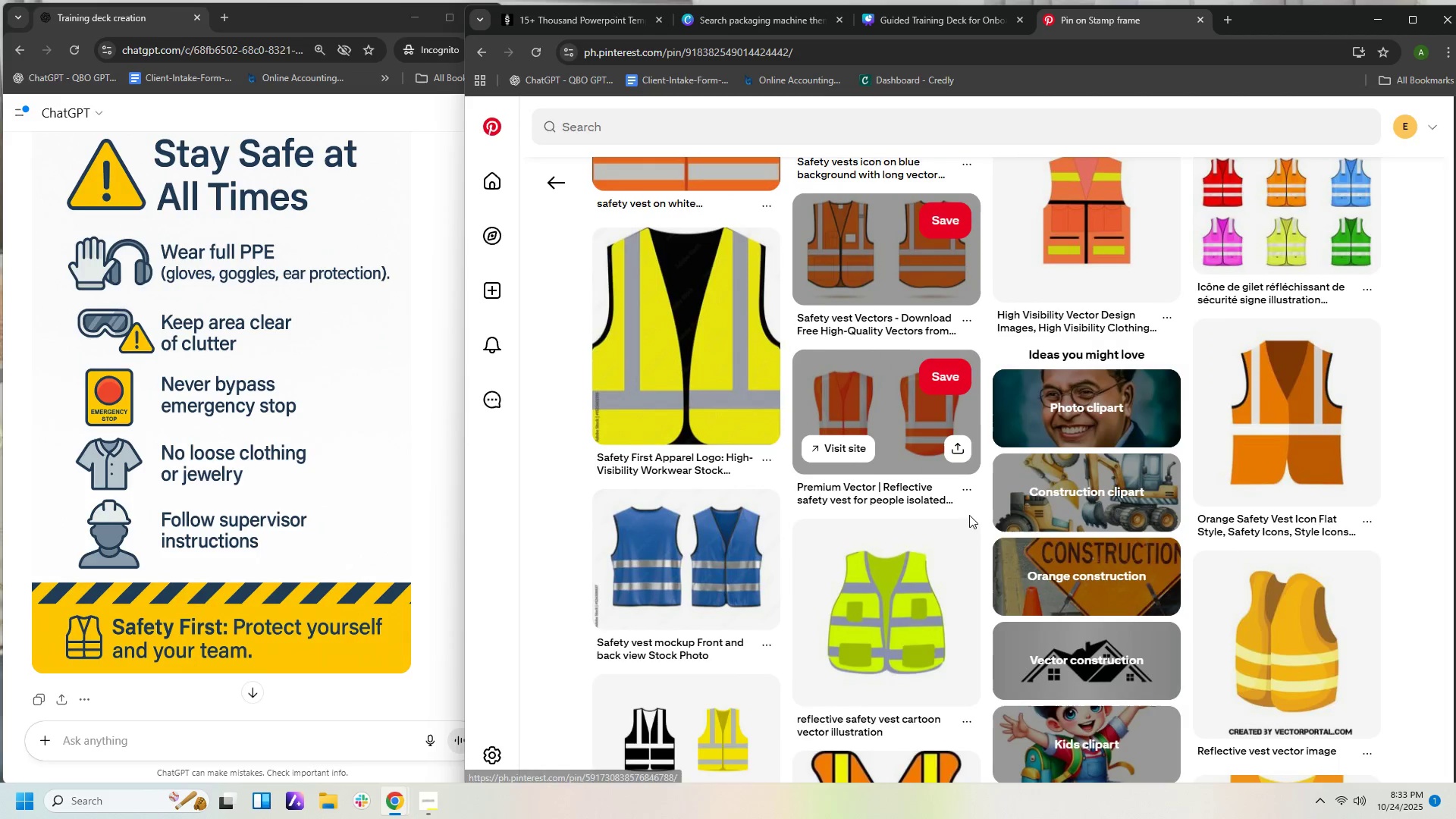 
scroll: coordinate [877, 358], scroll_direction: up, amount: 10.0
 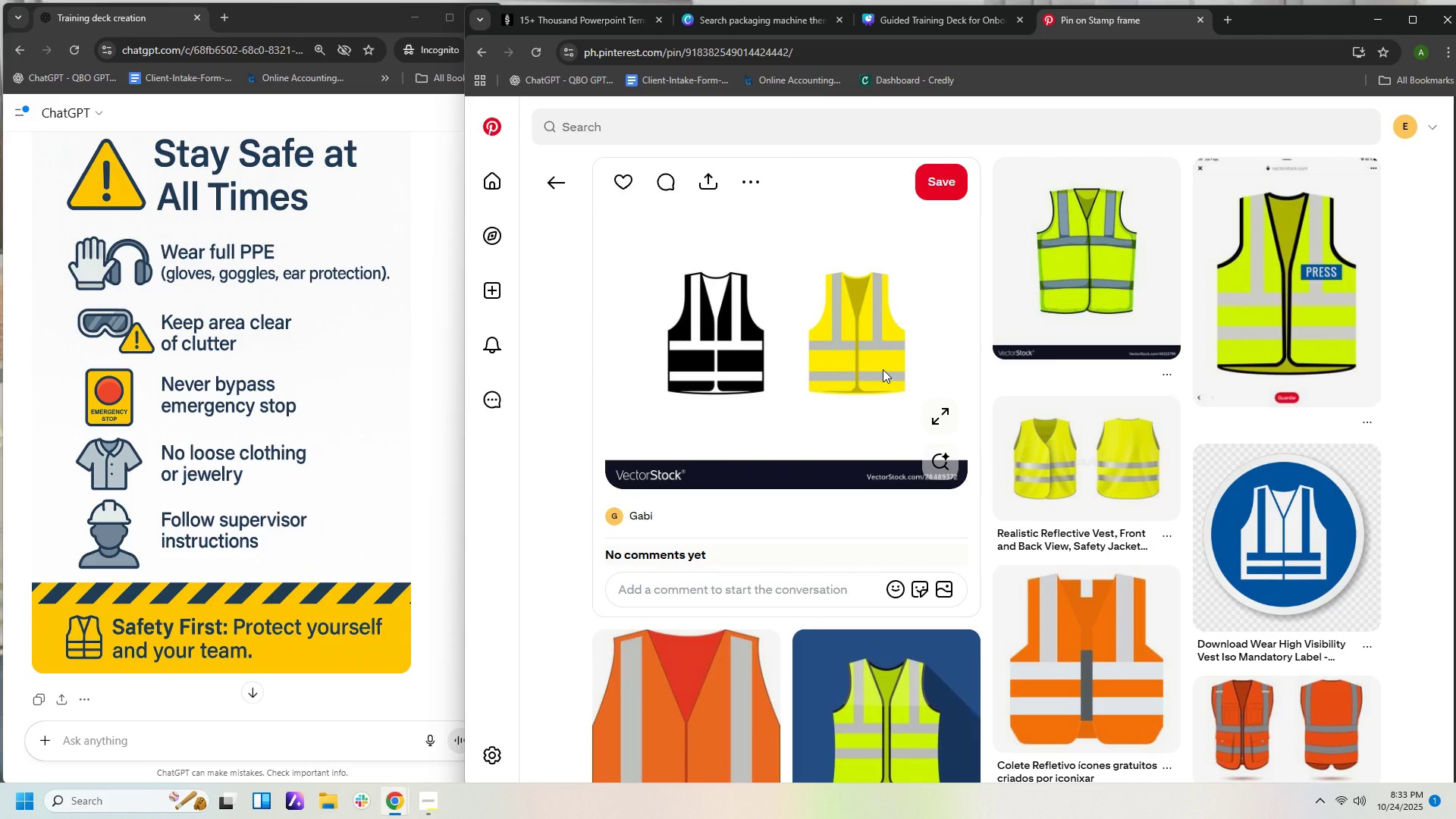 
left_click([883, 369])
 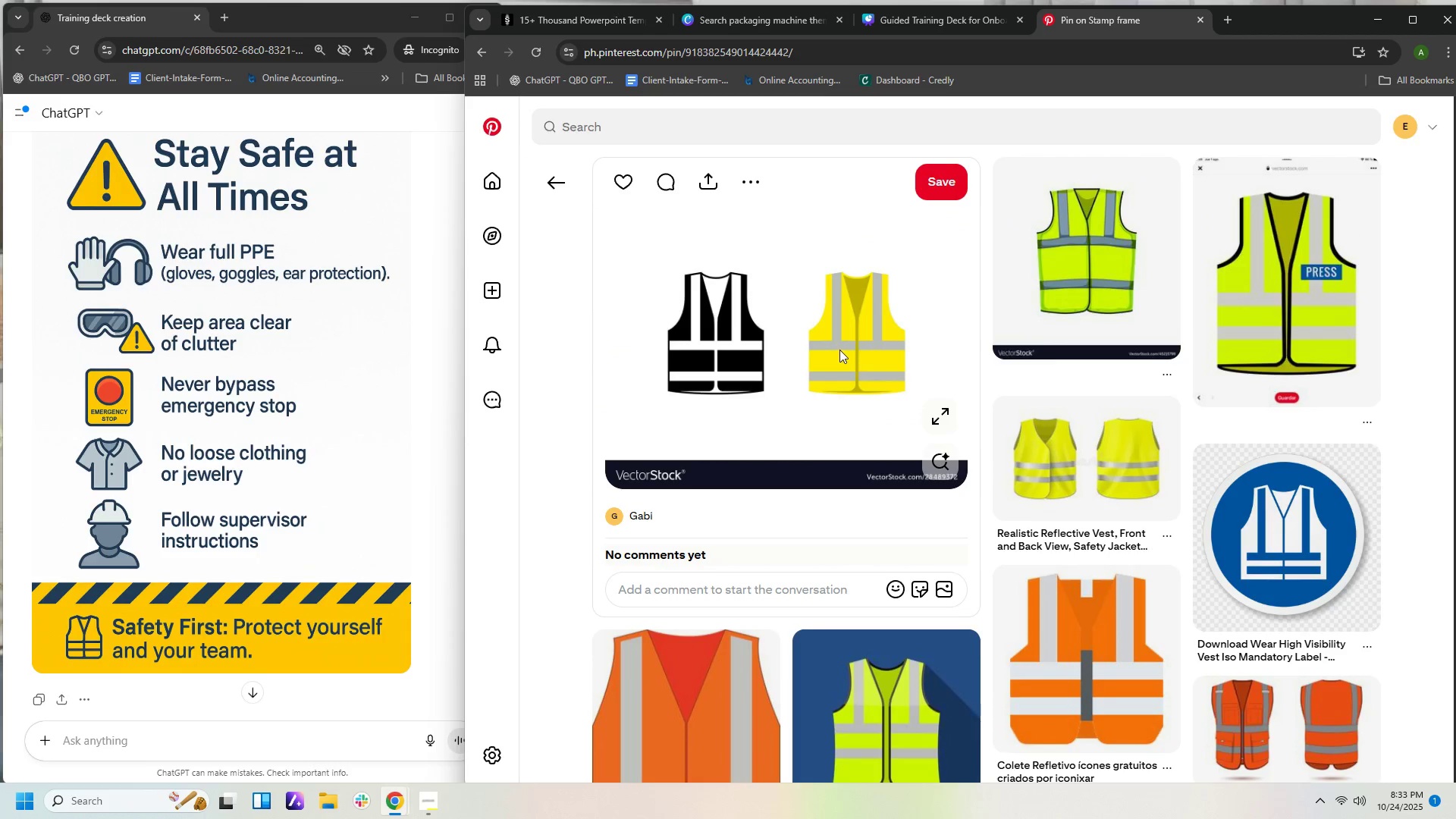 
right_click([837, 349])
 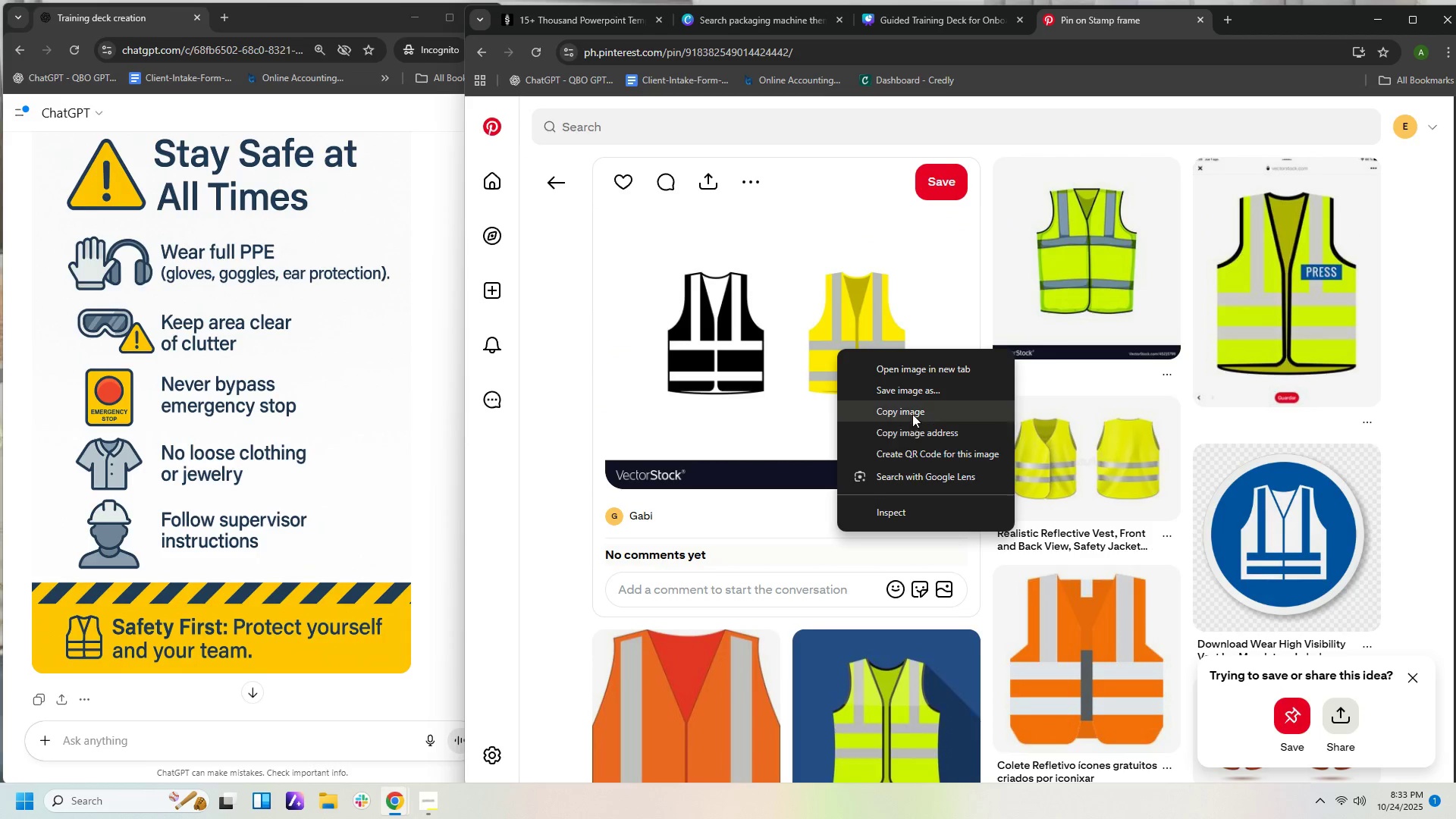 
left_click([912, 410])
 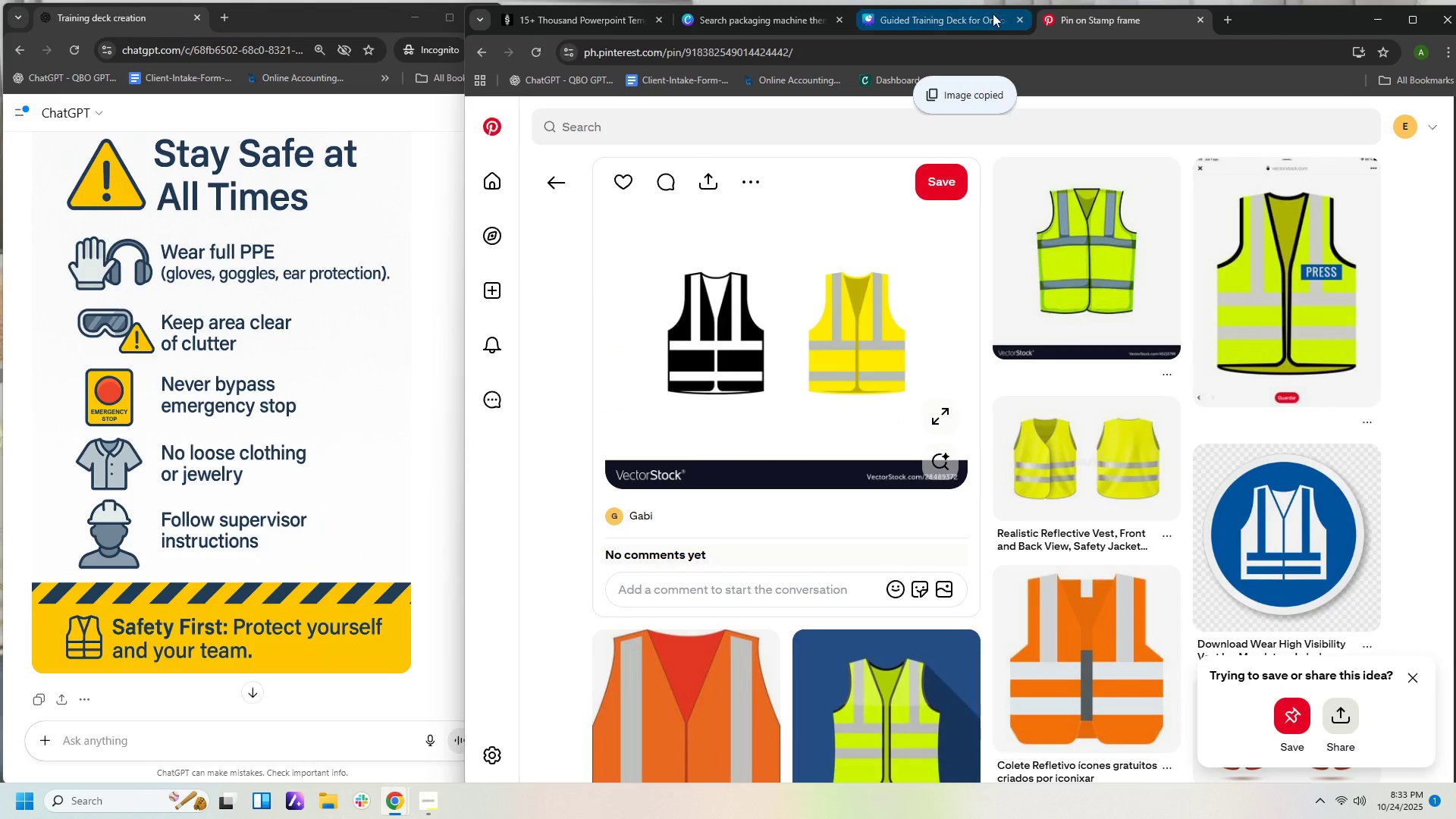 
left_click([991, 17])
 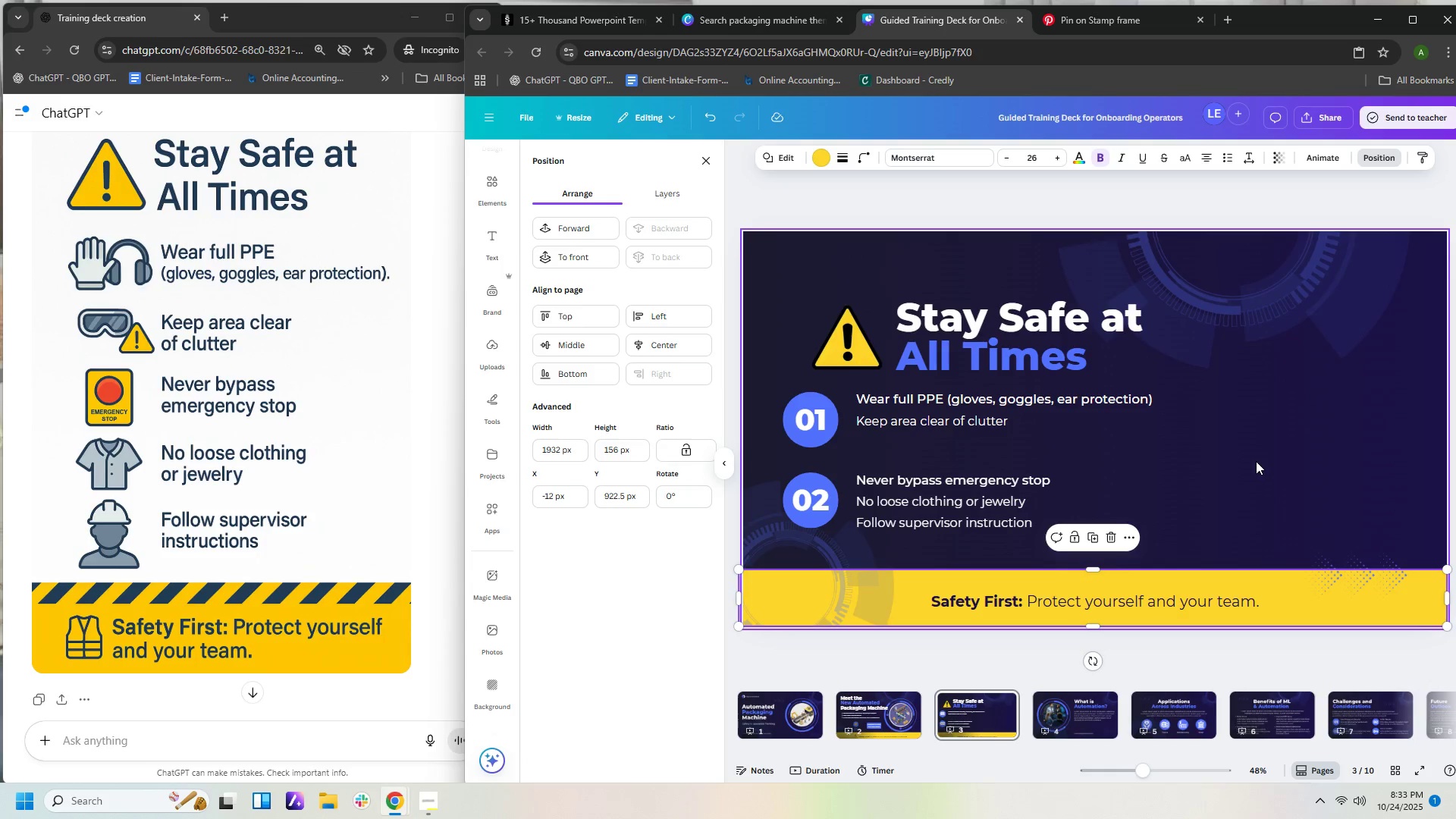 
right_click([1257, 461])
 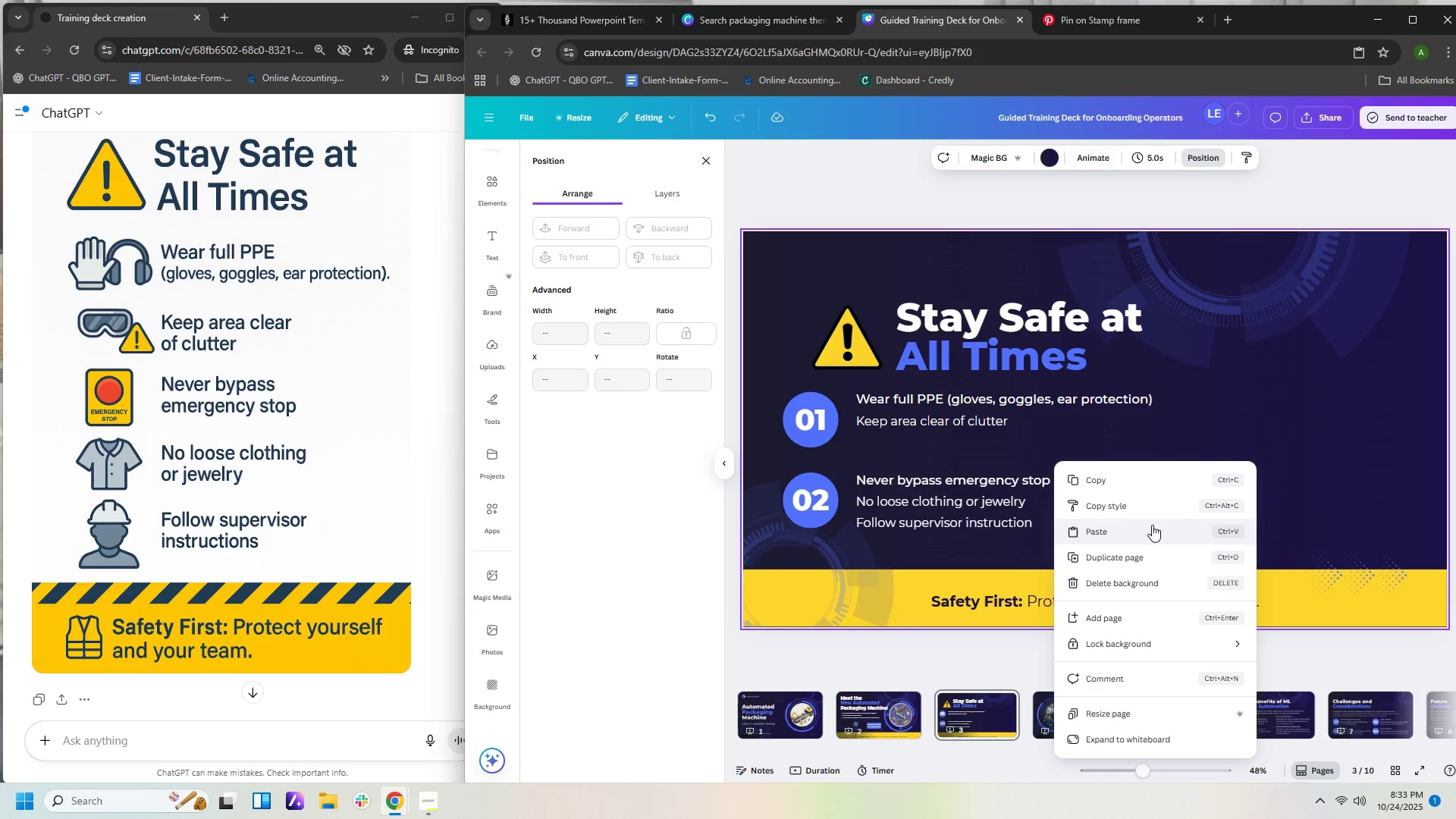 
left_click([1151, 525])
 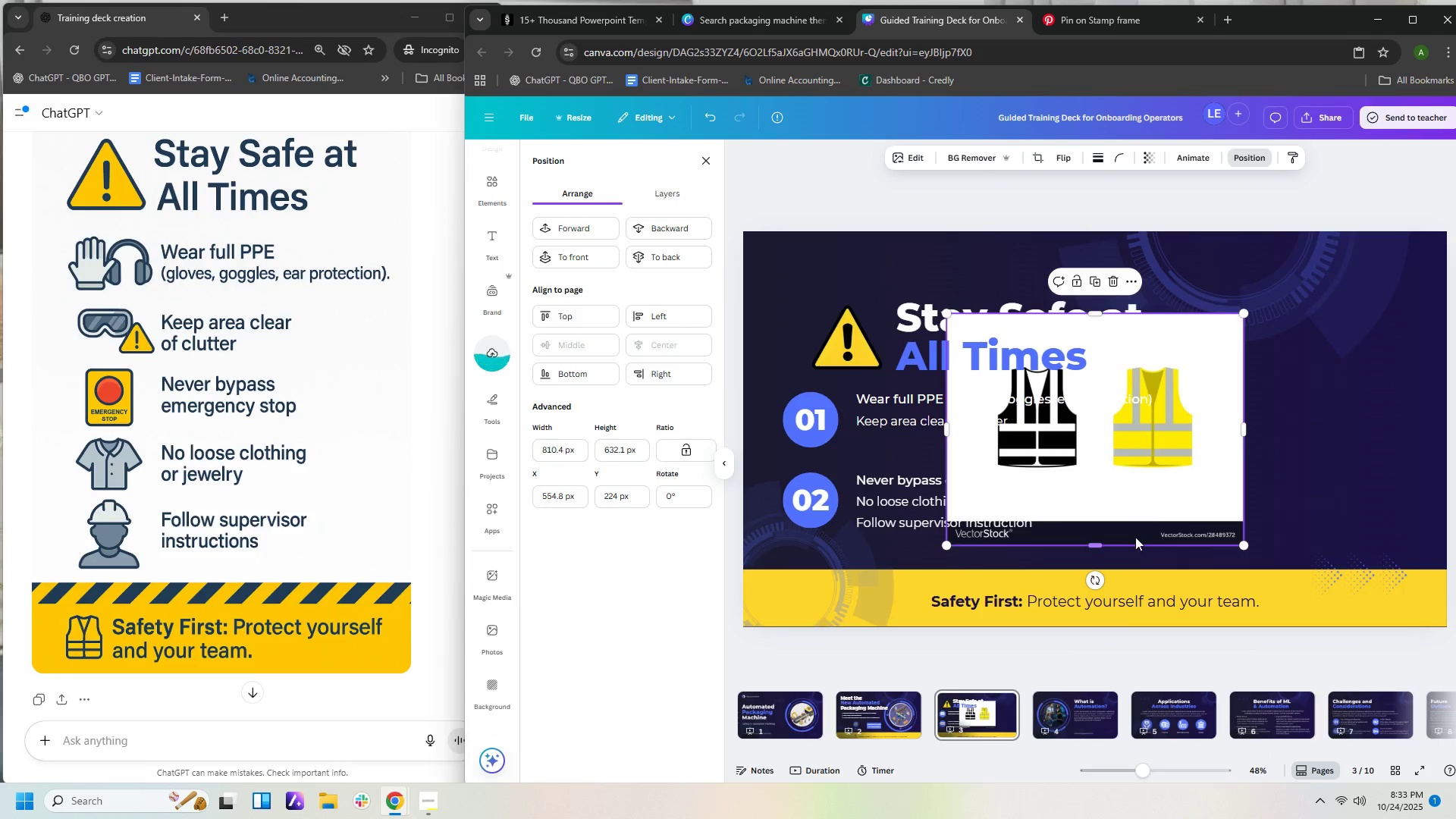 
left_click_drag(start_coordinate=[1097, 546], to_coordinate=[1094, 487])
 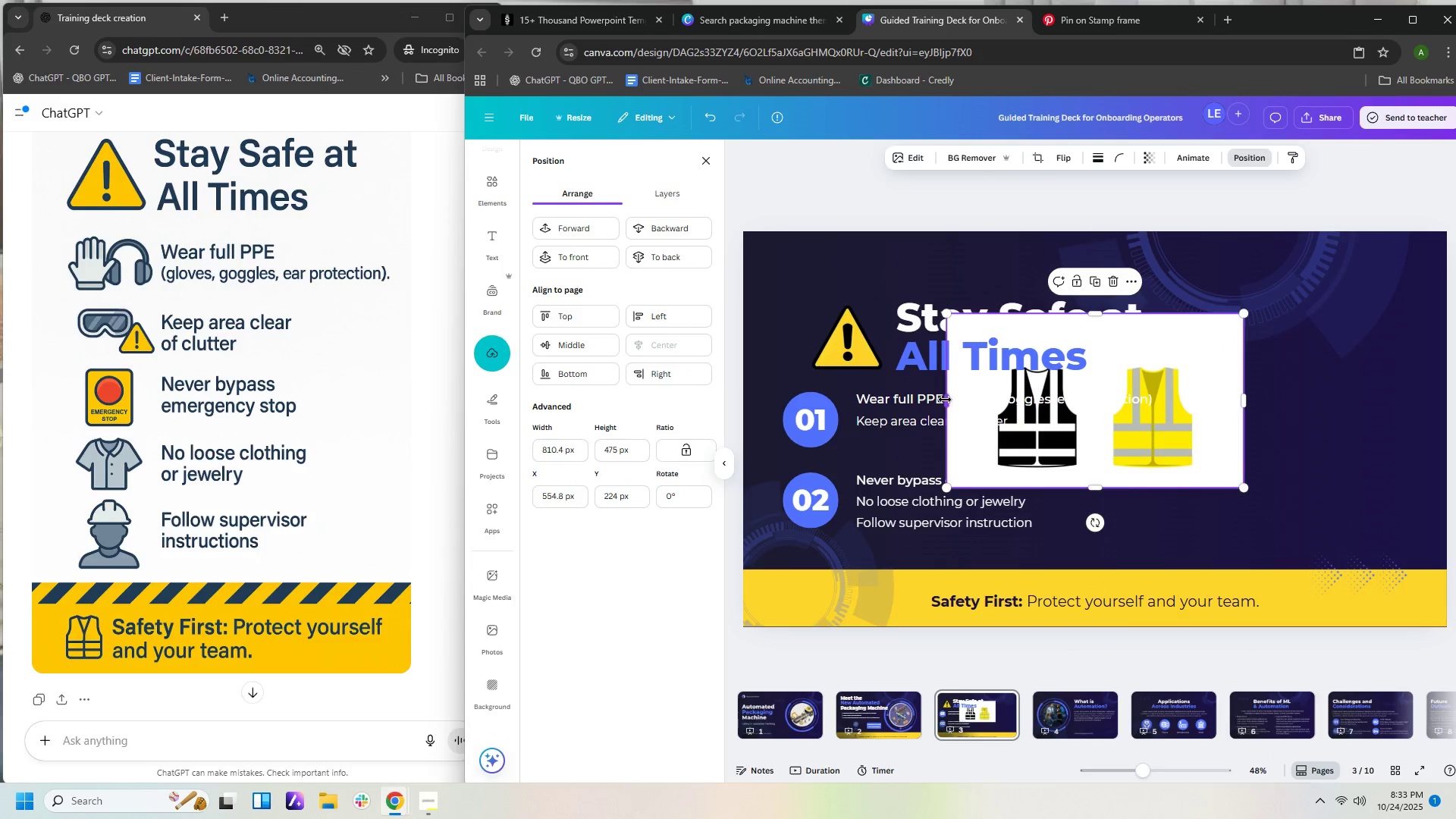 
left_click_drag(start_coordinate=[945, 400], to_coordinate=[1084, 411])
 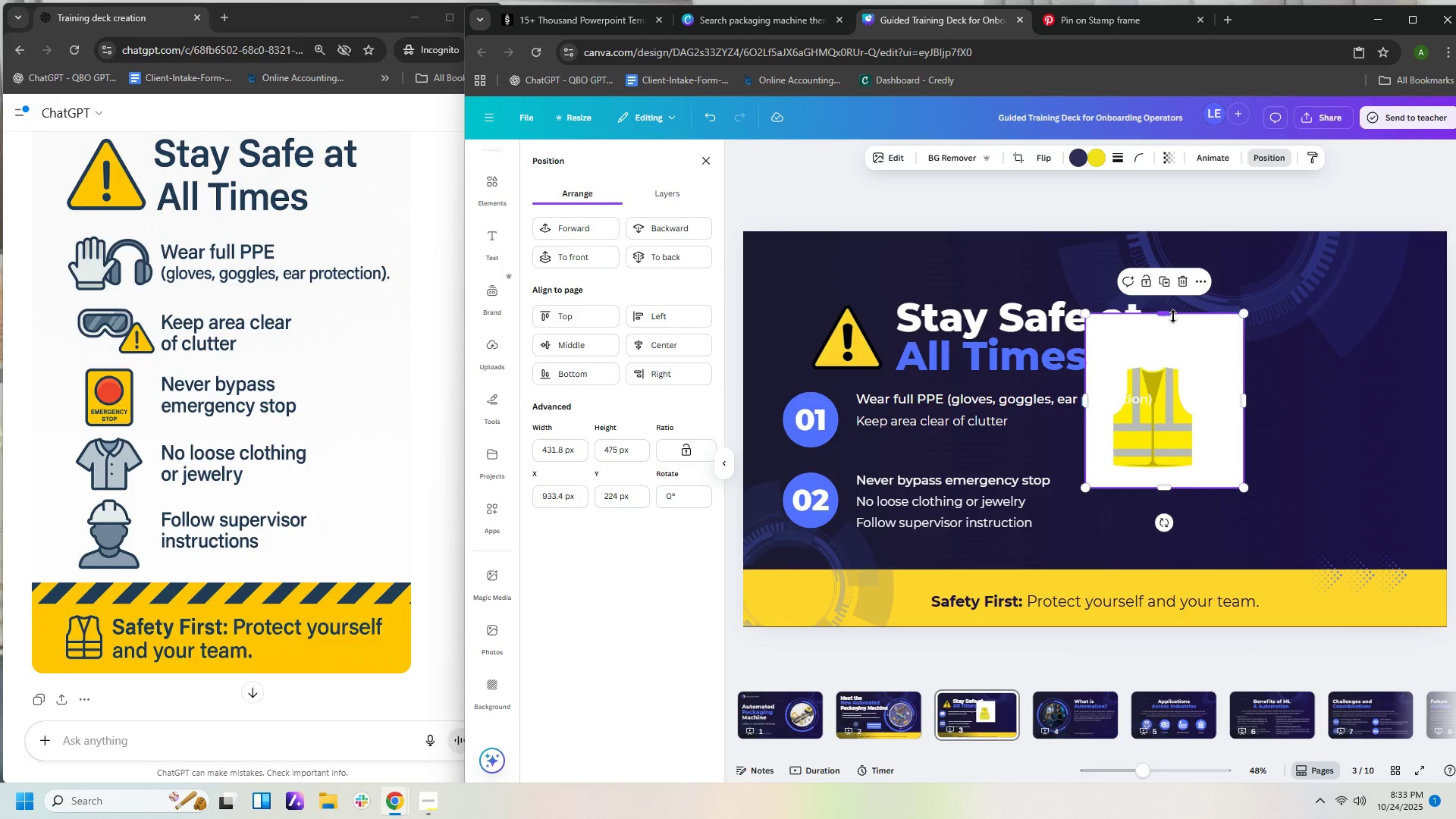 
left_click_drag(start_coordinate=[1166, 315], to_coordinate=[1167, 352])
 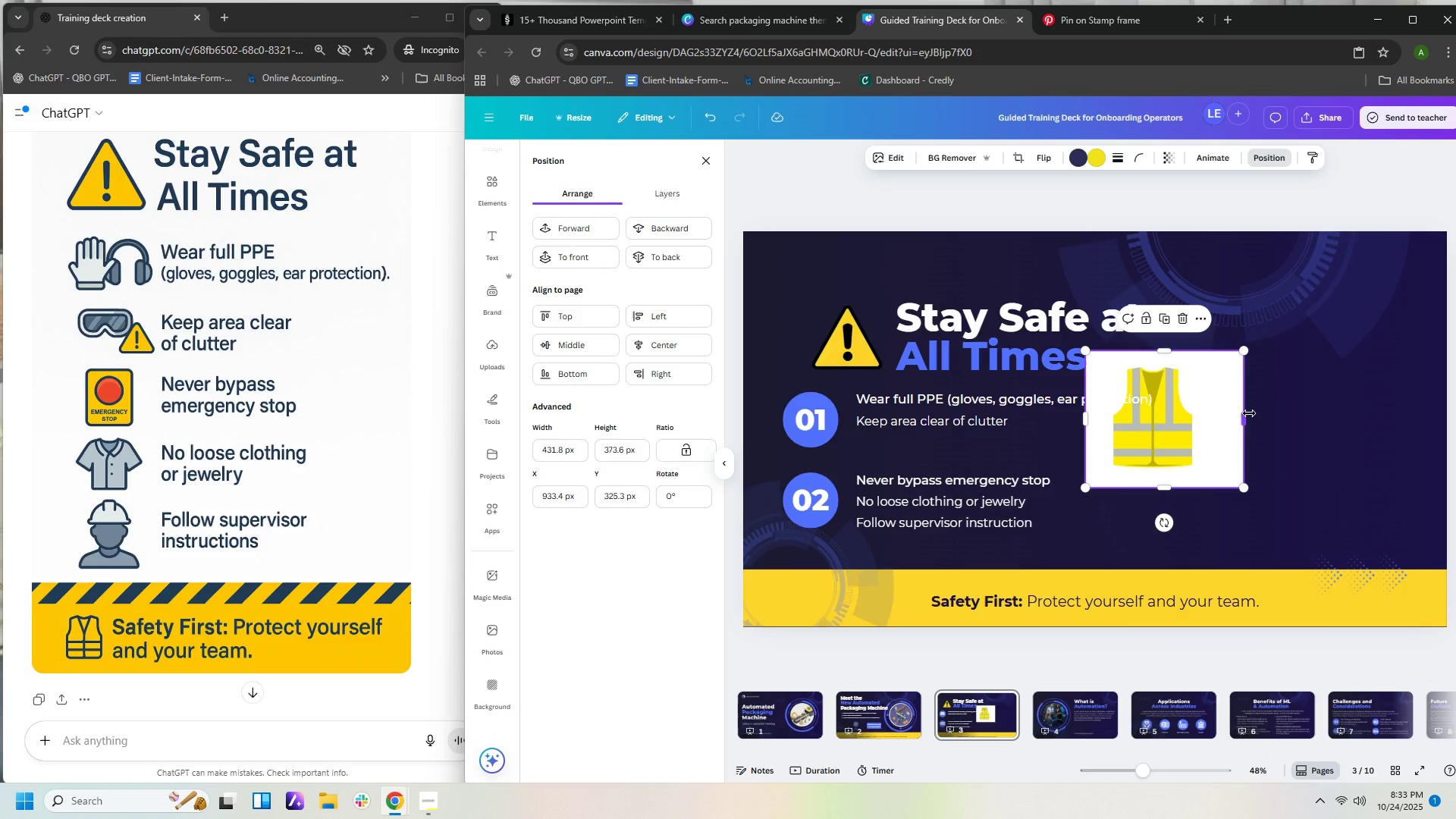 
left_click_drag(start_coordinate=[1249, 414], to_coordinate=[1214, 417])
 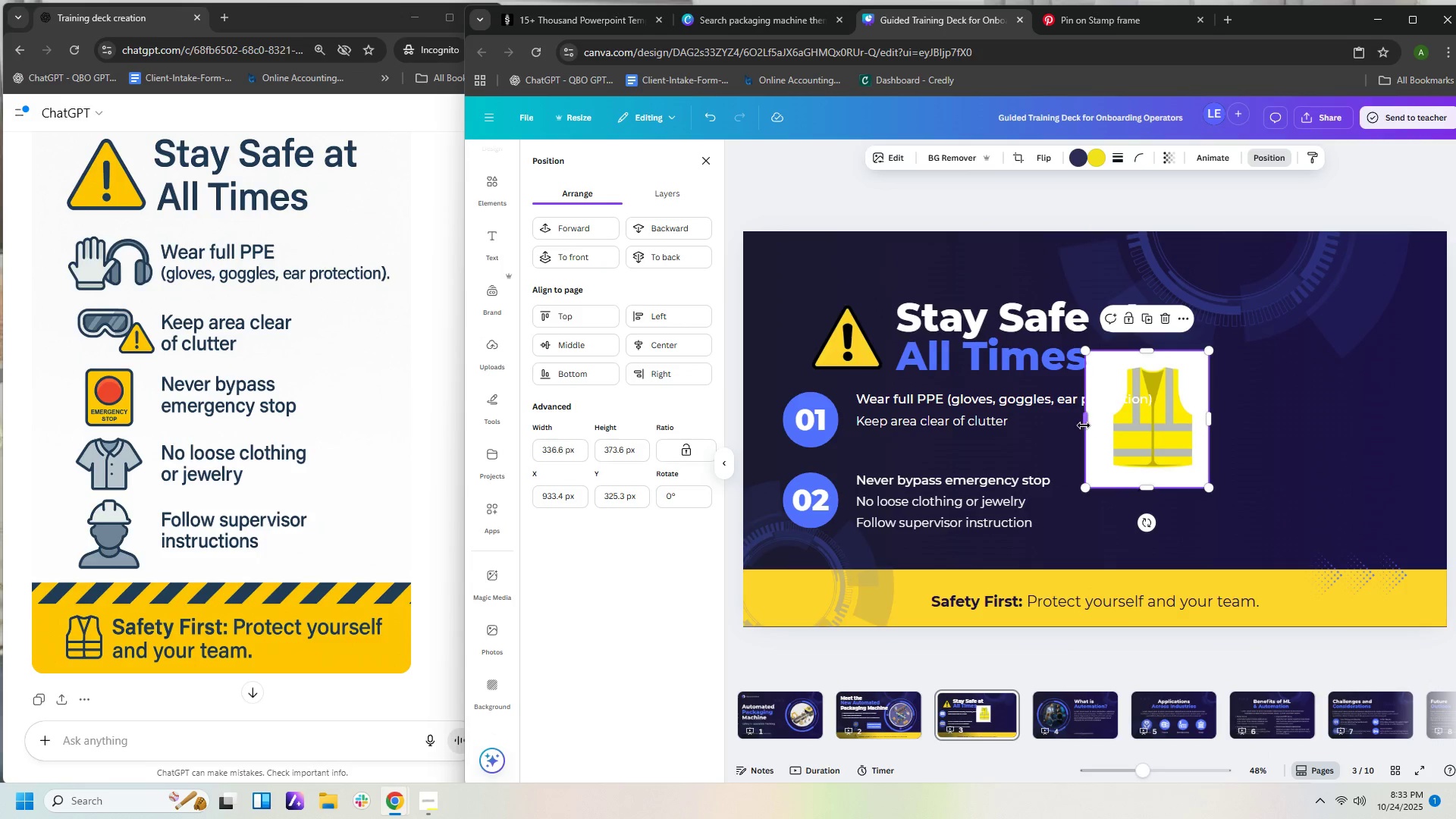 
left_click_drag(start_coordinate=[1083, 424], to_coordinate=[1094, 422])
 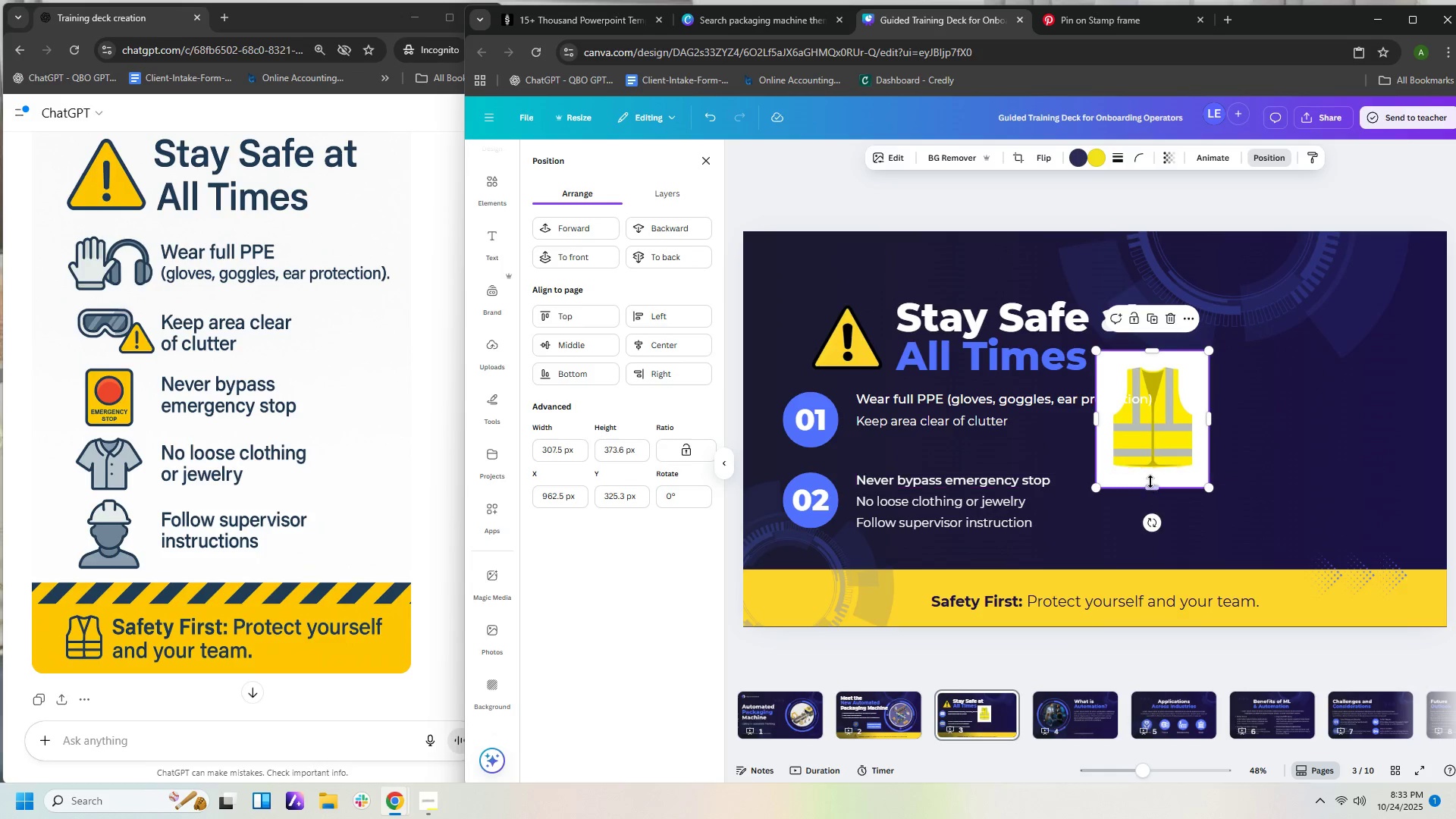 
left_click_drag(start_coordinate=[1150, 485], to_coordinate=[1150, 480])
 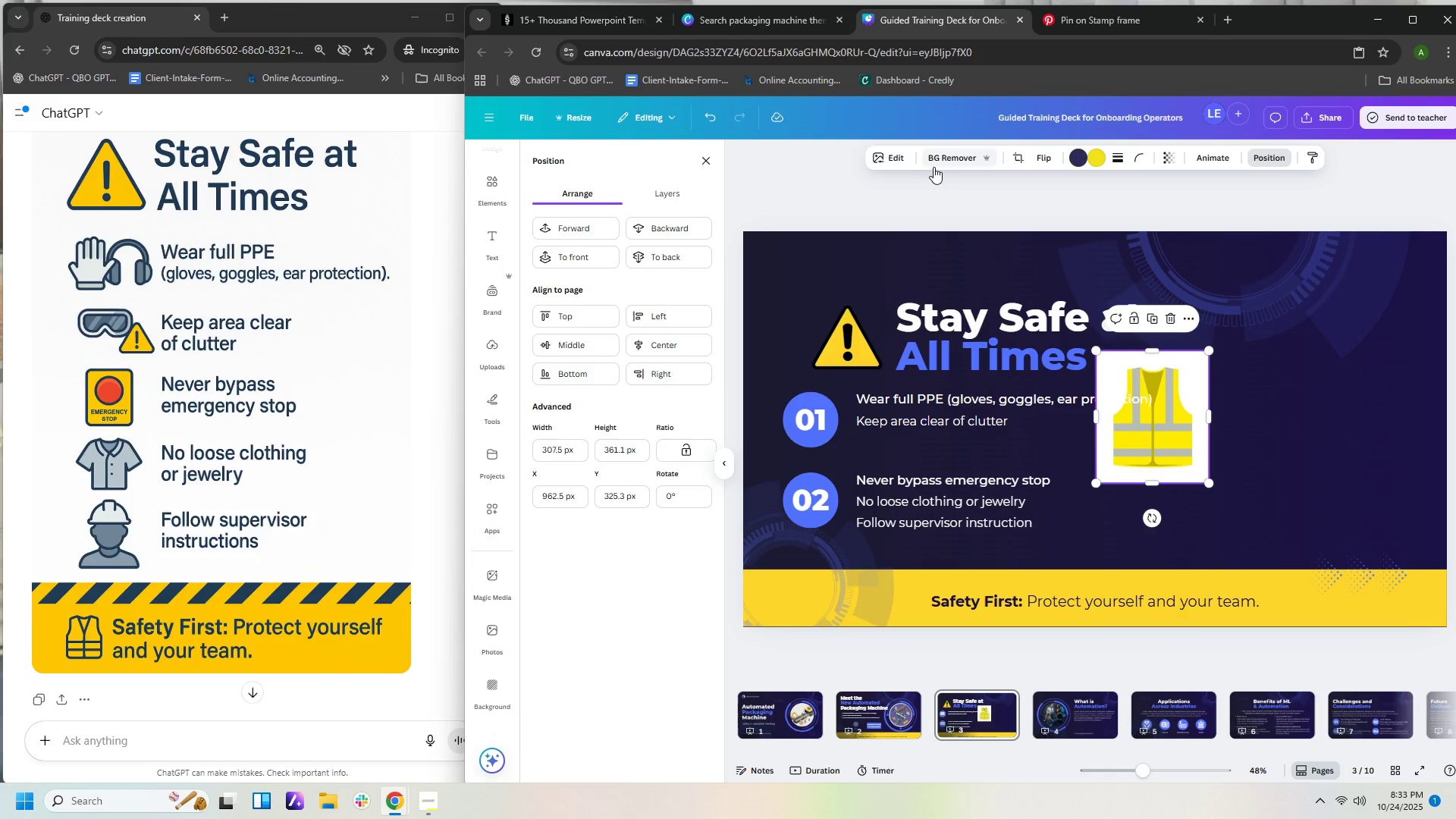 
left_click([943, 156])
 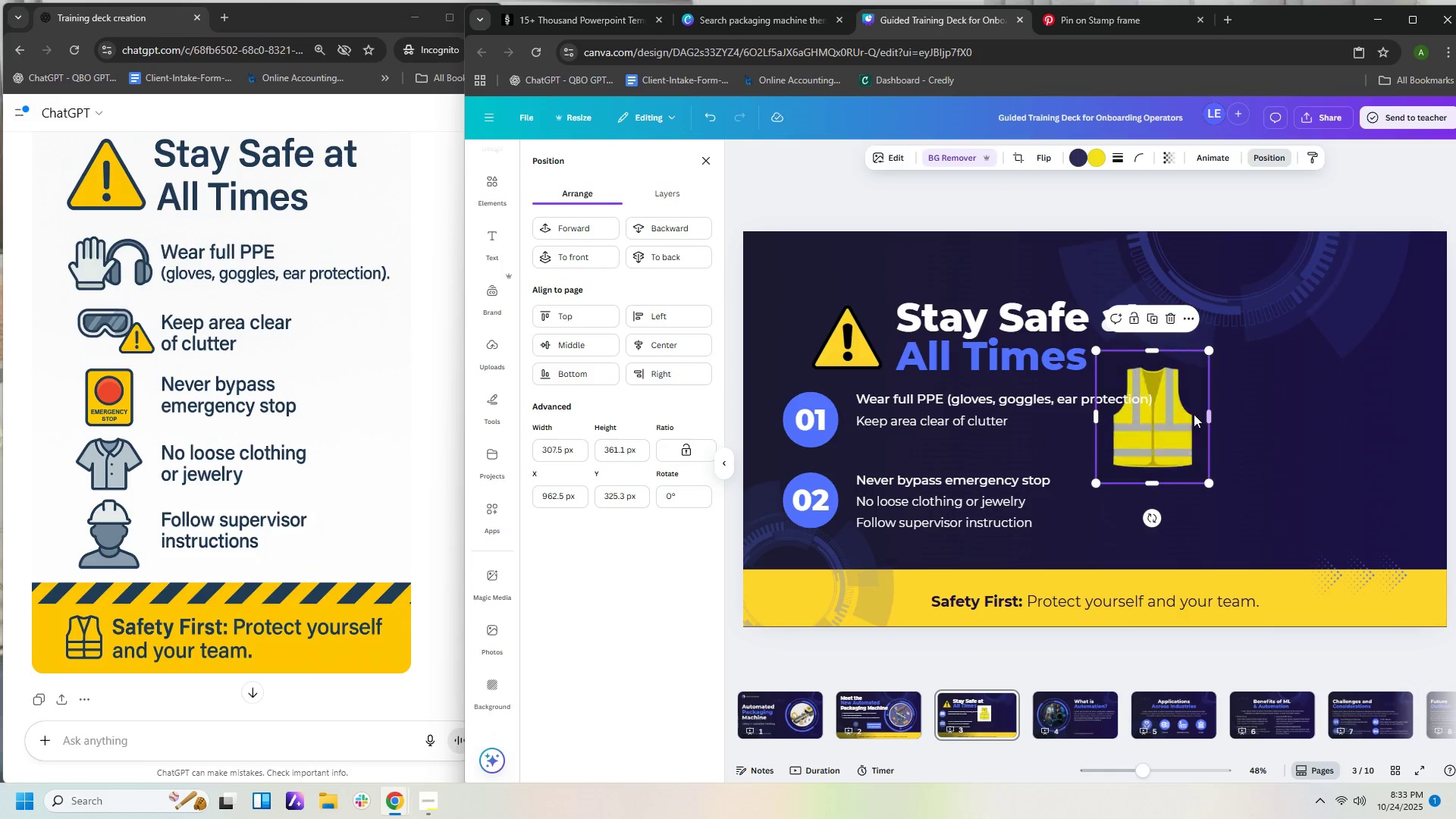 
left_click_drag(start_coordinate=[1211, 347], to_coordinate=[1168, 436])
 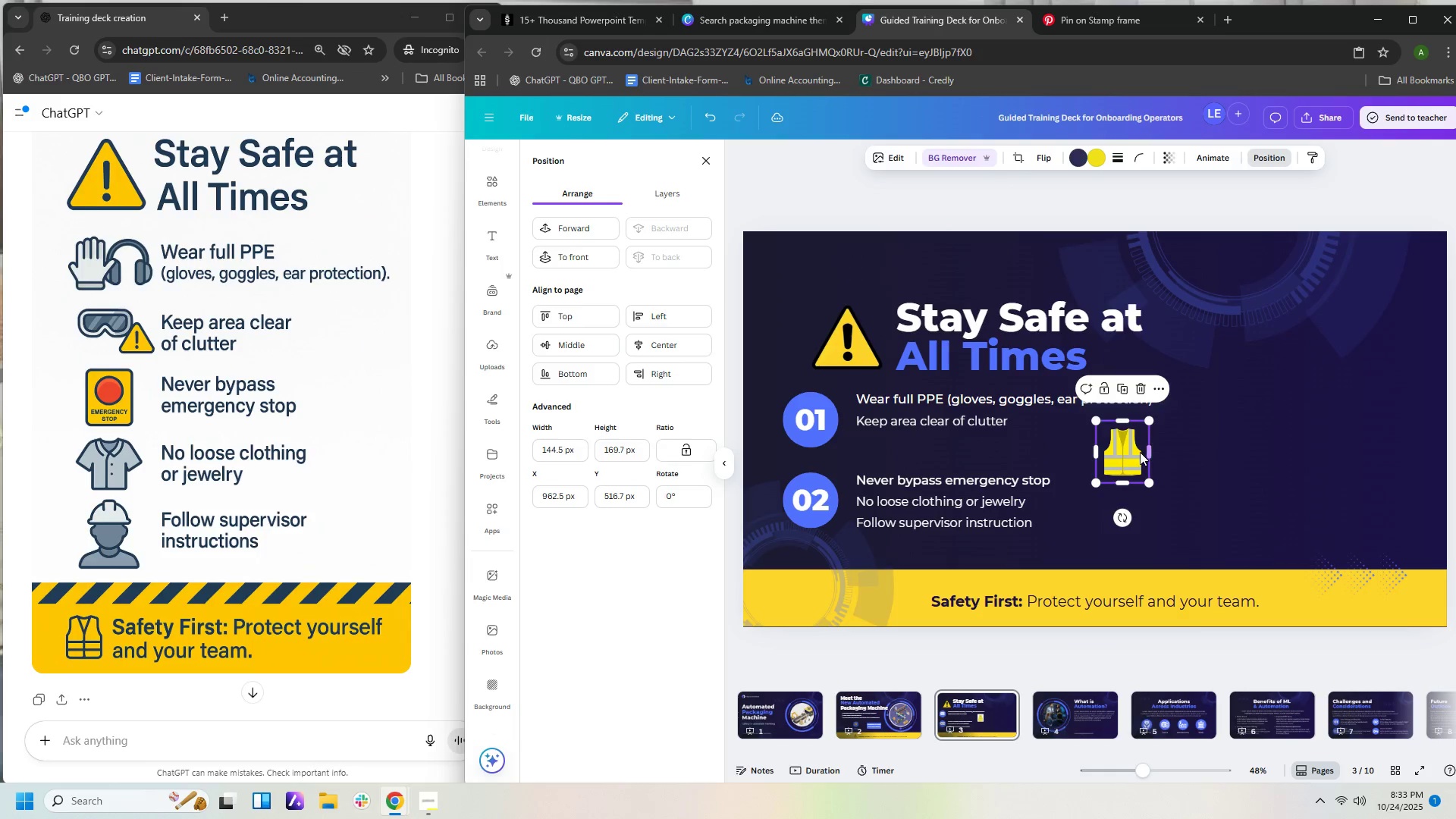 
left_click_drag(start_coordinate=[1140, 452], to_coordinate=[994, 592])
 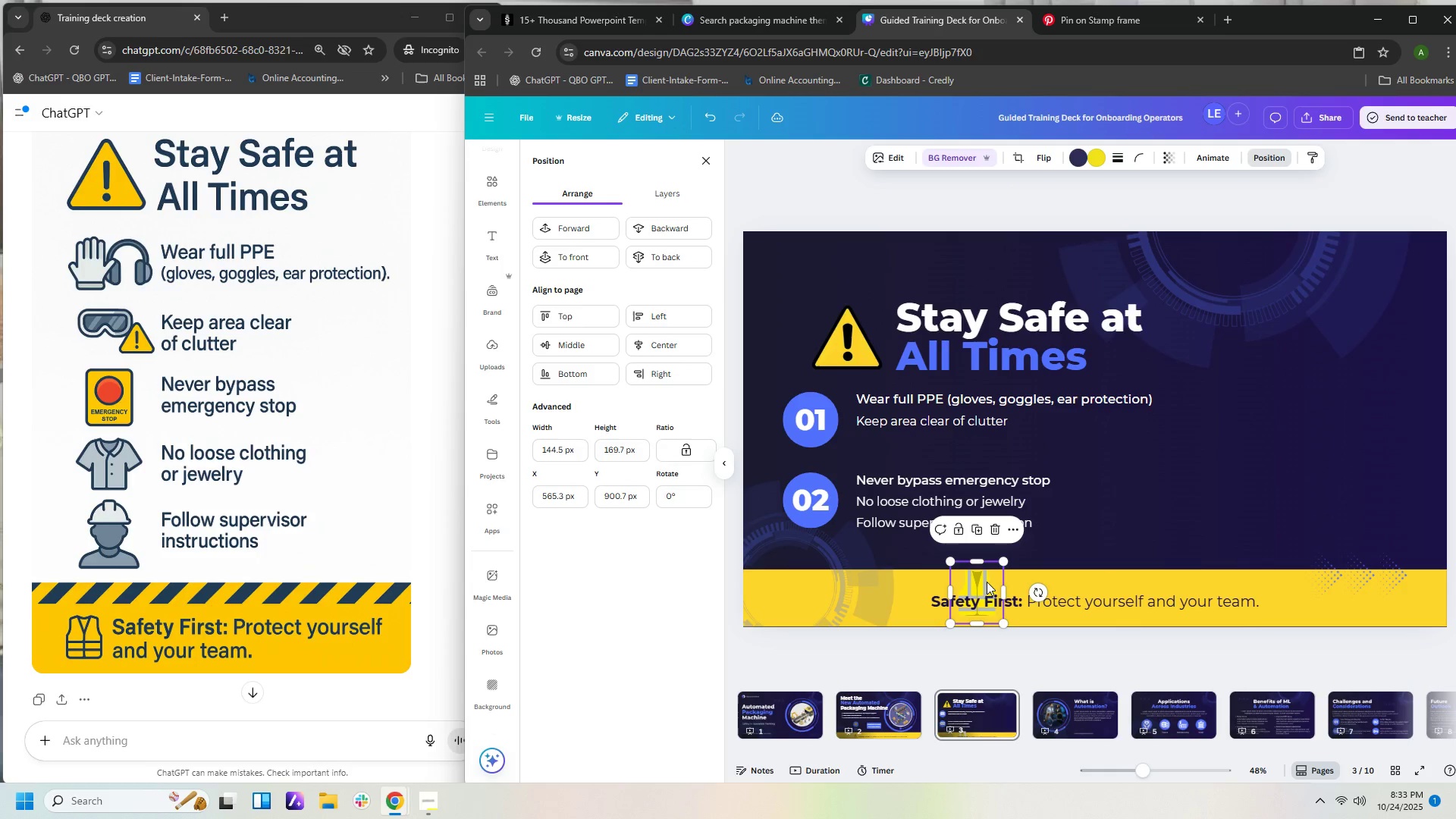 
left_click_drag(start_coordinate=[984, 584], to_coordinate=[1110, 522])
 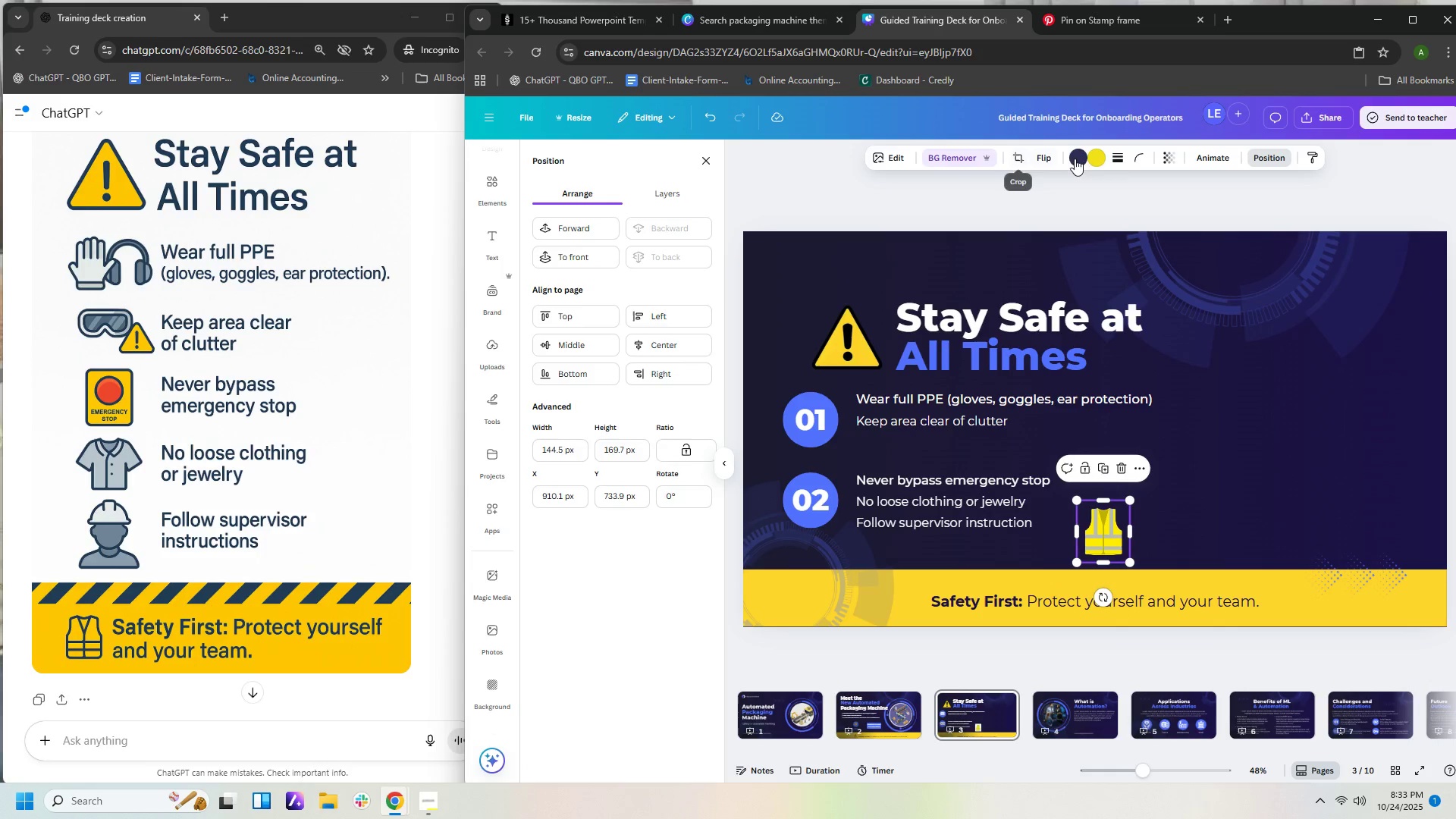 
left_click([1122, 155])
 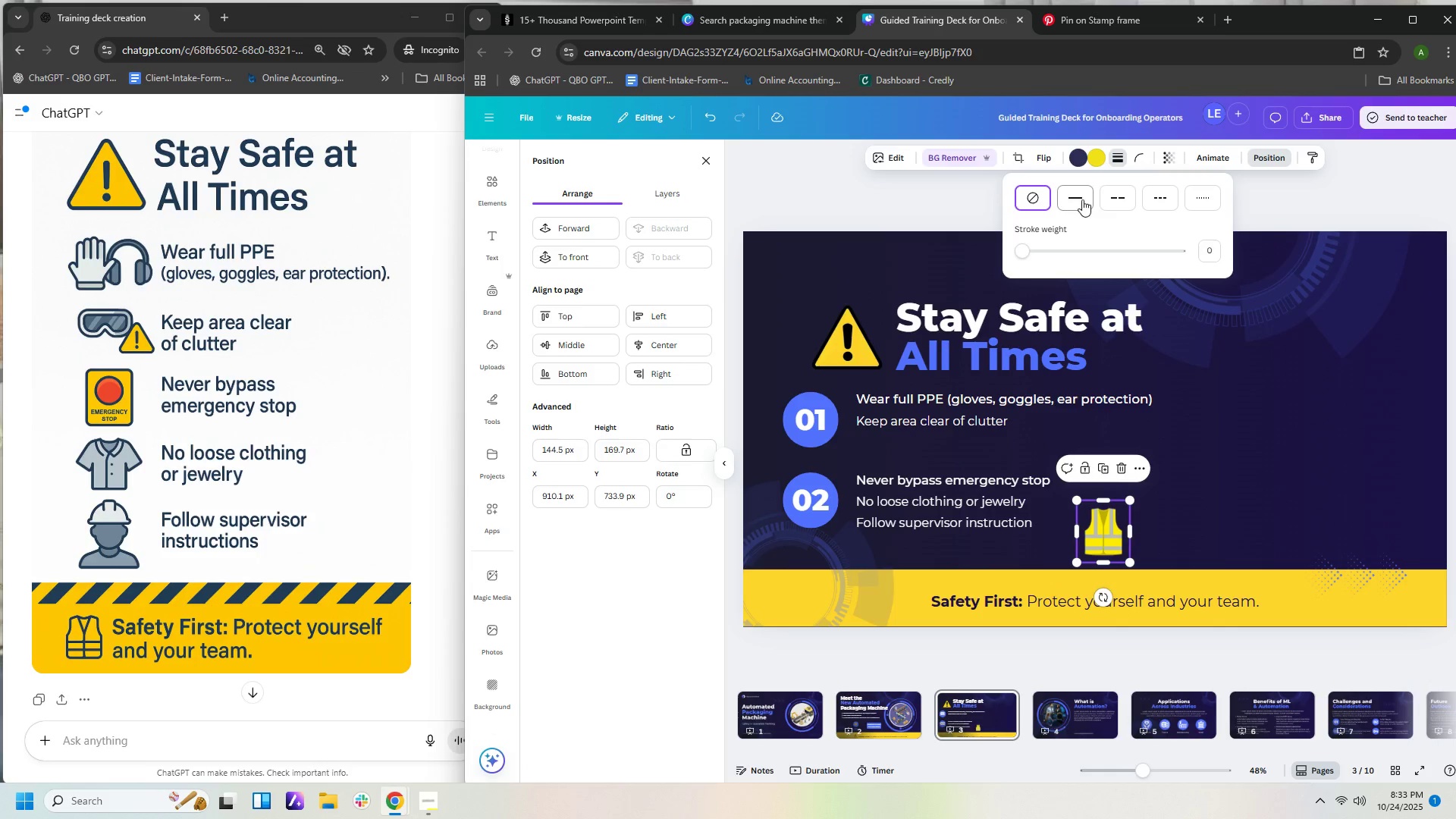 
left_click([1082, 199])
 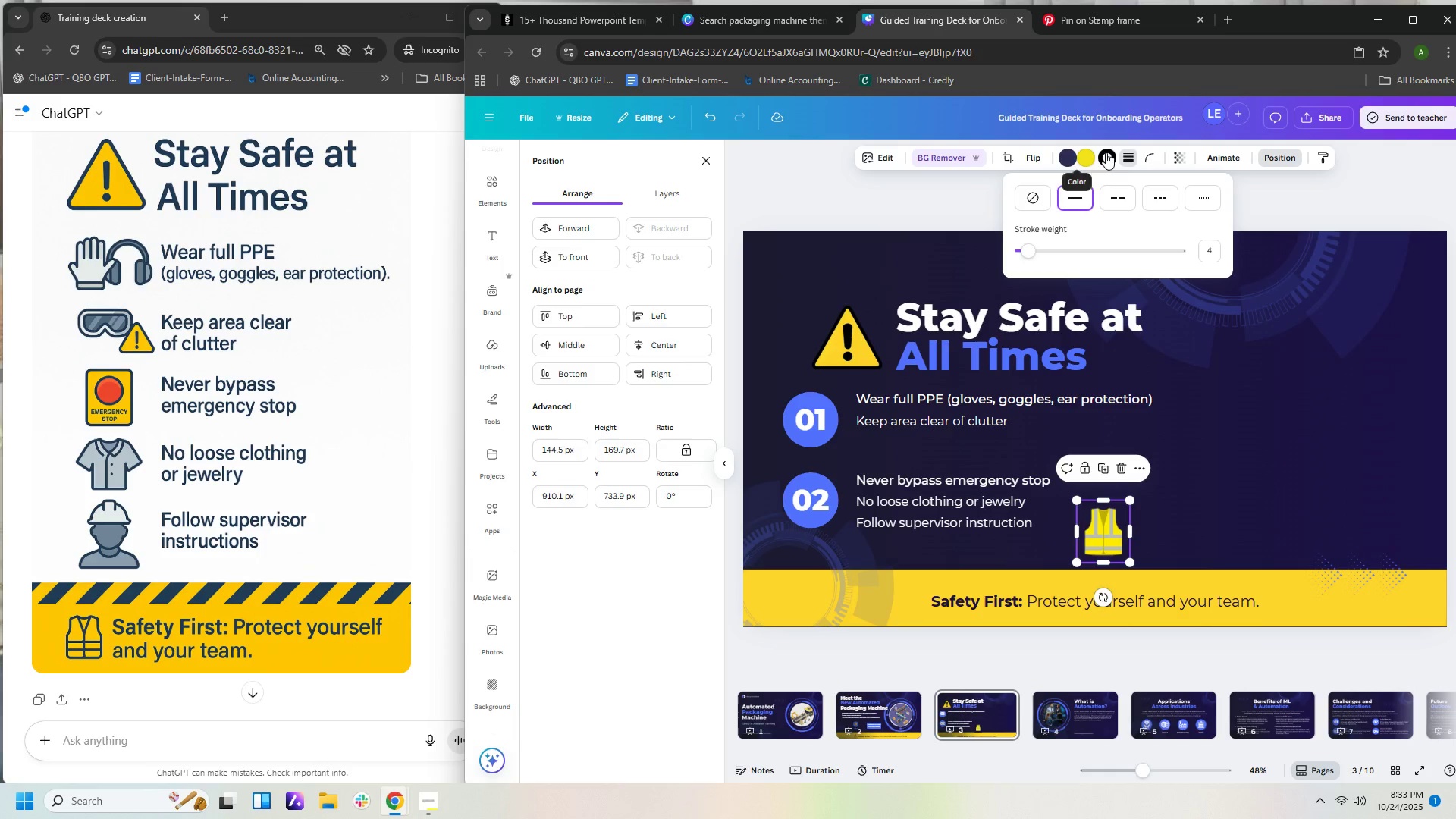 
wait(11.64)
 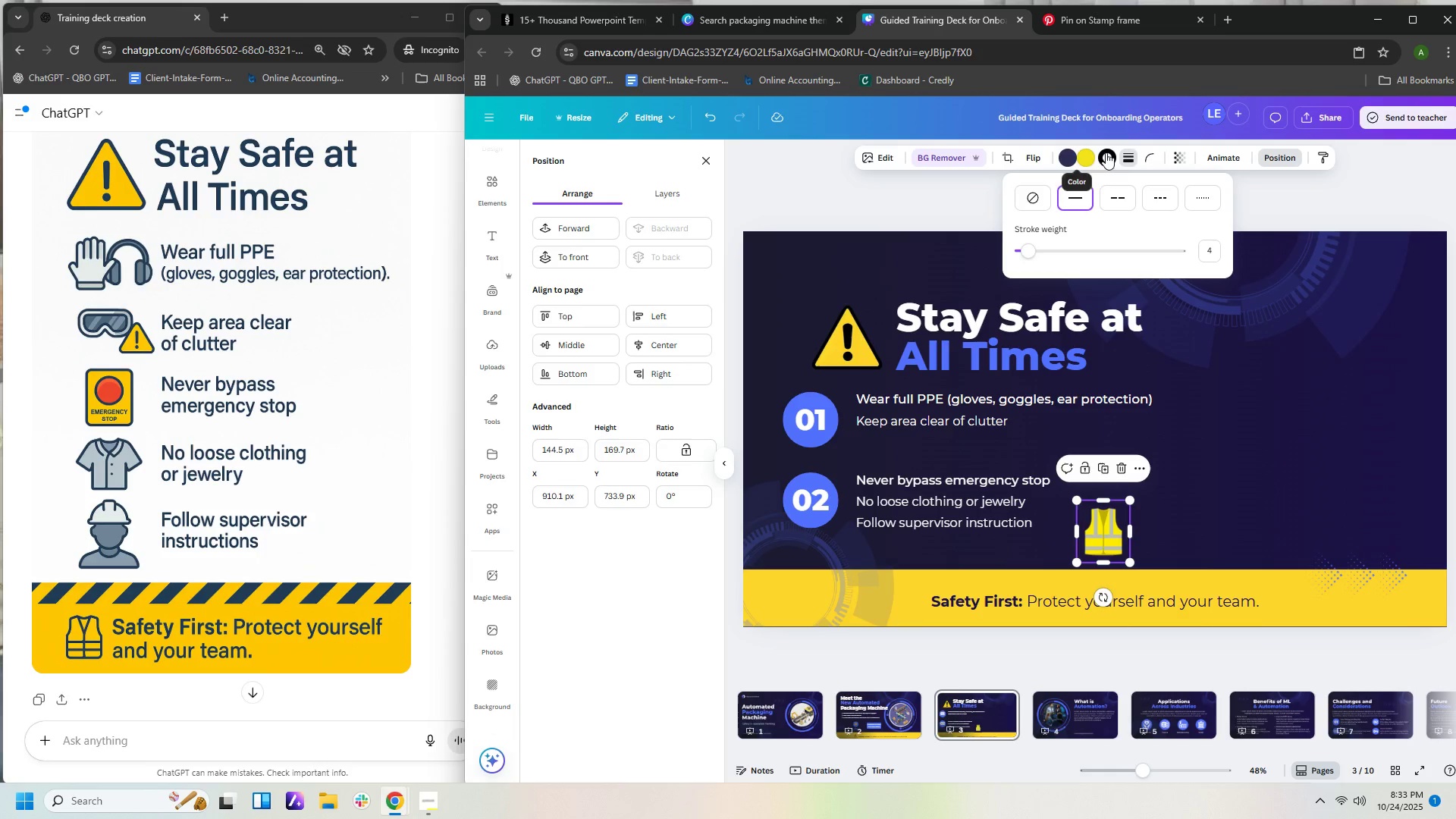 
hold_key(key=ControlLeft, duration=1.26)
 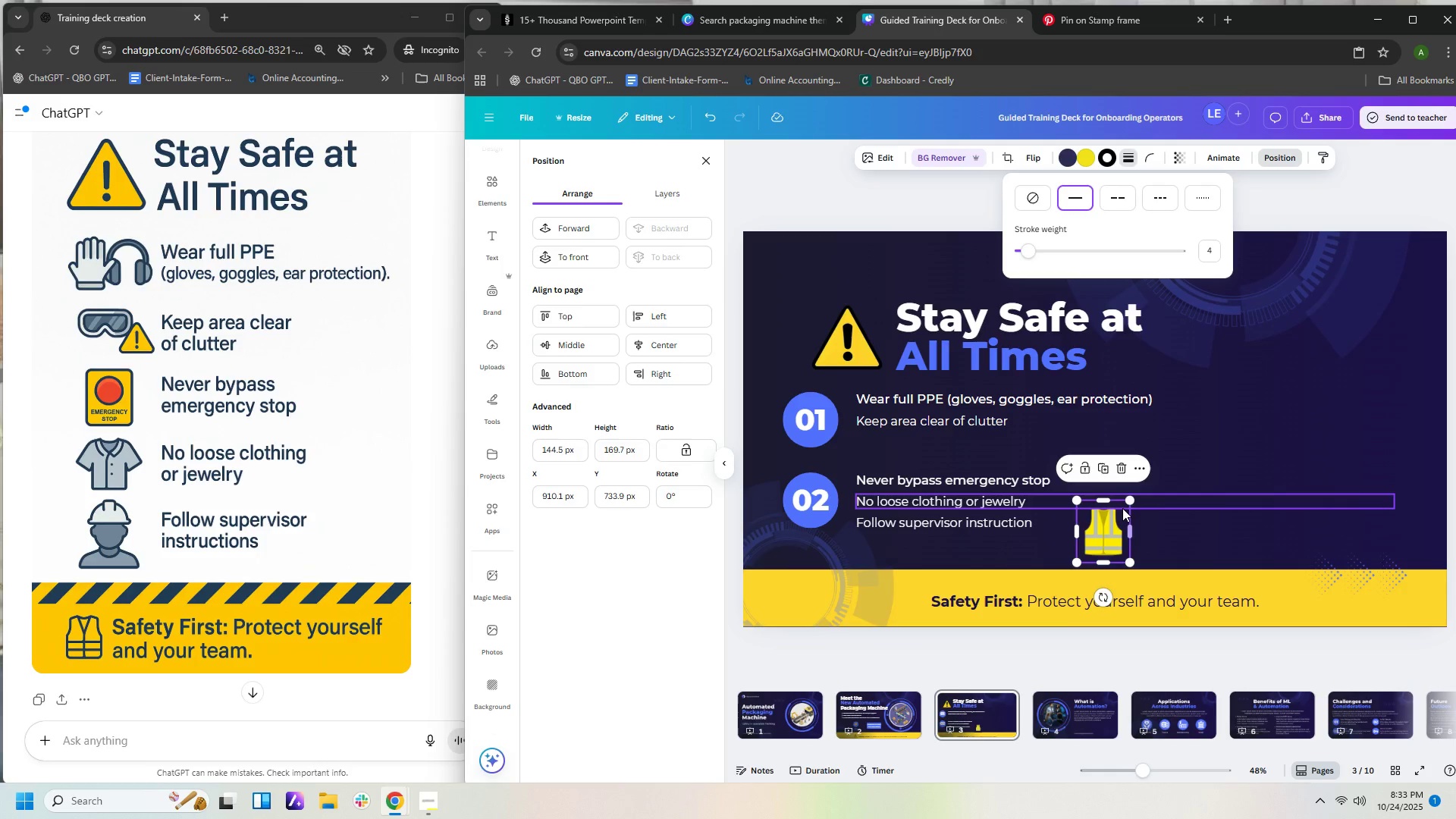 
left_click([1112, 522])
 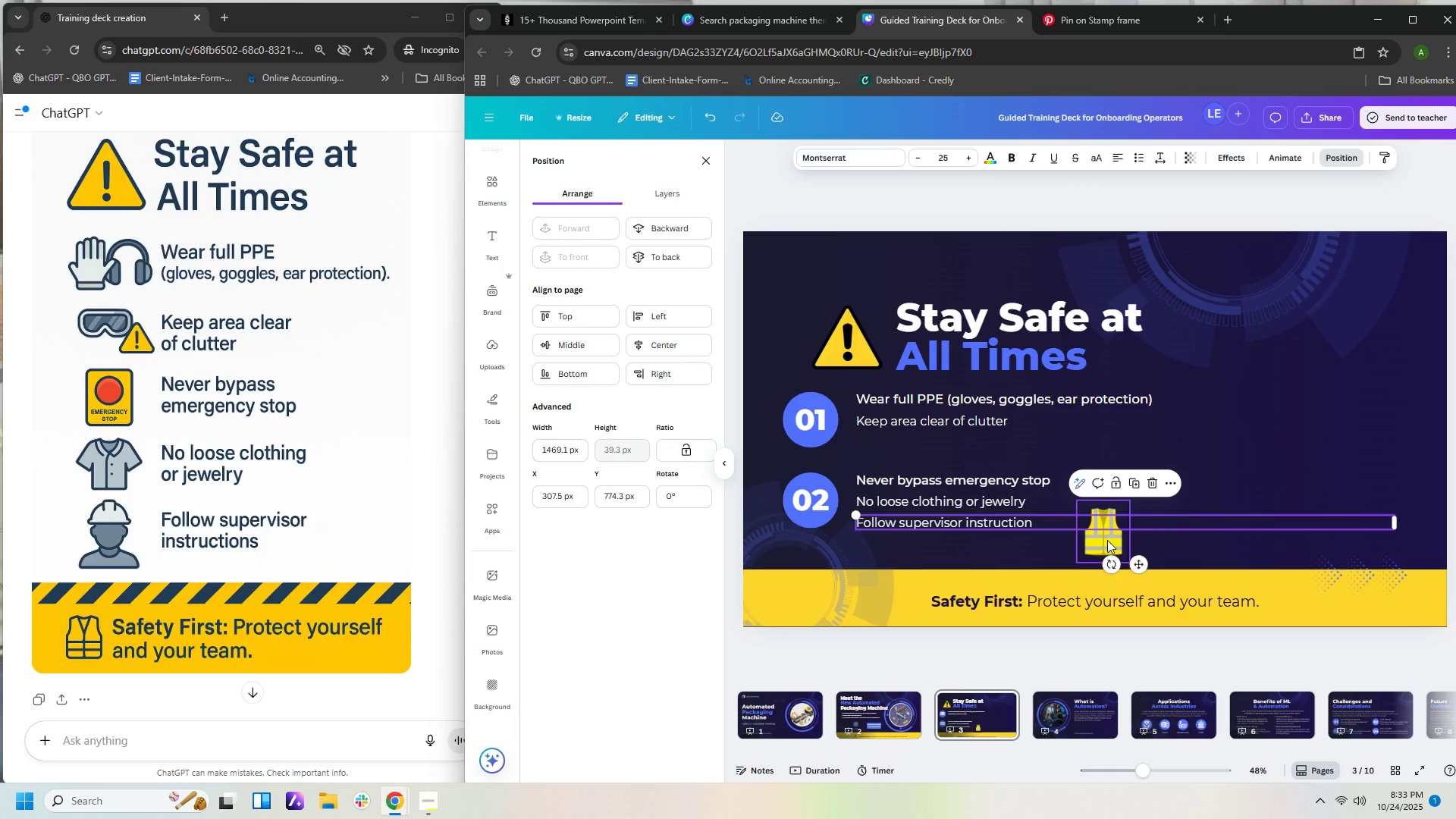 
left_click_drag(start_coordinate=[1107, 540], to_coordinate=[903, 606])
 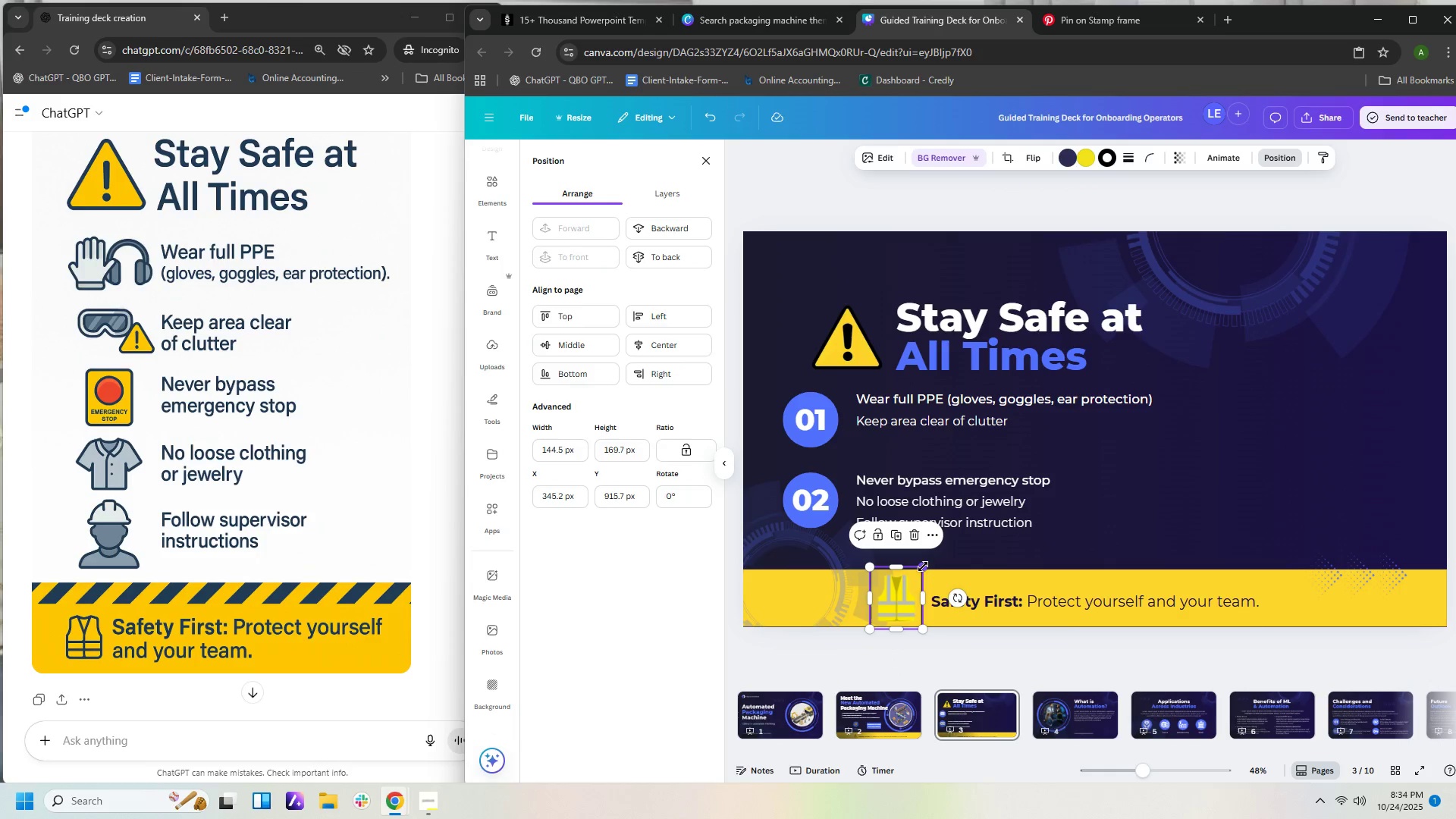 
left_click_drag(start_coordinate=[923, 566], to_coordinate=[912, 591])
 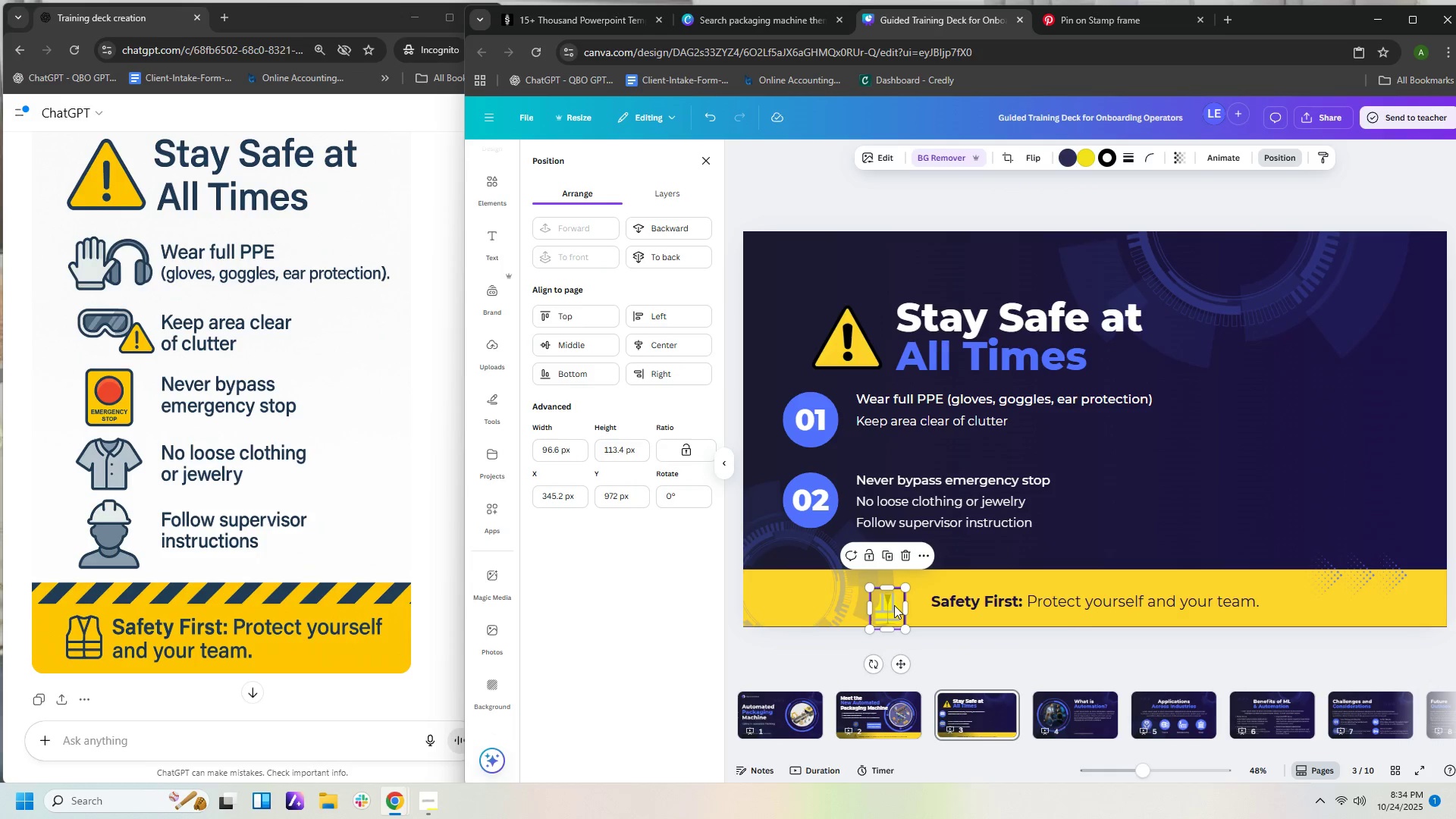 
left_click_drag(start_coordinate=[893, 605], to_coordinate=[921, 597])
 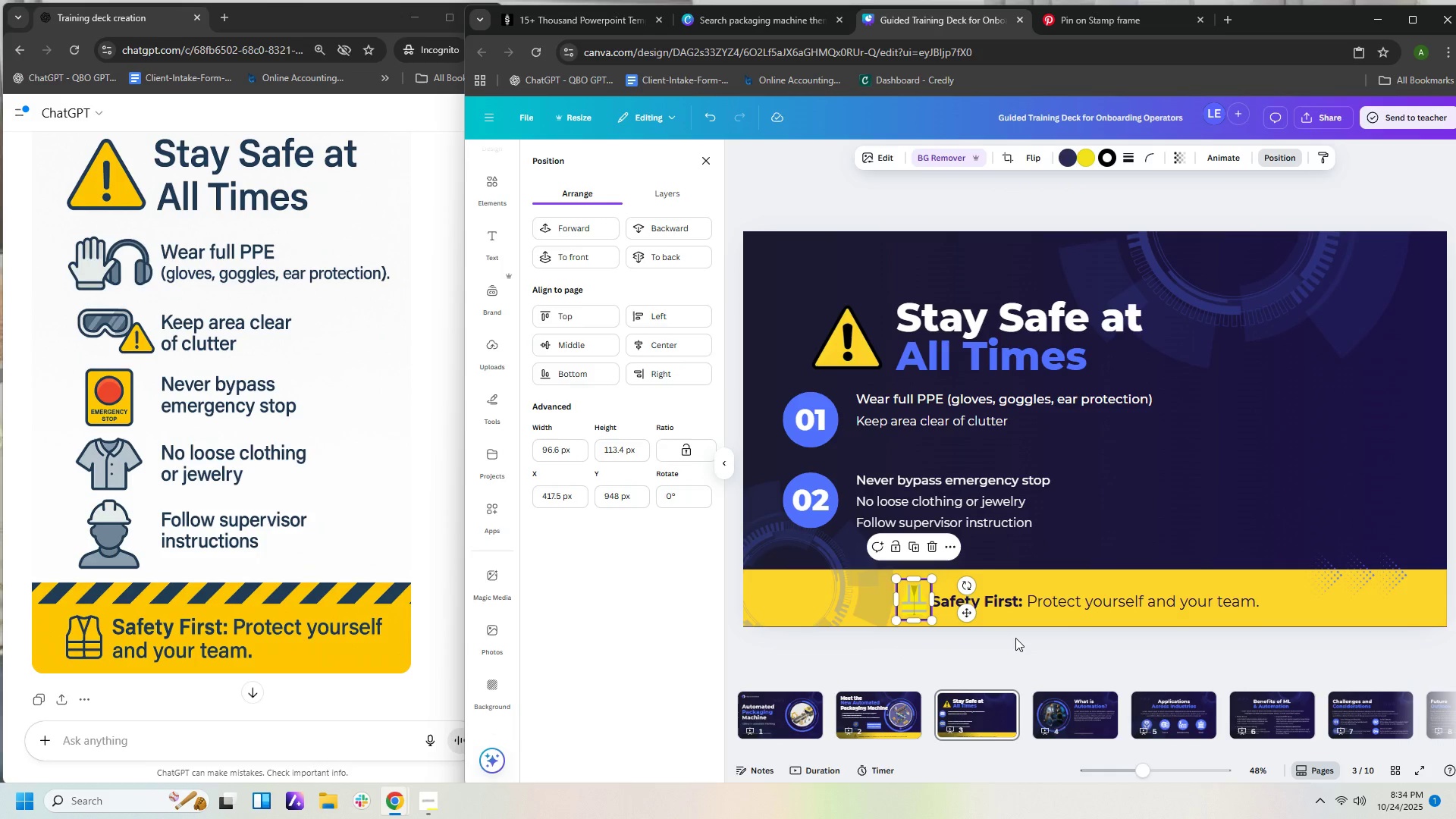 
left_click([1015, 638])
 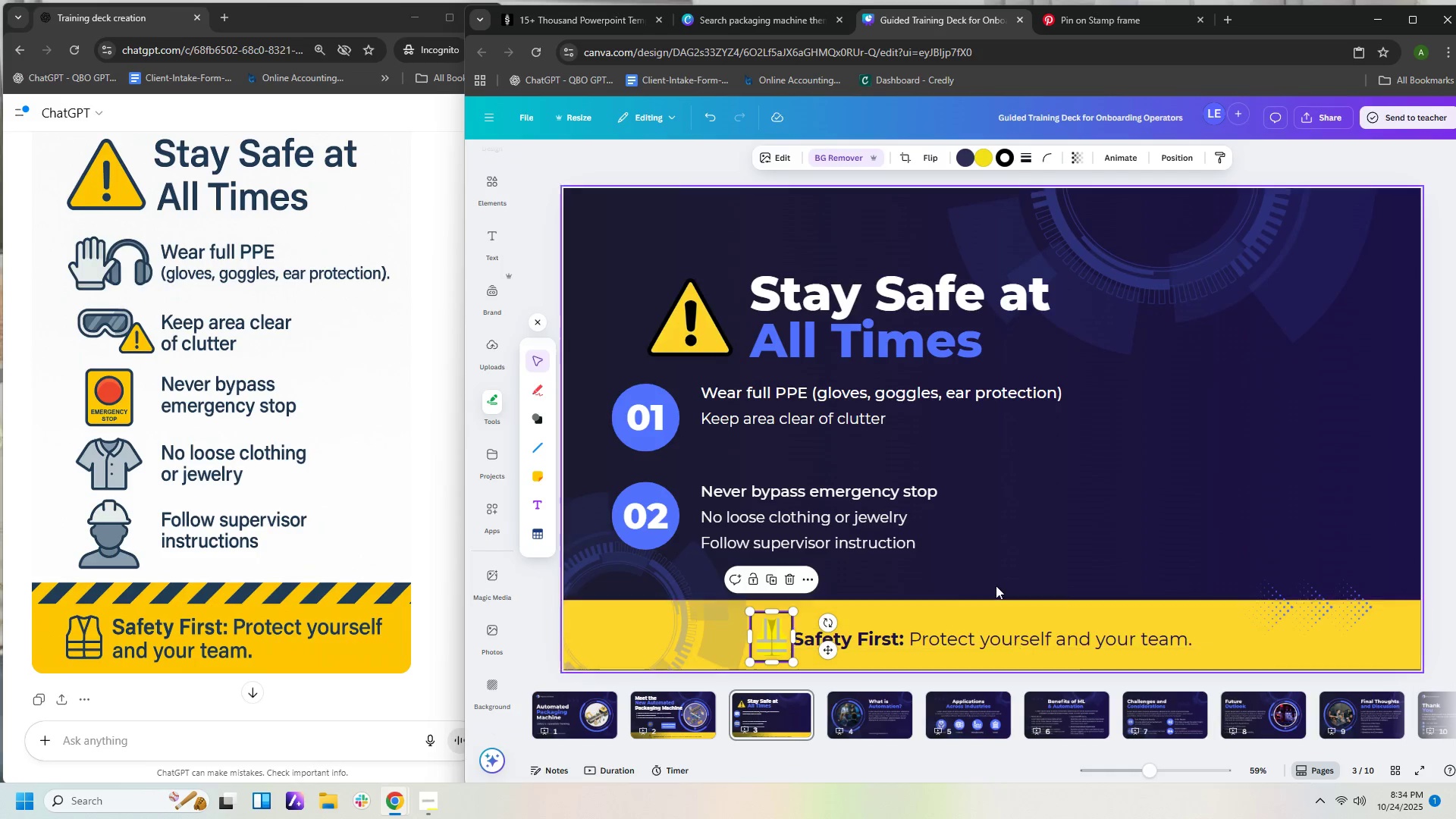 
left_click([997, 564])
 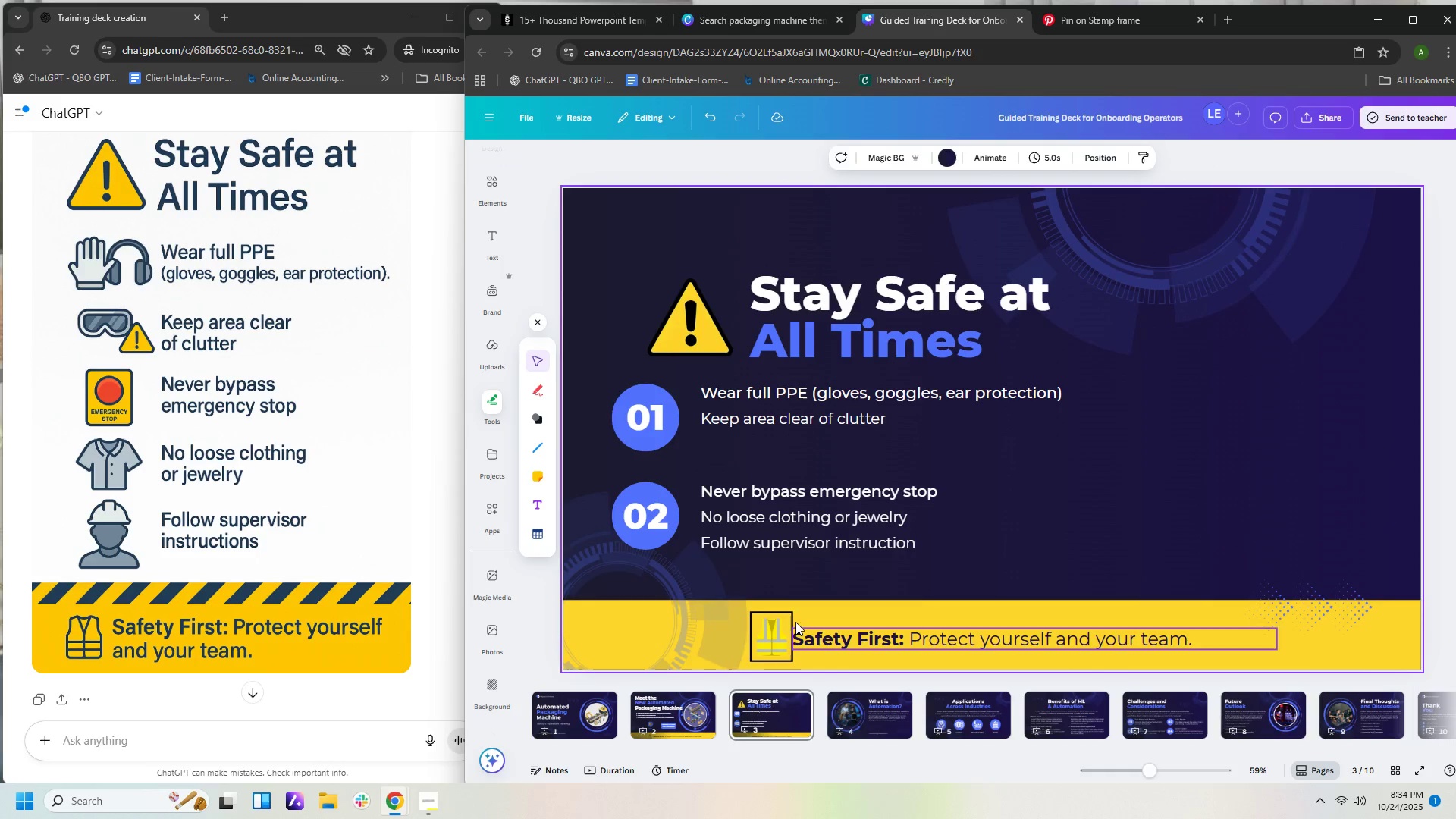 
left_click([770, 625])
 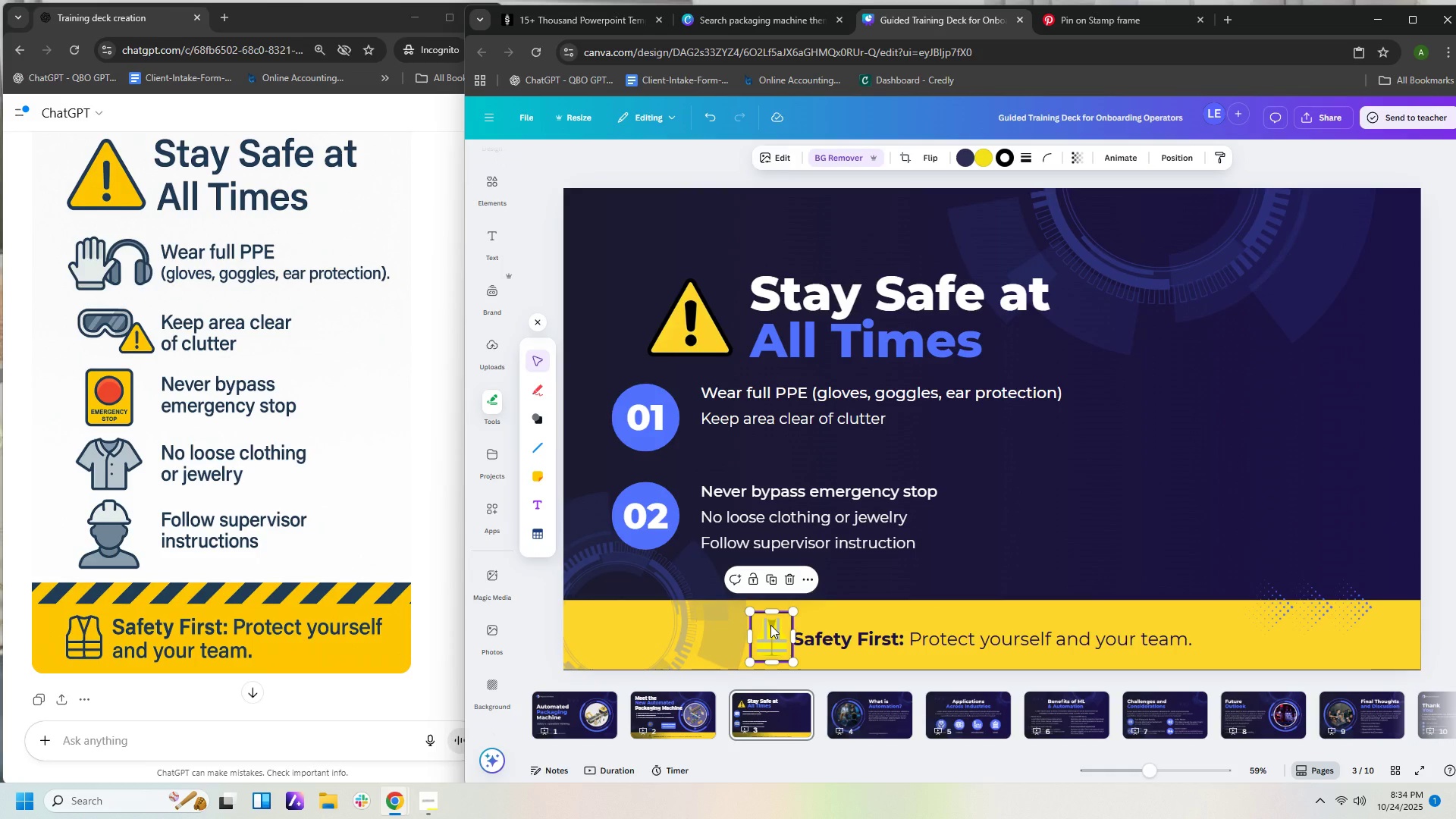 
key(Control+Z)
 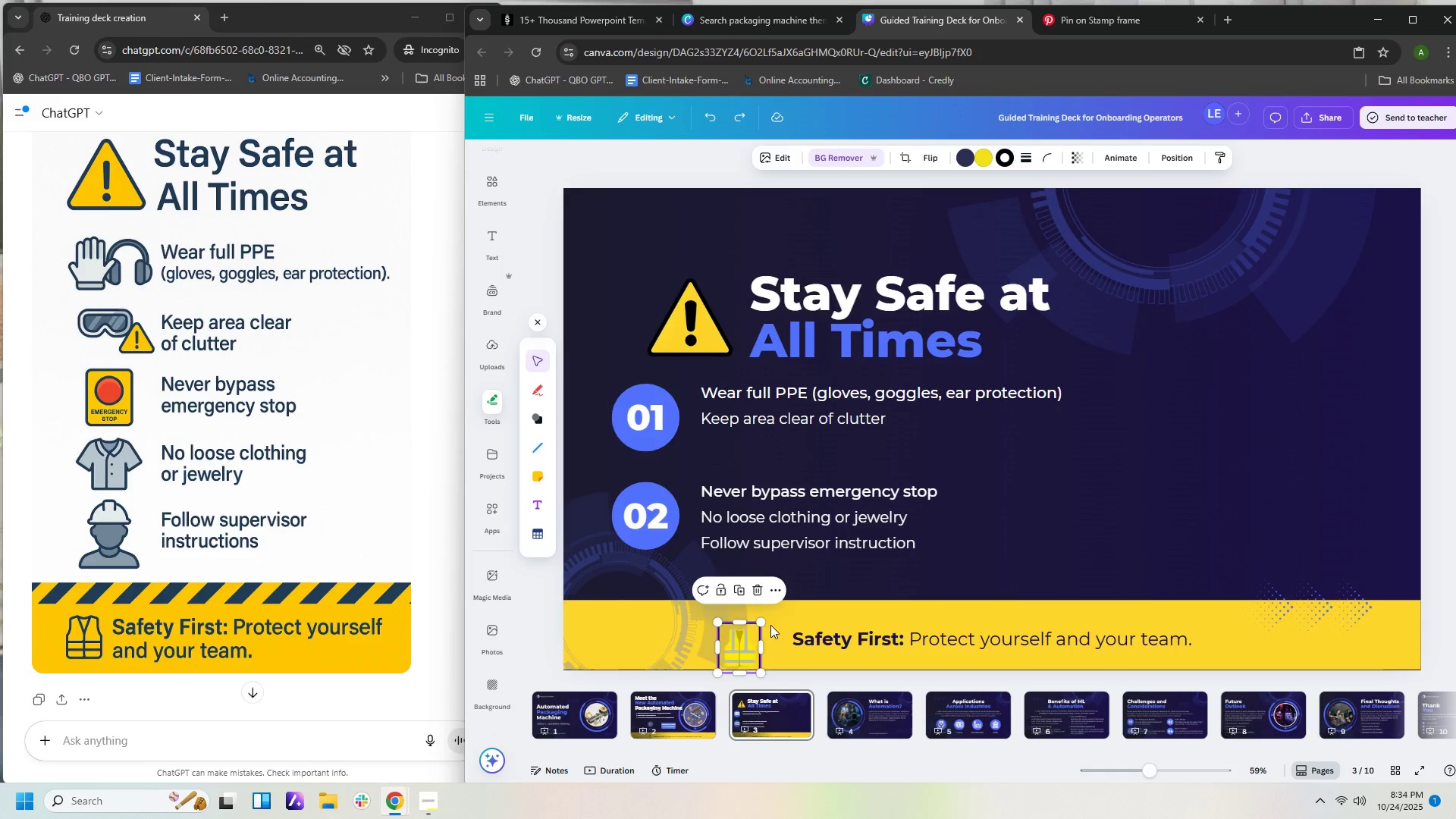 
key(Control+Z)
 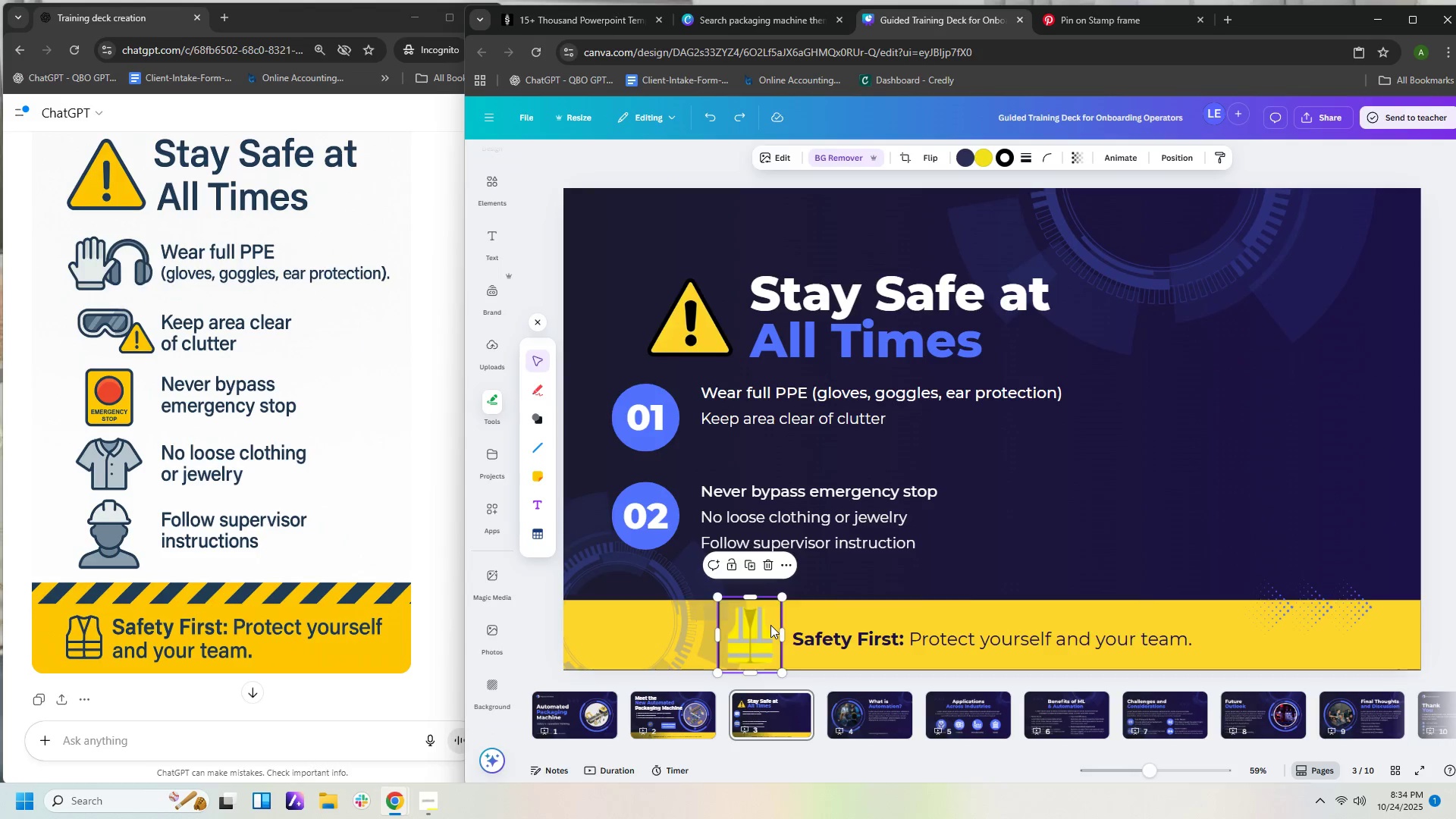 
key(Control+Z)
 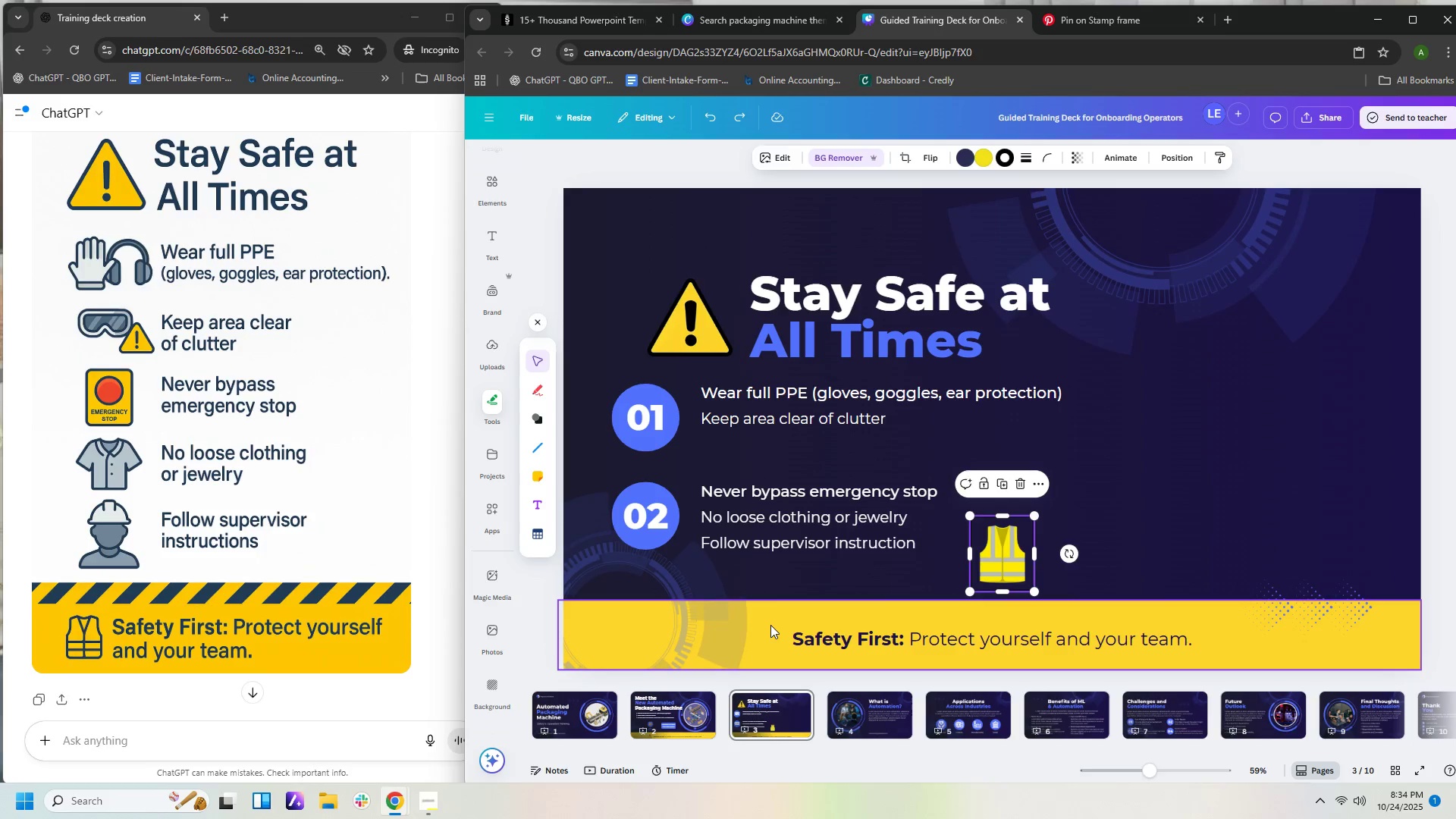 
key(Control+Z)
 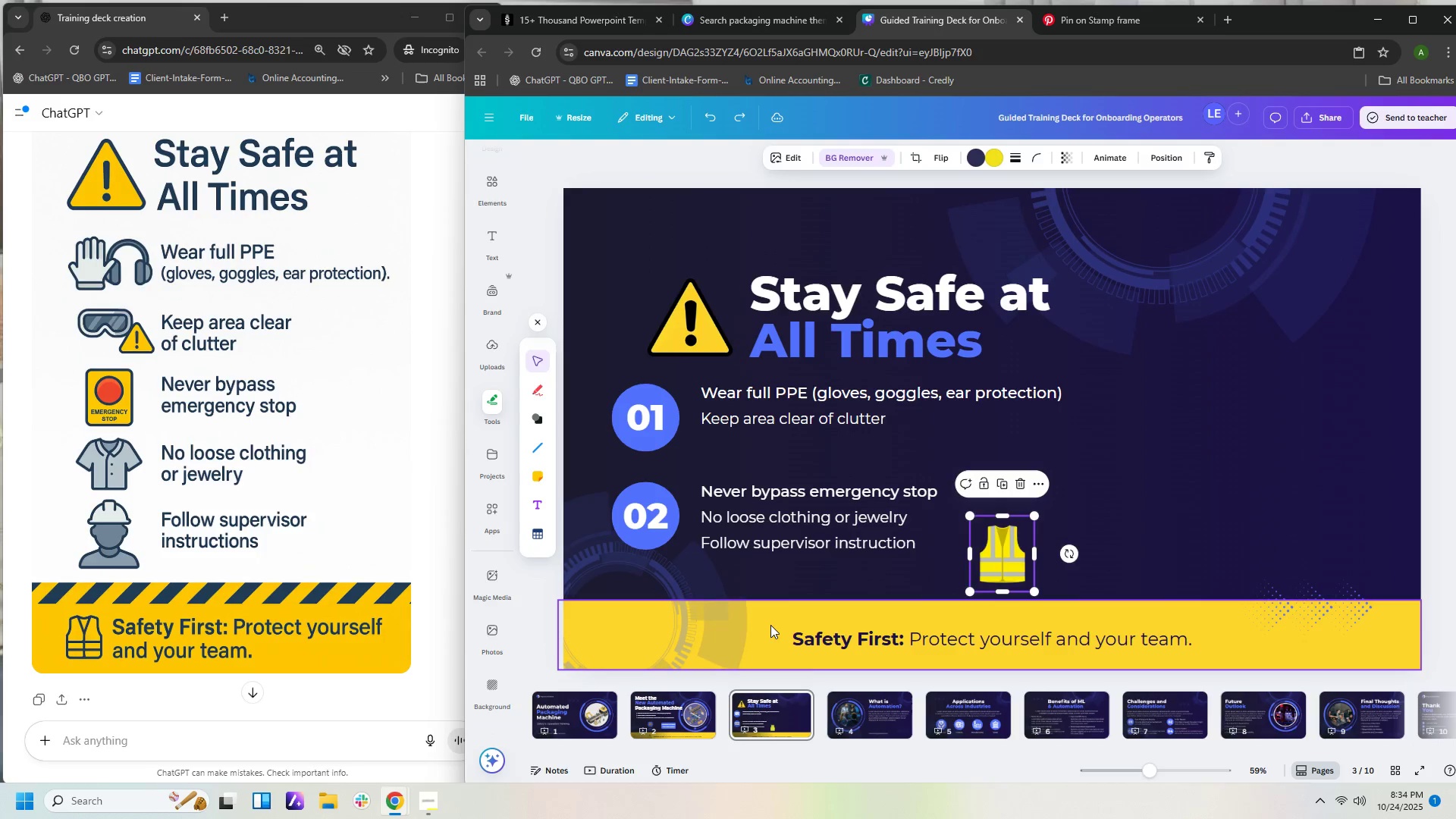 
key(Control+Z)
 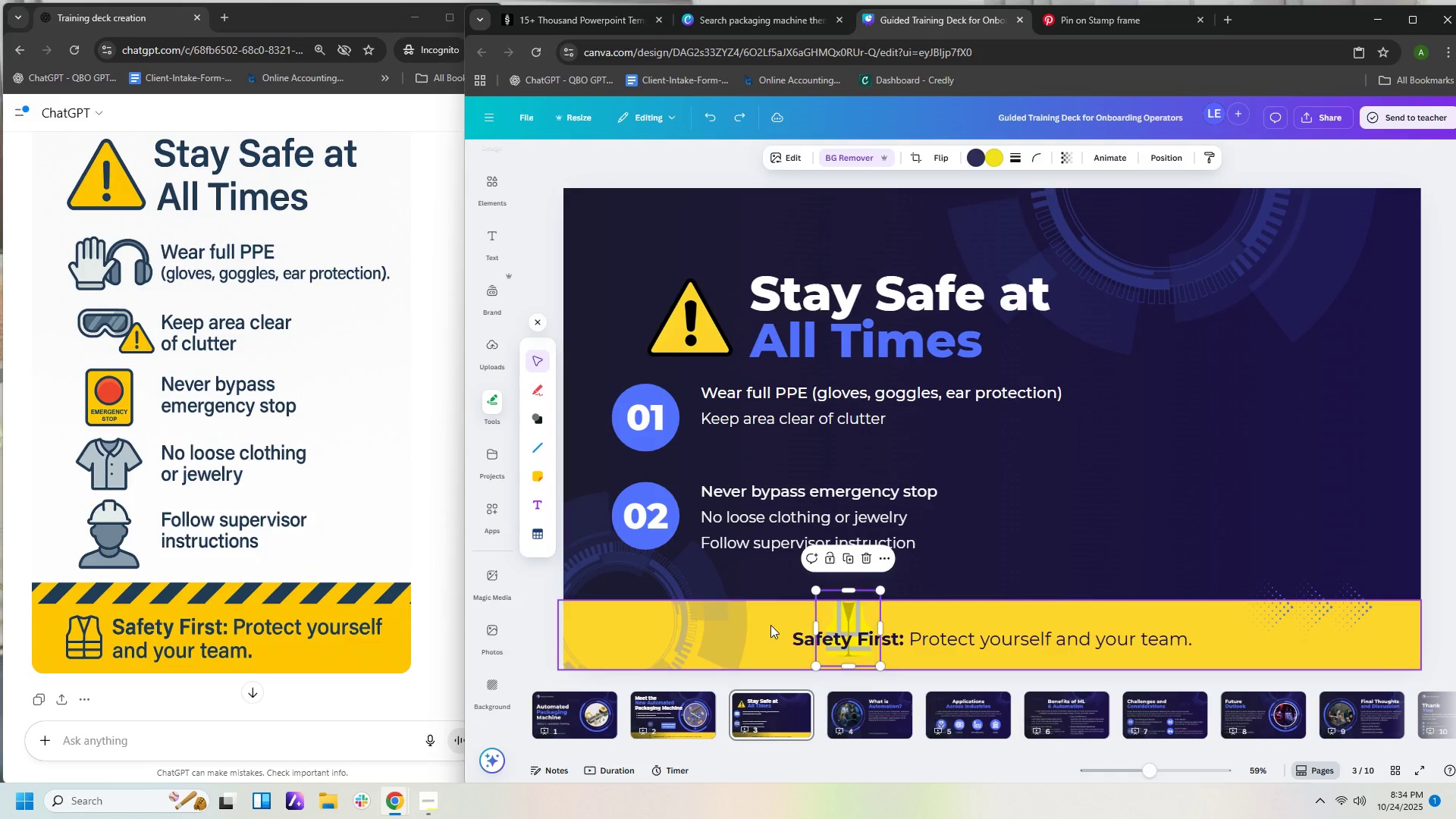 
key(Control+Z)
 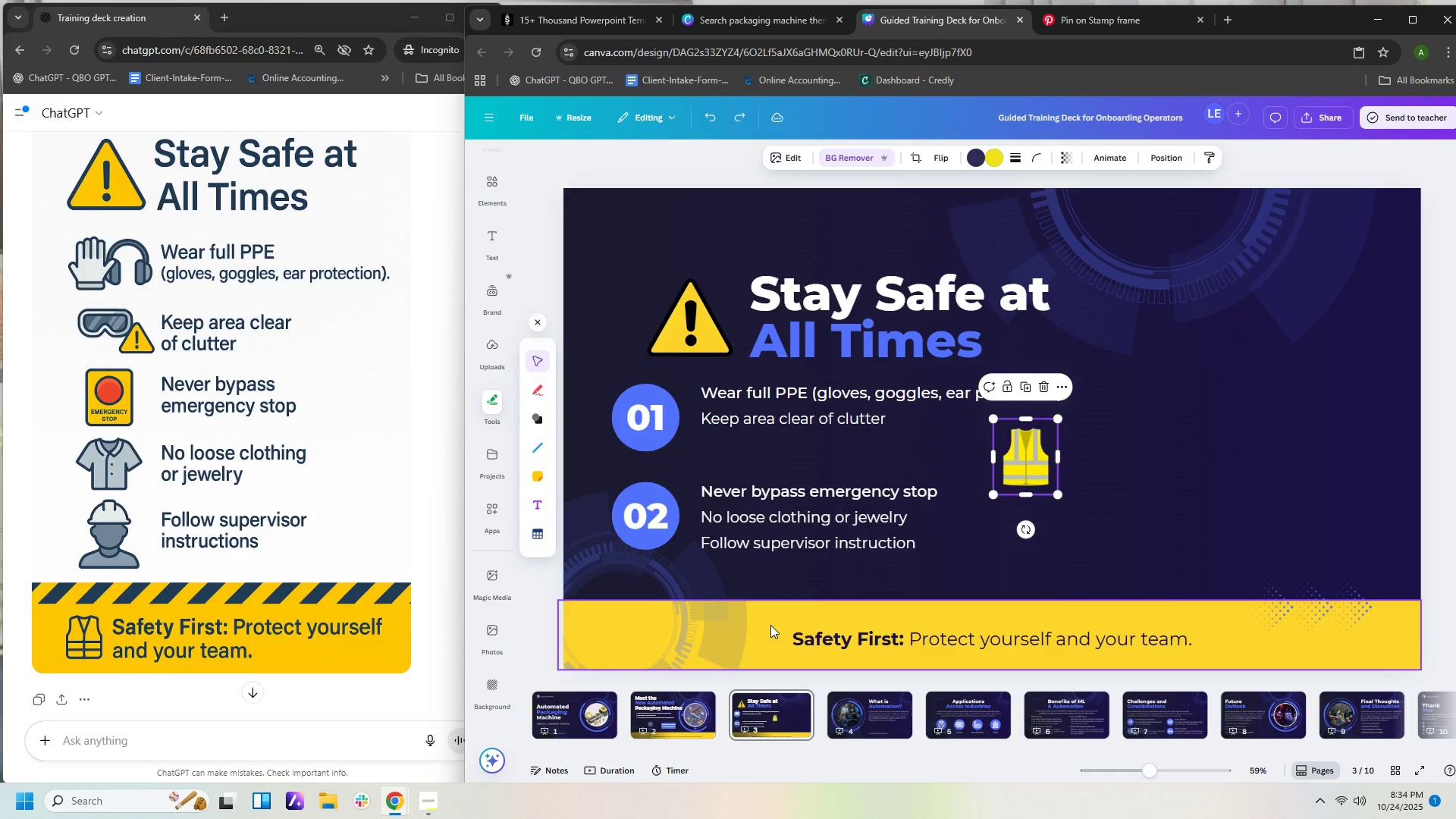 
key(Control+Z)
 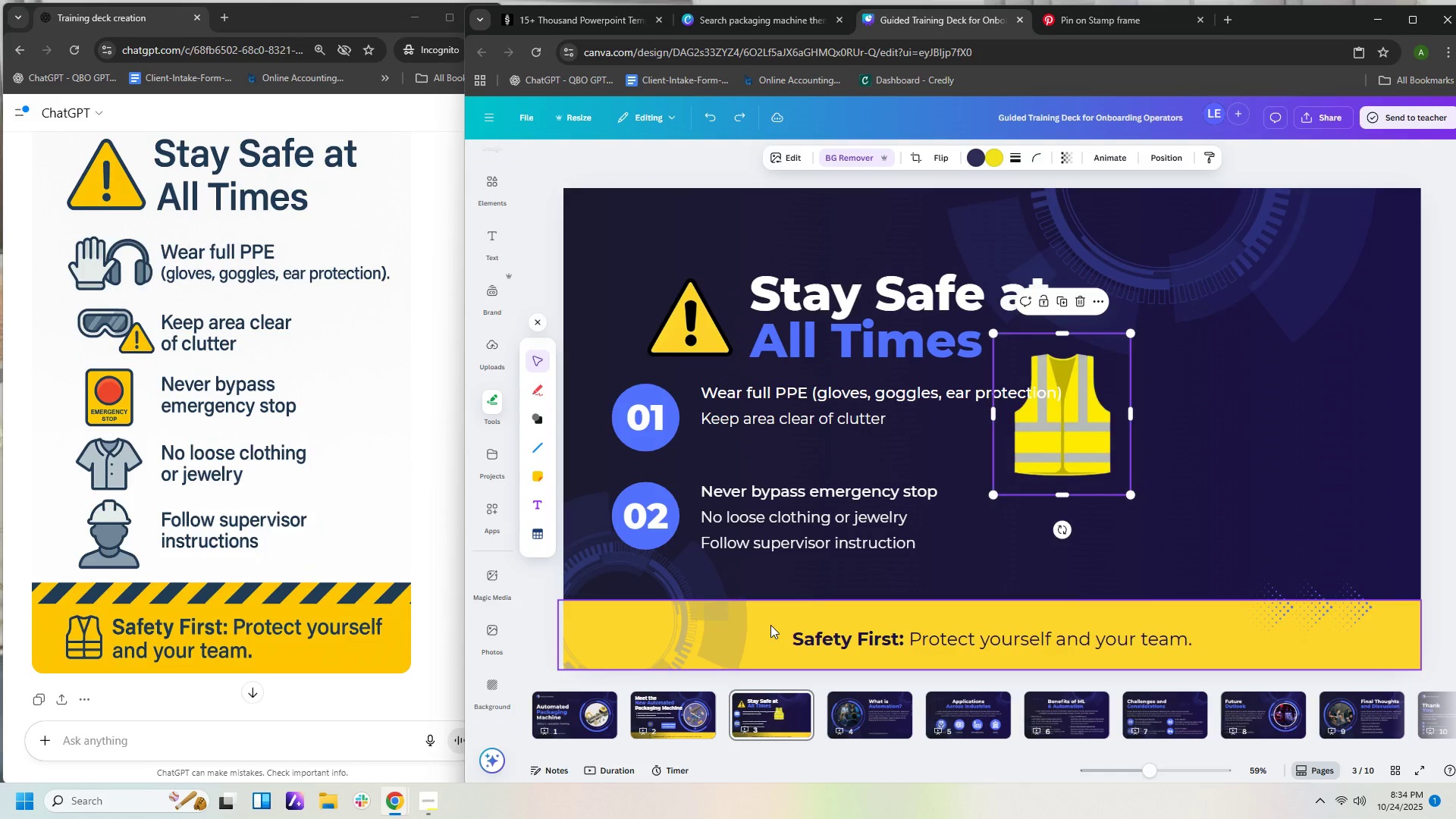 
key(Control+Z)
 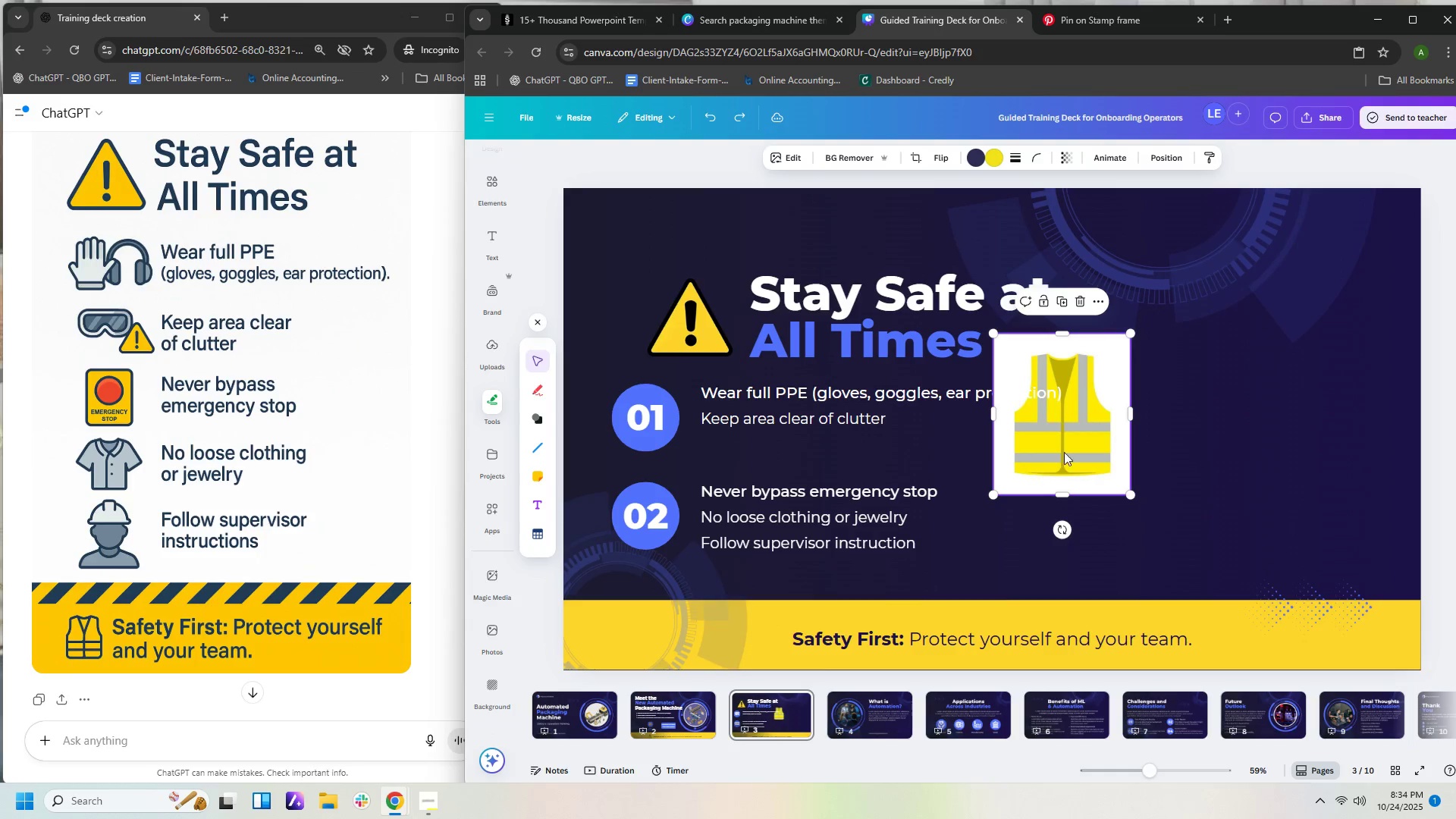 
left_click_drag(start_coordinate=[1065, 443], to_coordinate=[780, 636])
 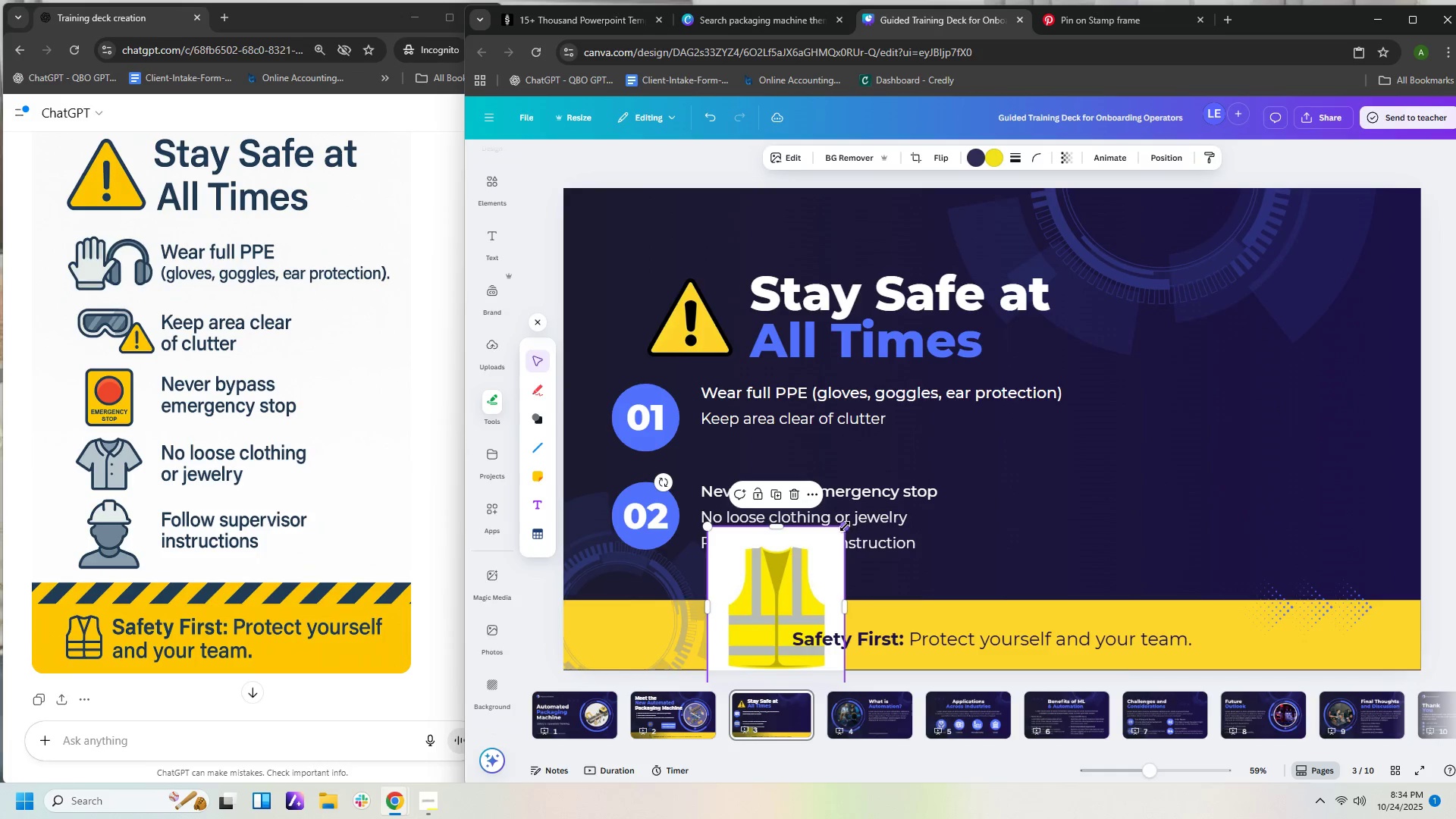 
left_click_drag(start_coordinate=[843, 526], to_coordinate=[802, 601])
 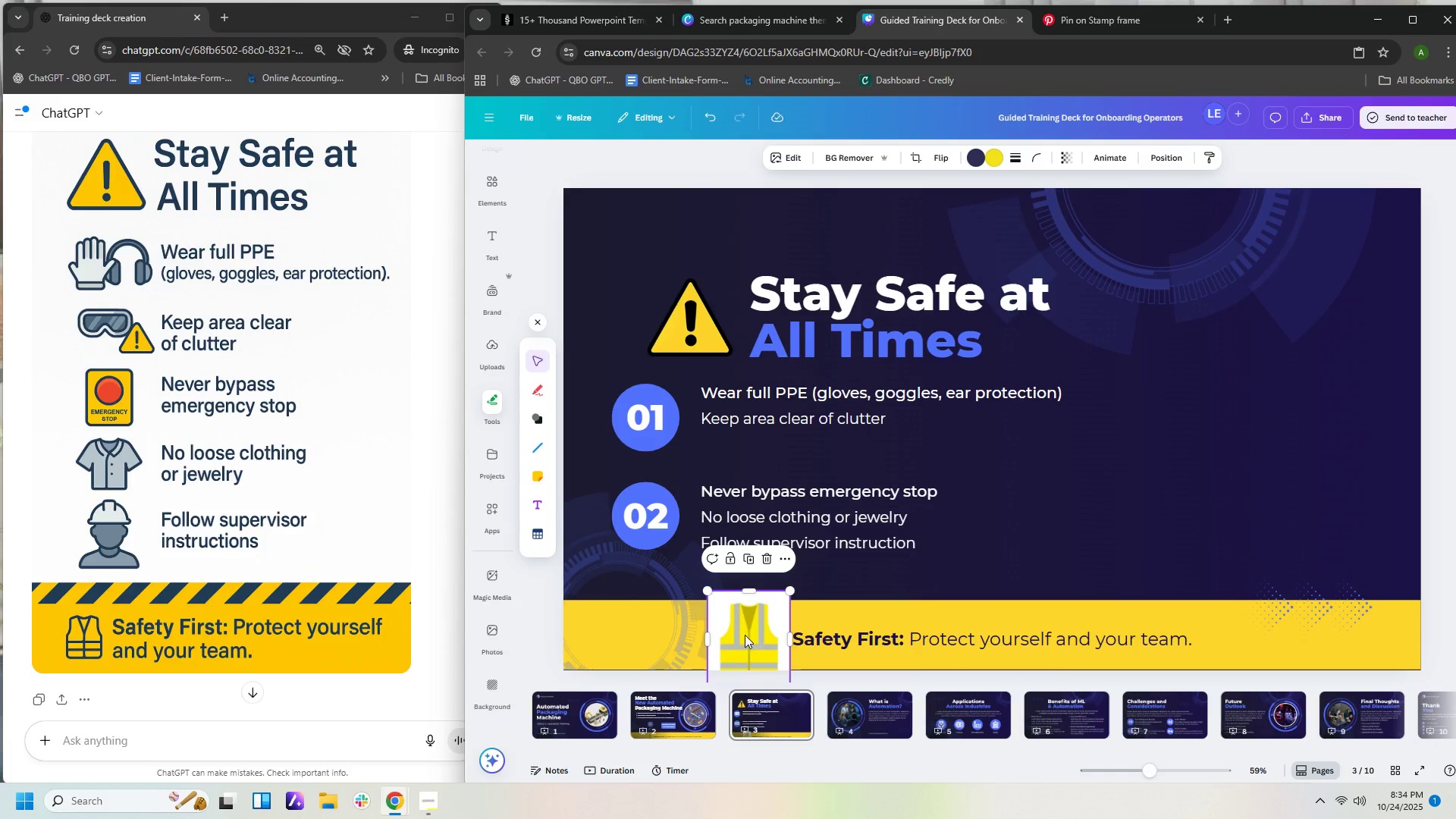 
left_click_drag(start_coordinate=[745, 635], to_coordinate=[762, 601])
 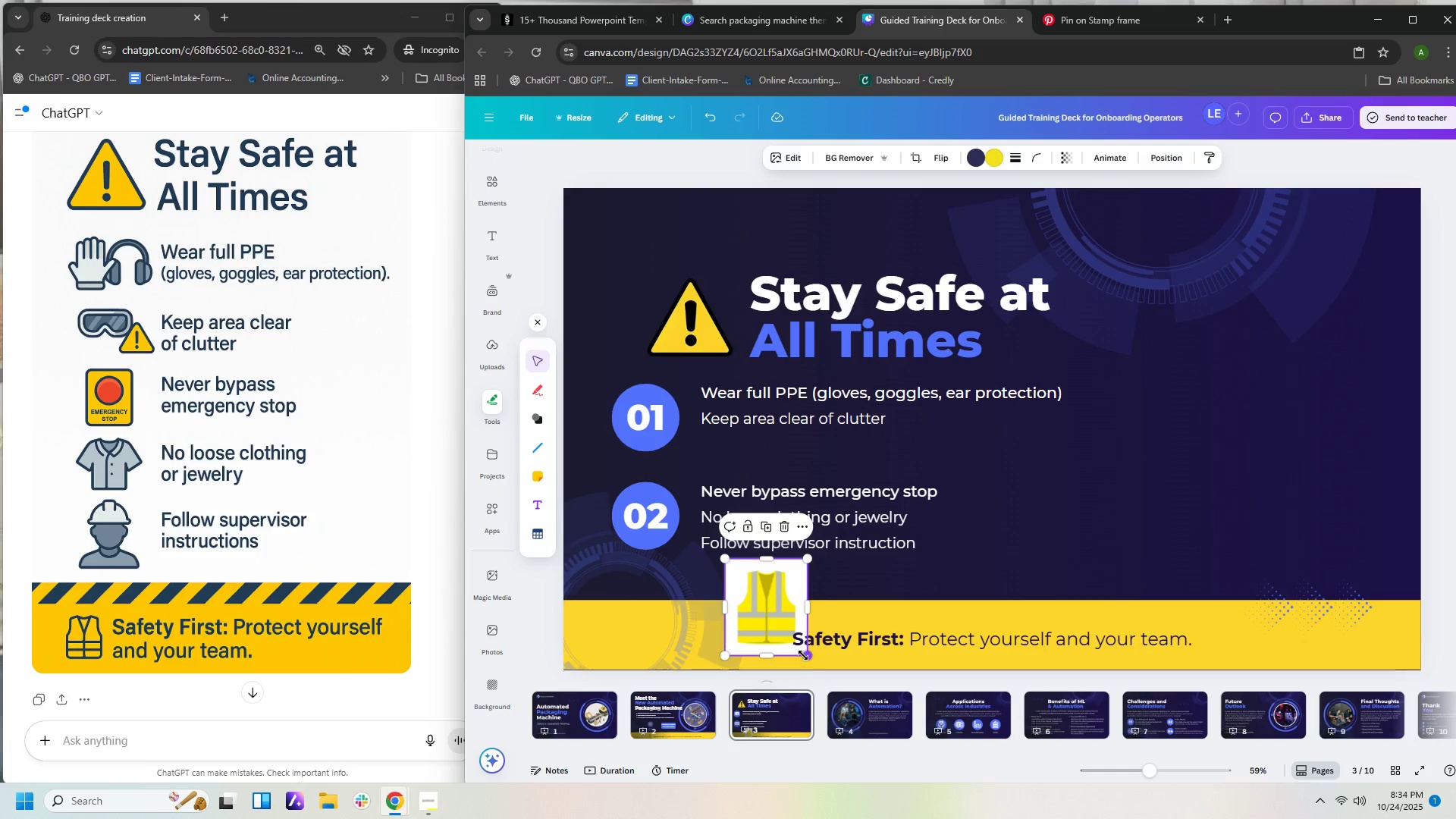 
left_click_drag(start_coordinate=[803, 655], to_coordinate=[767, 623])
 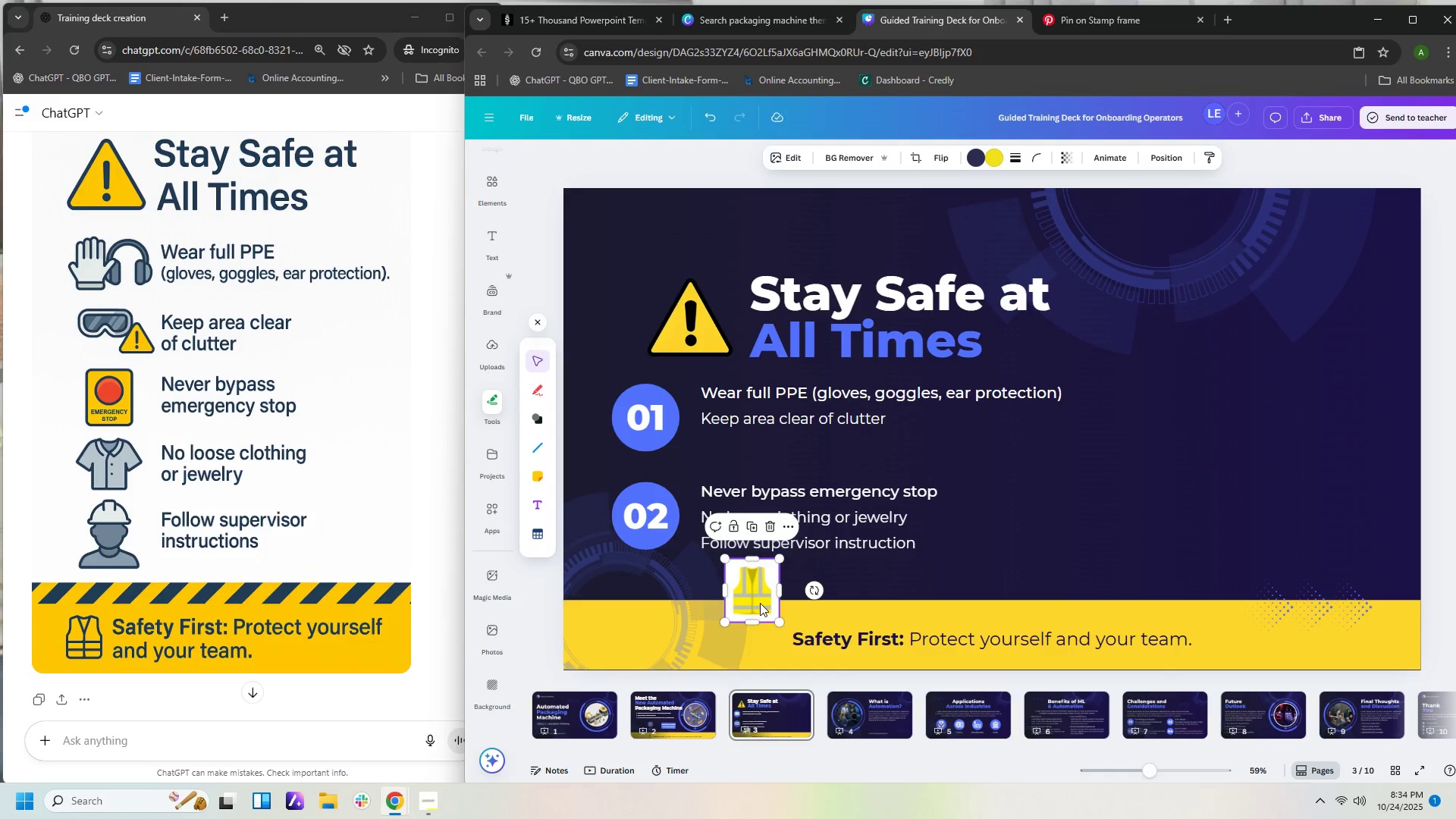 
left_click_drag(start_coordinate=[760, 603], to_coordinate=[766, 648])
 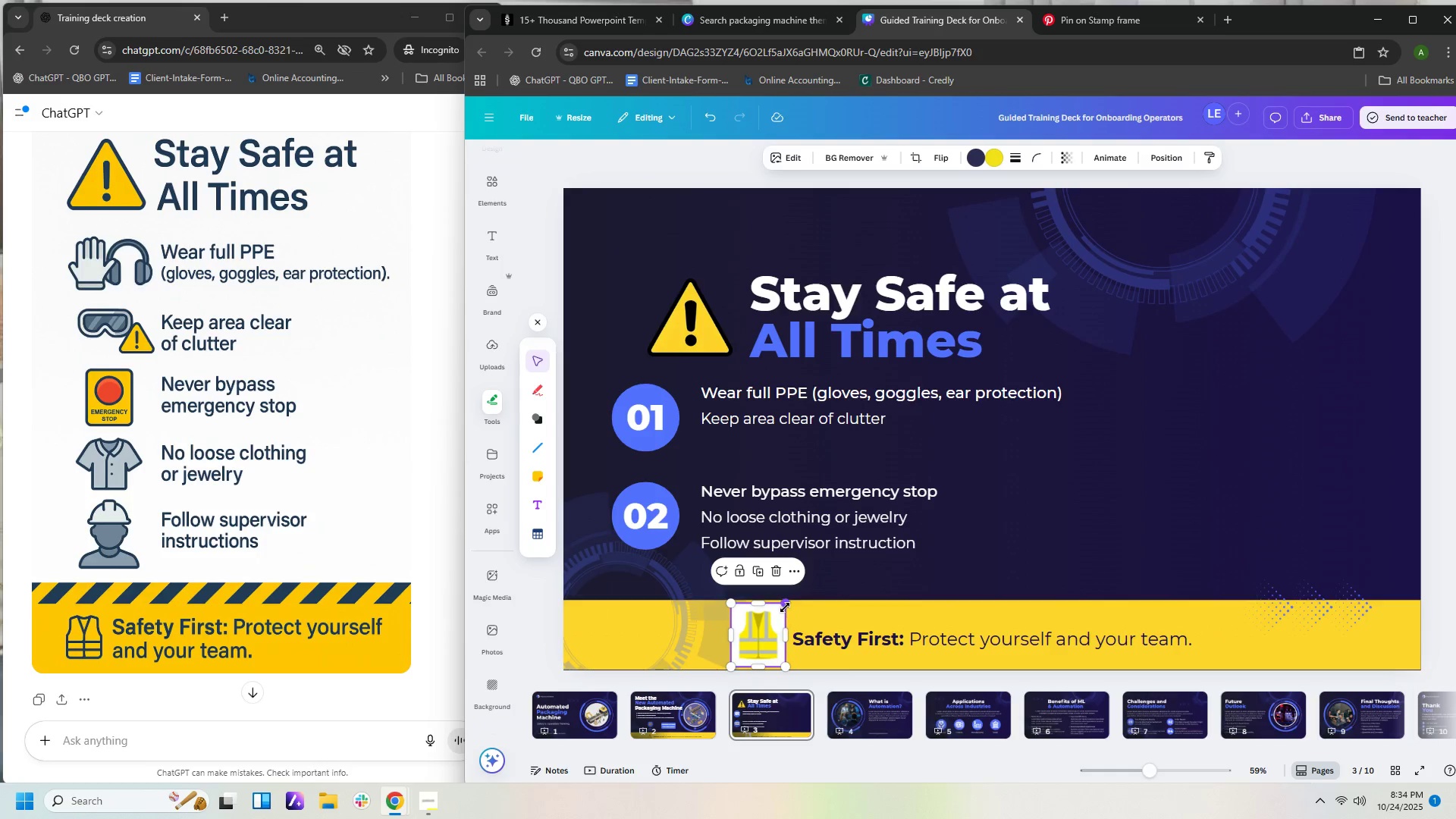 
left_click_drag(start_coordinate=[785, 607], to_coordinate=[777, 624])
 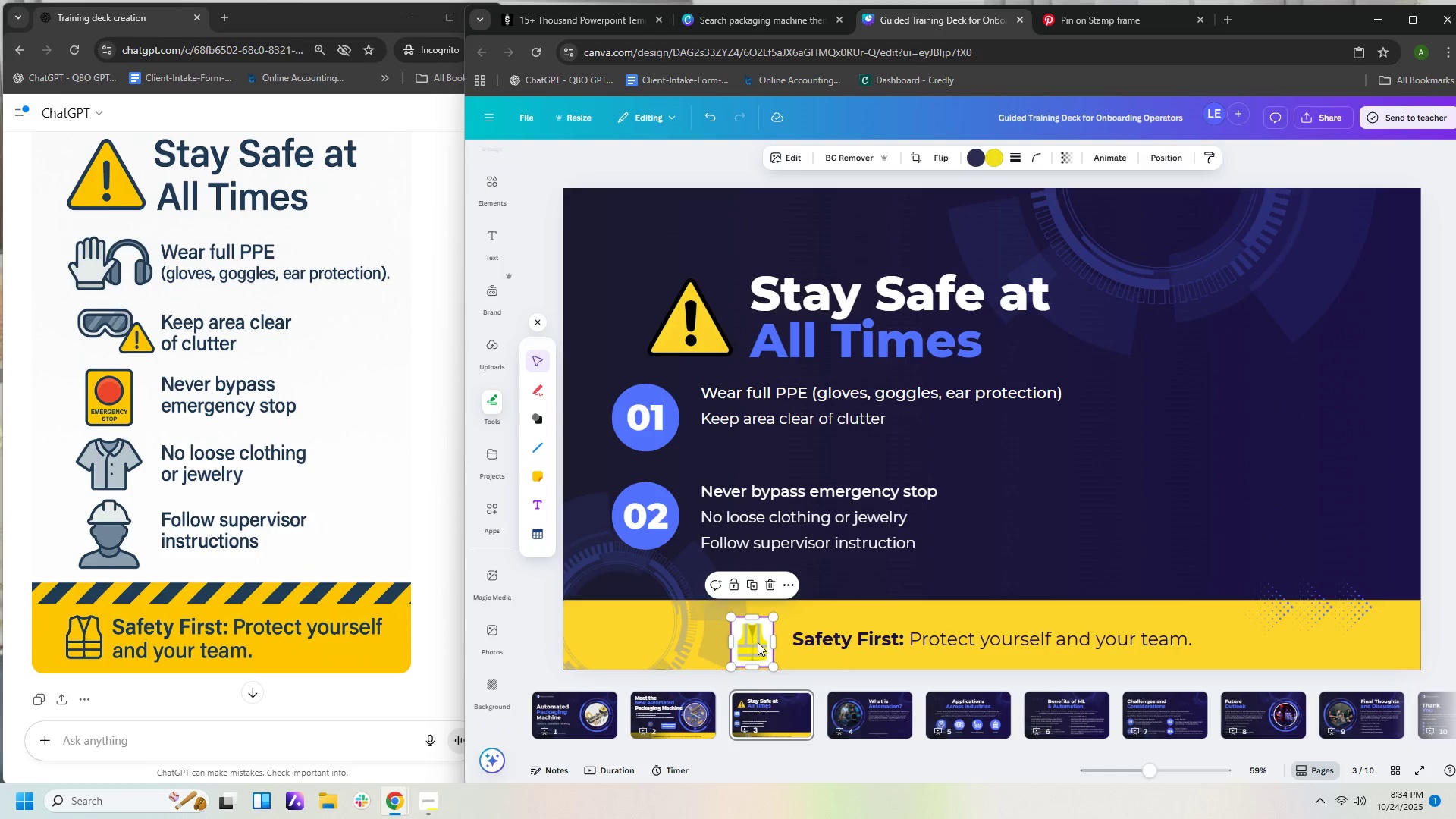 
left_click_drag(start_coordinate=[755, 642], to_coordinate=[772, 642])
 